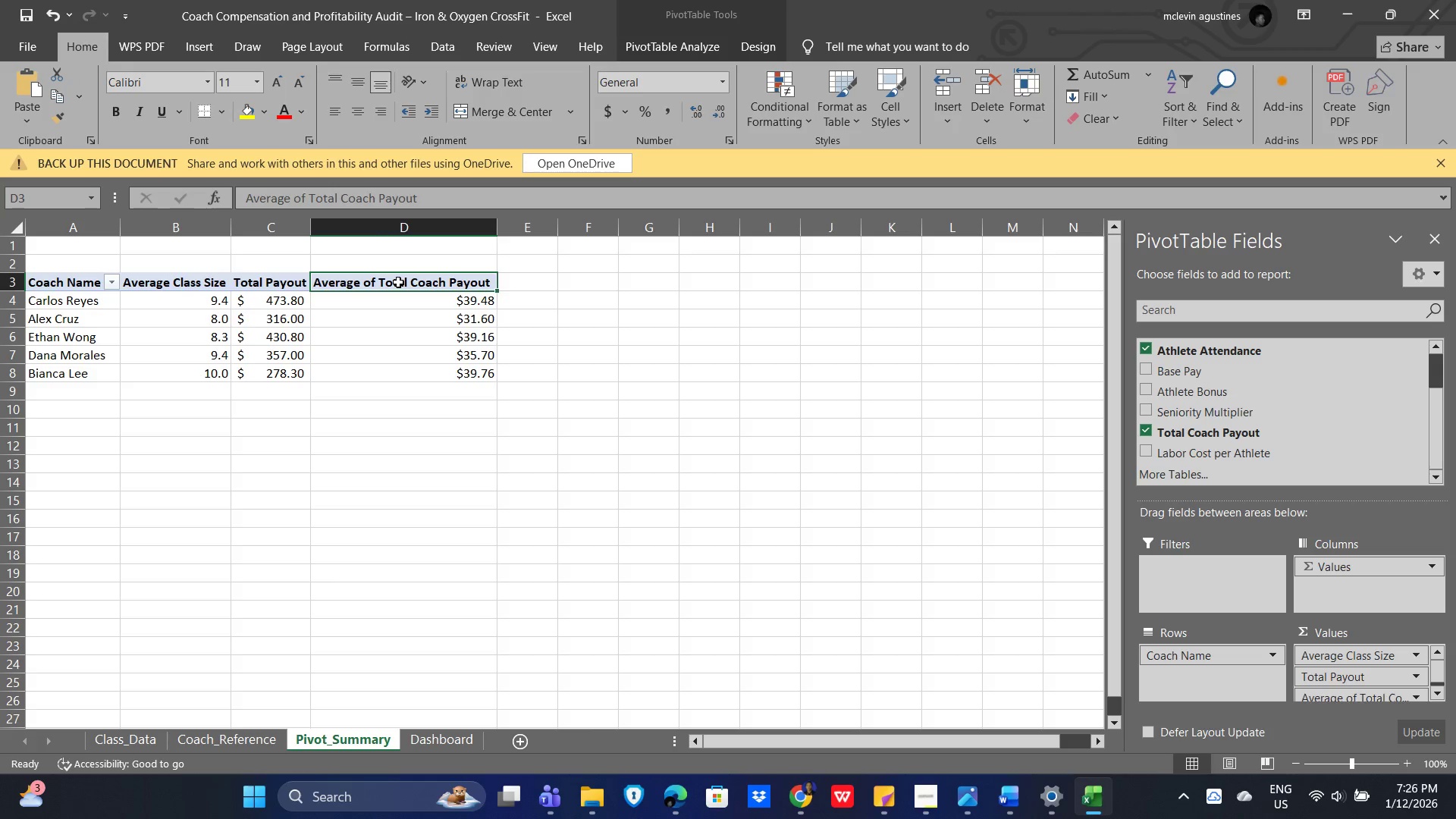 
double_click([398, 282])
 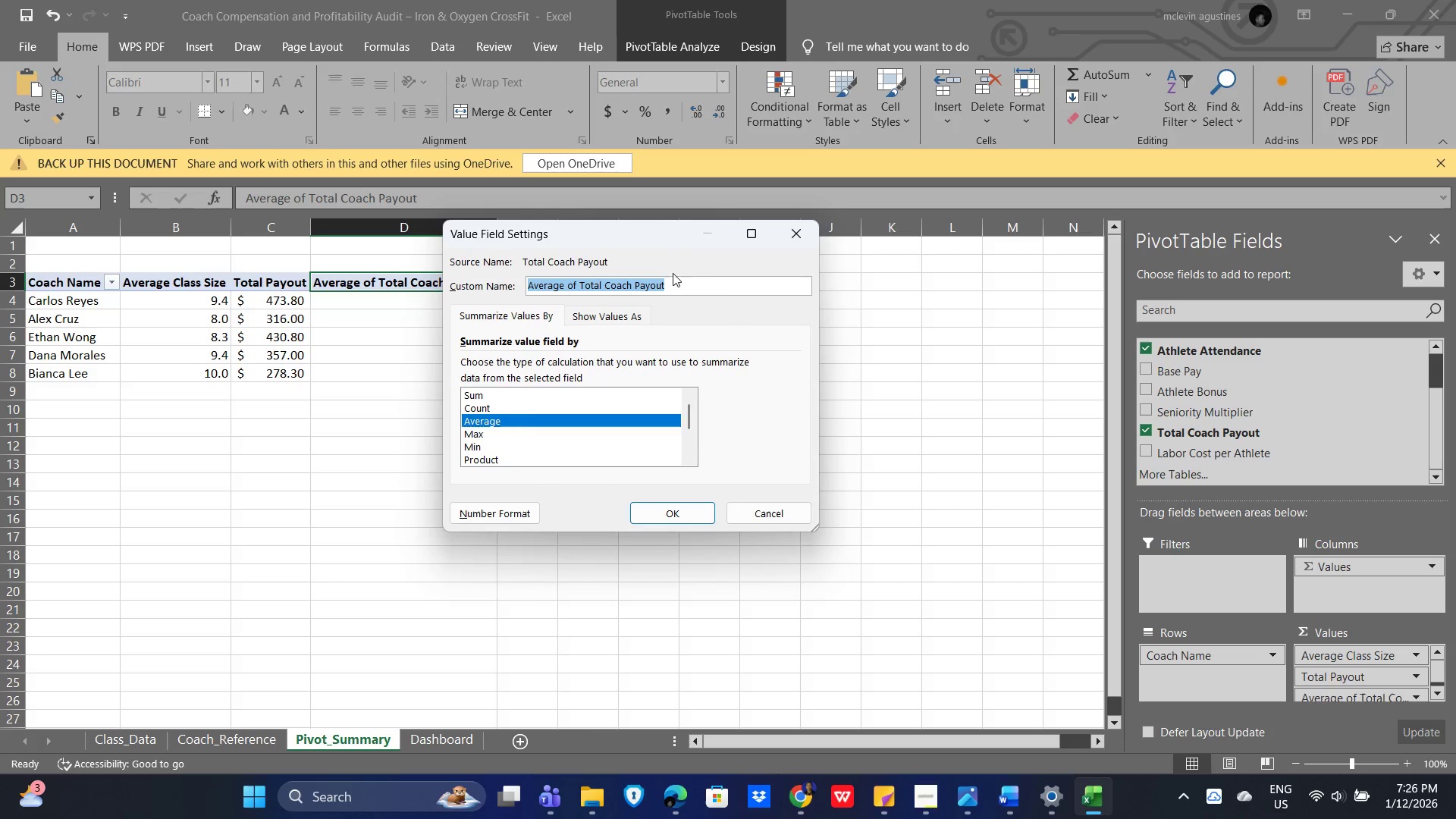 
key(Control+V)
 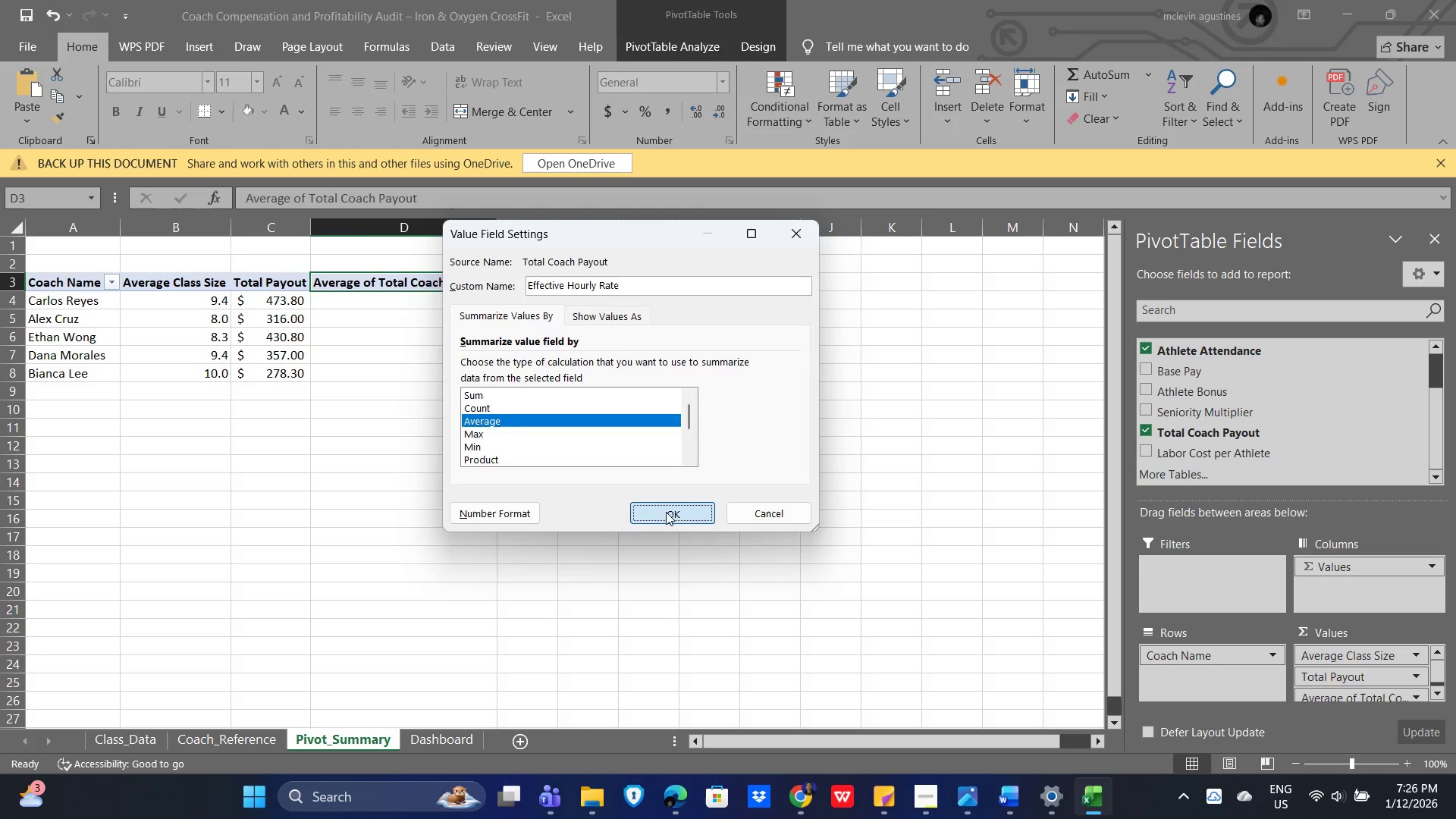 
key(Alt+AltLeft)
 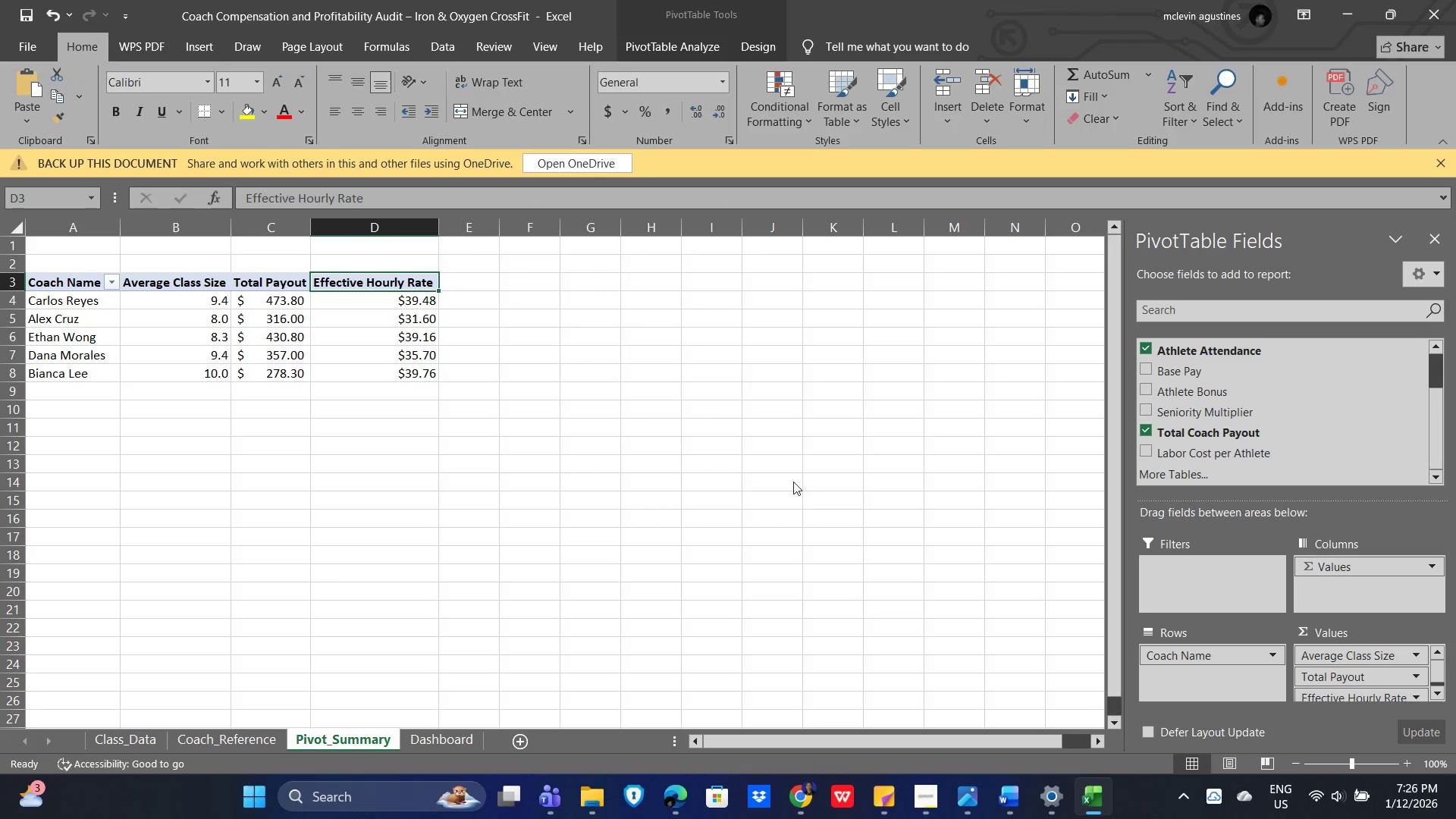 
key(Alt+Tab)
 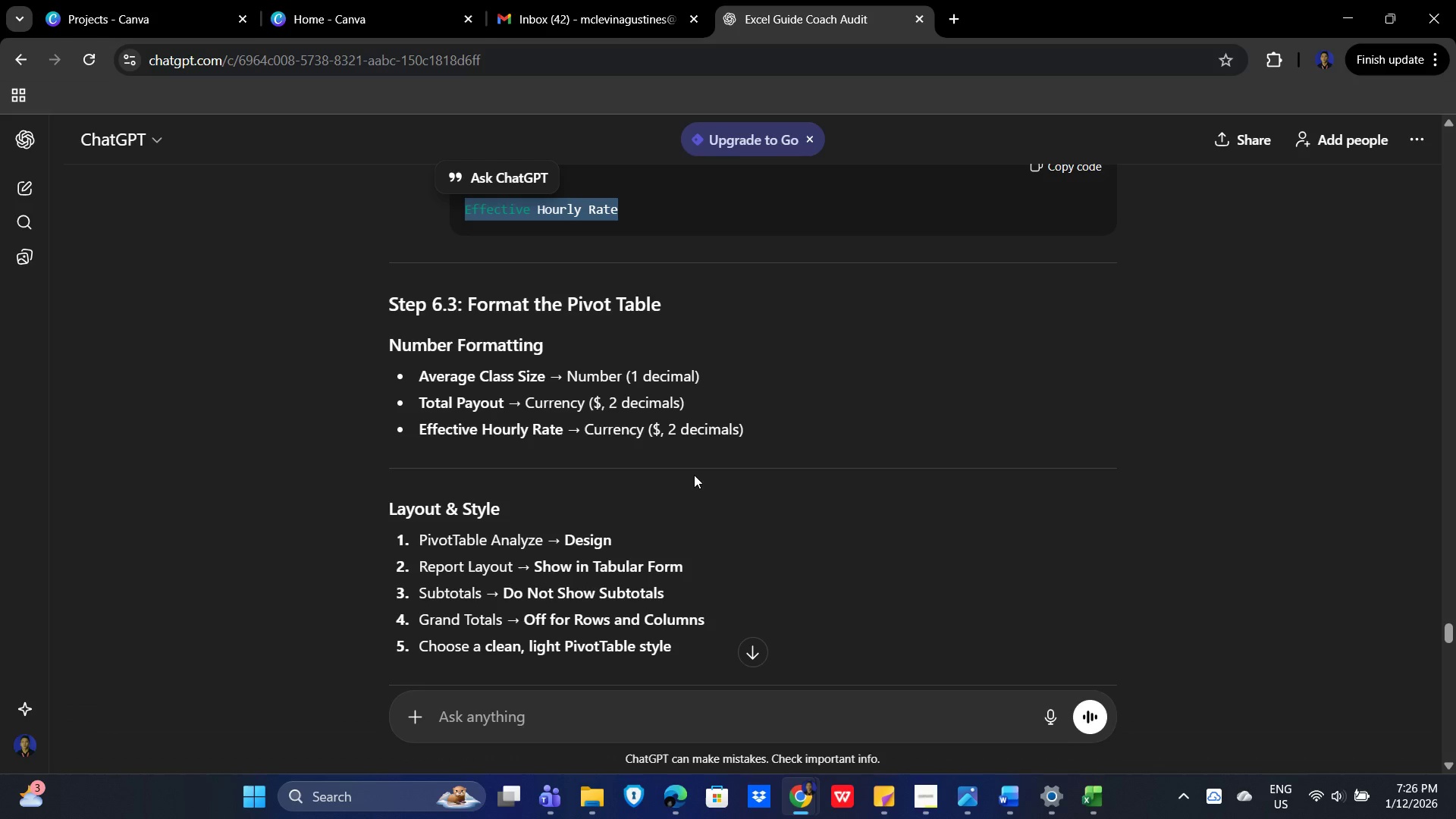 
scroll: coordinate [694, 472], scroll_direction: up, amount: 3.0
 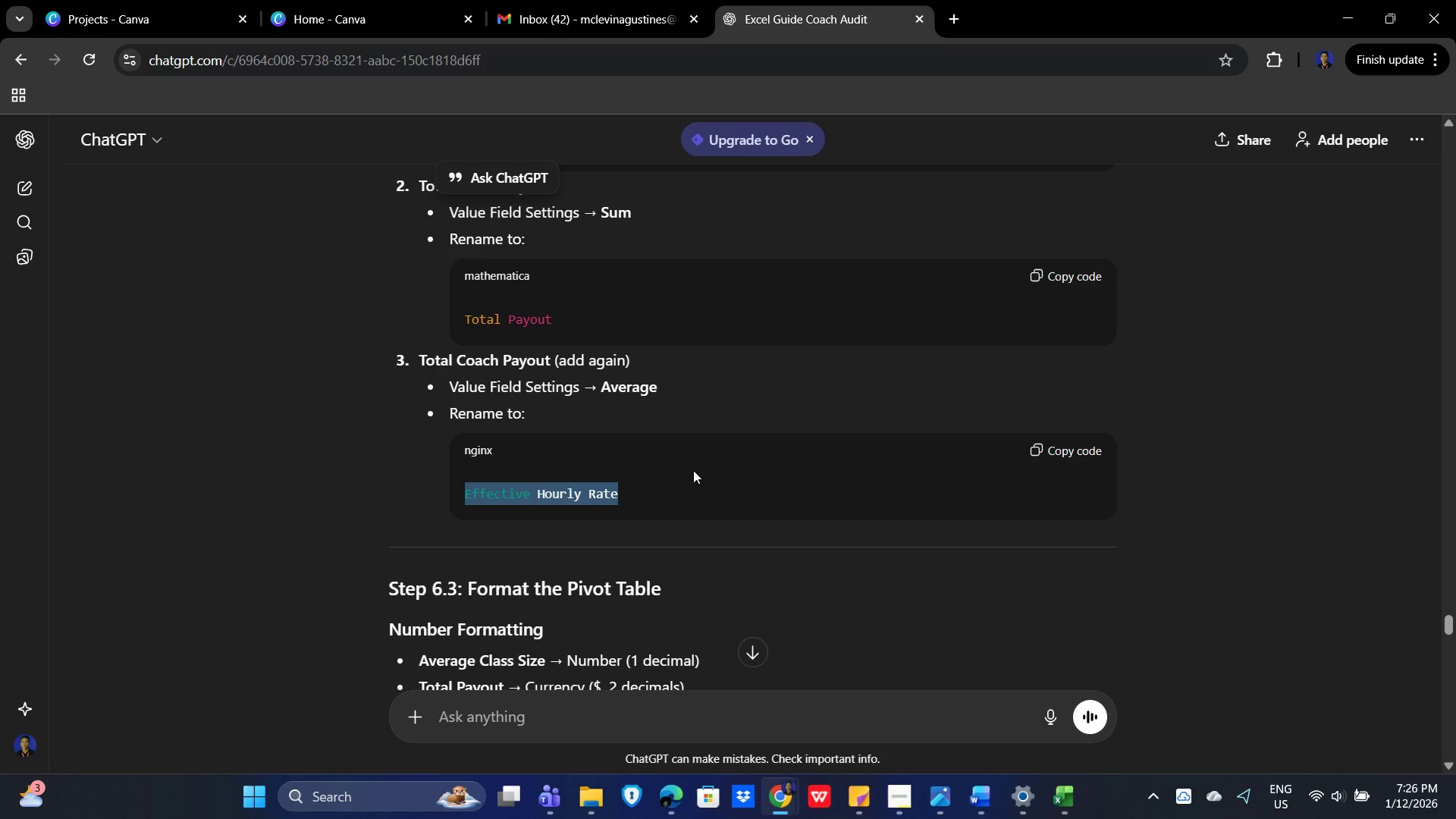 
key(Alt+AltLeft)
 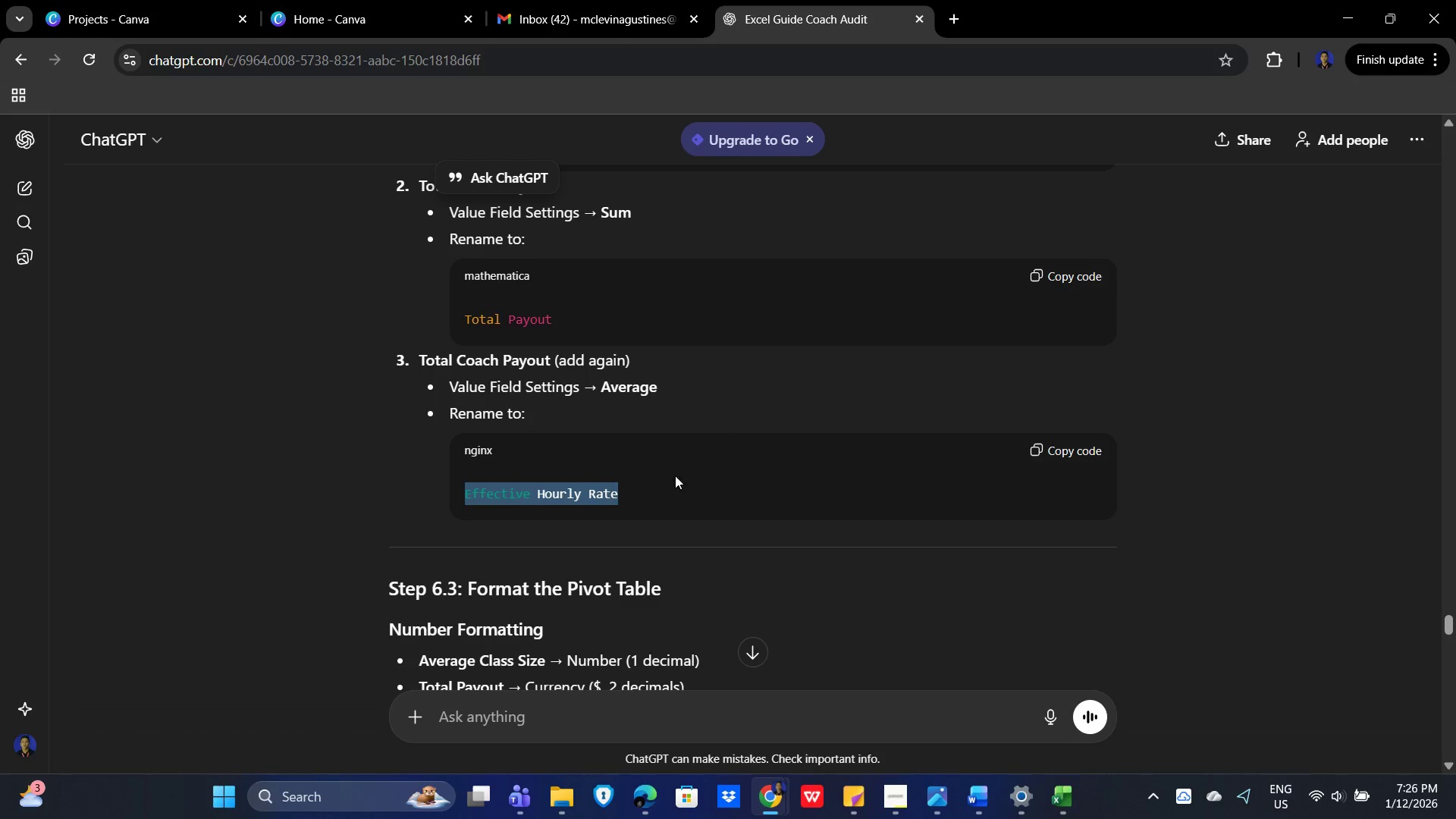 
key(Alt+Tab)
 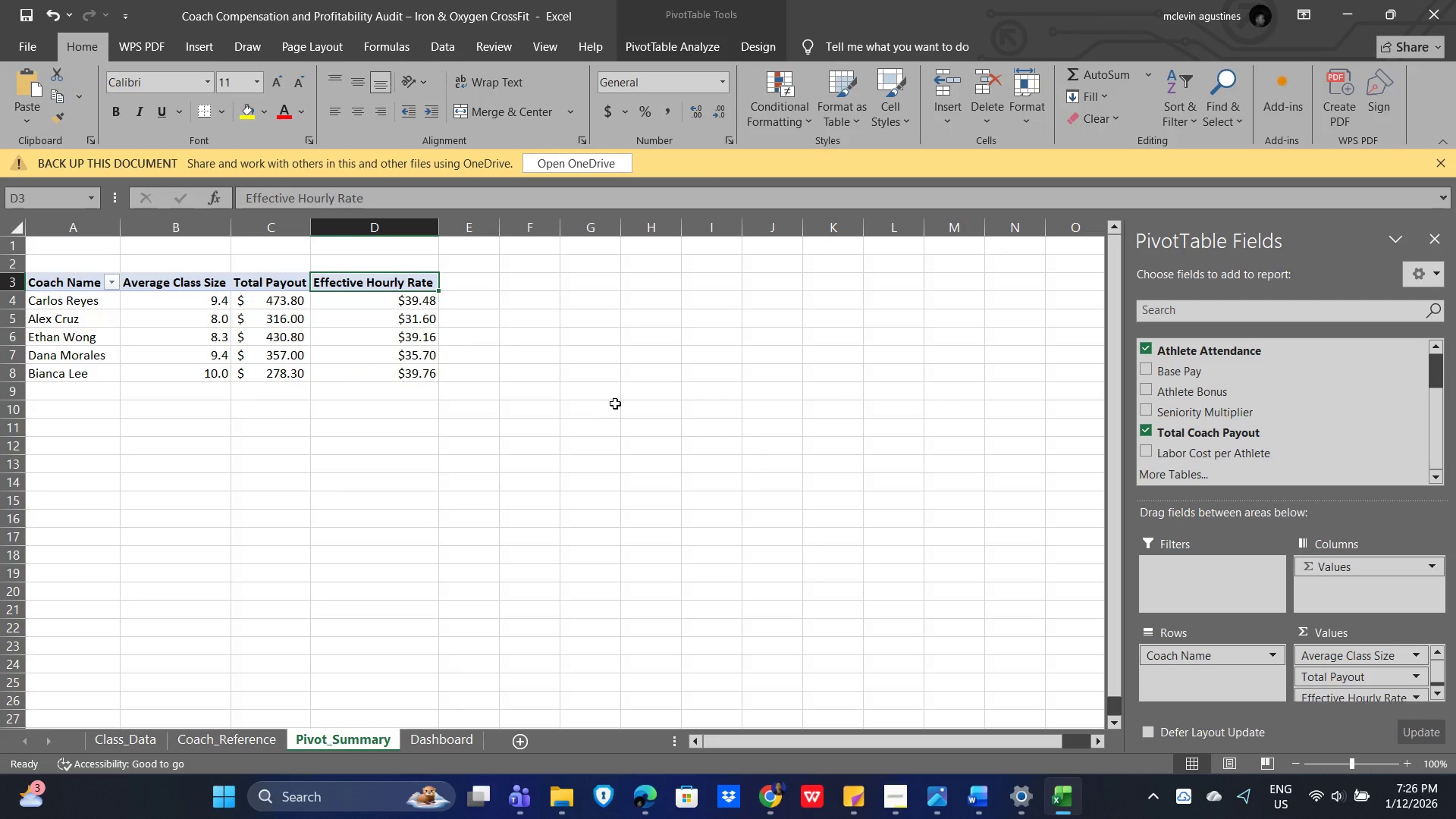 
left_click([618, 402])
 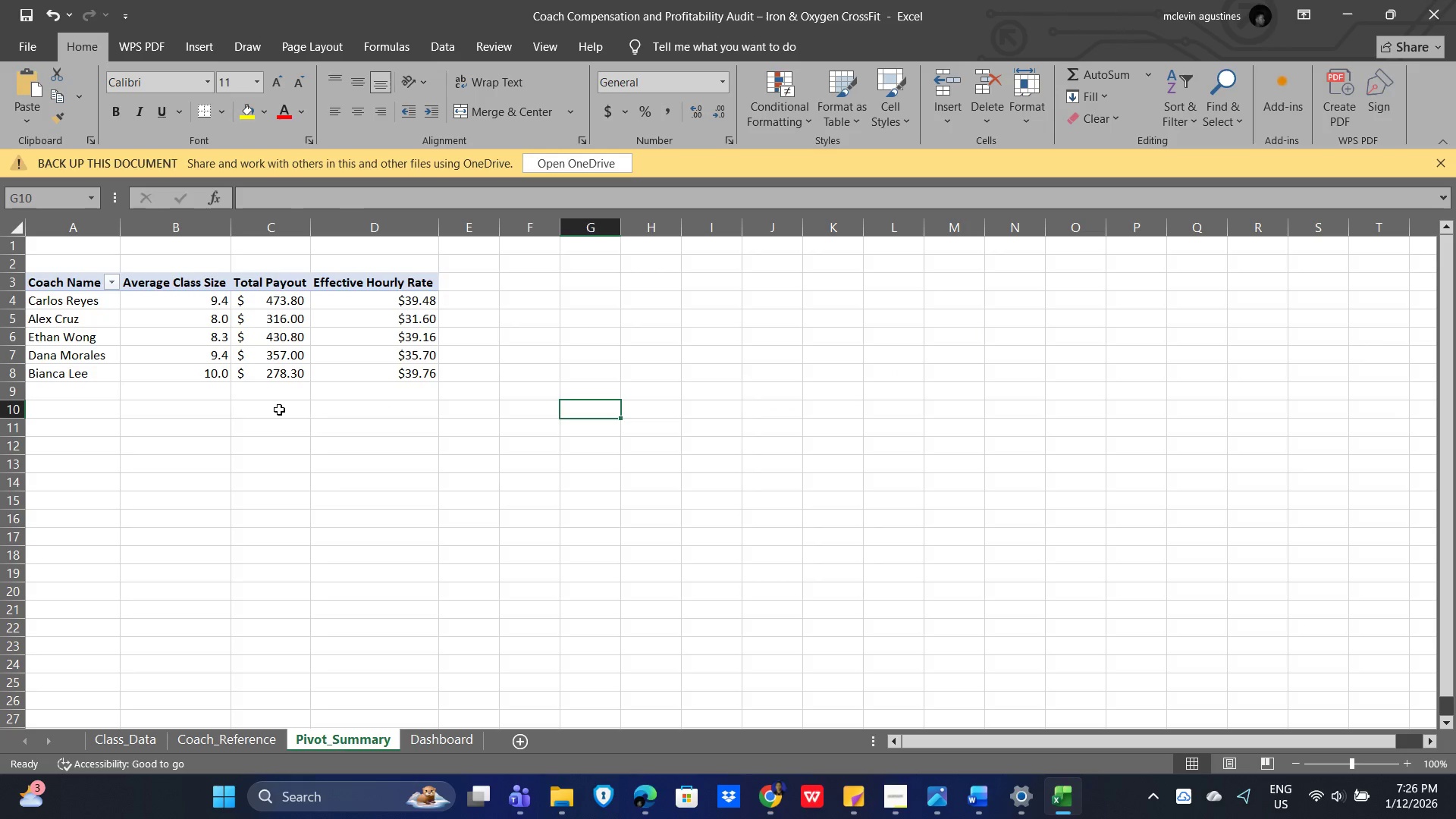 
left_click([265, 410])
 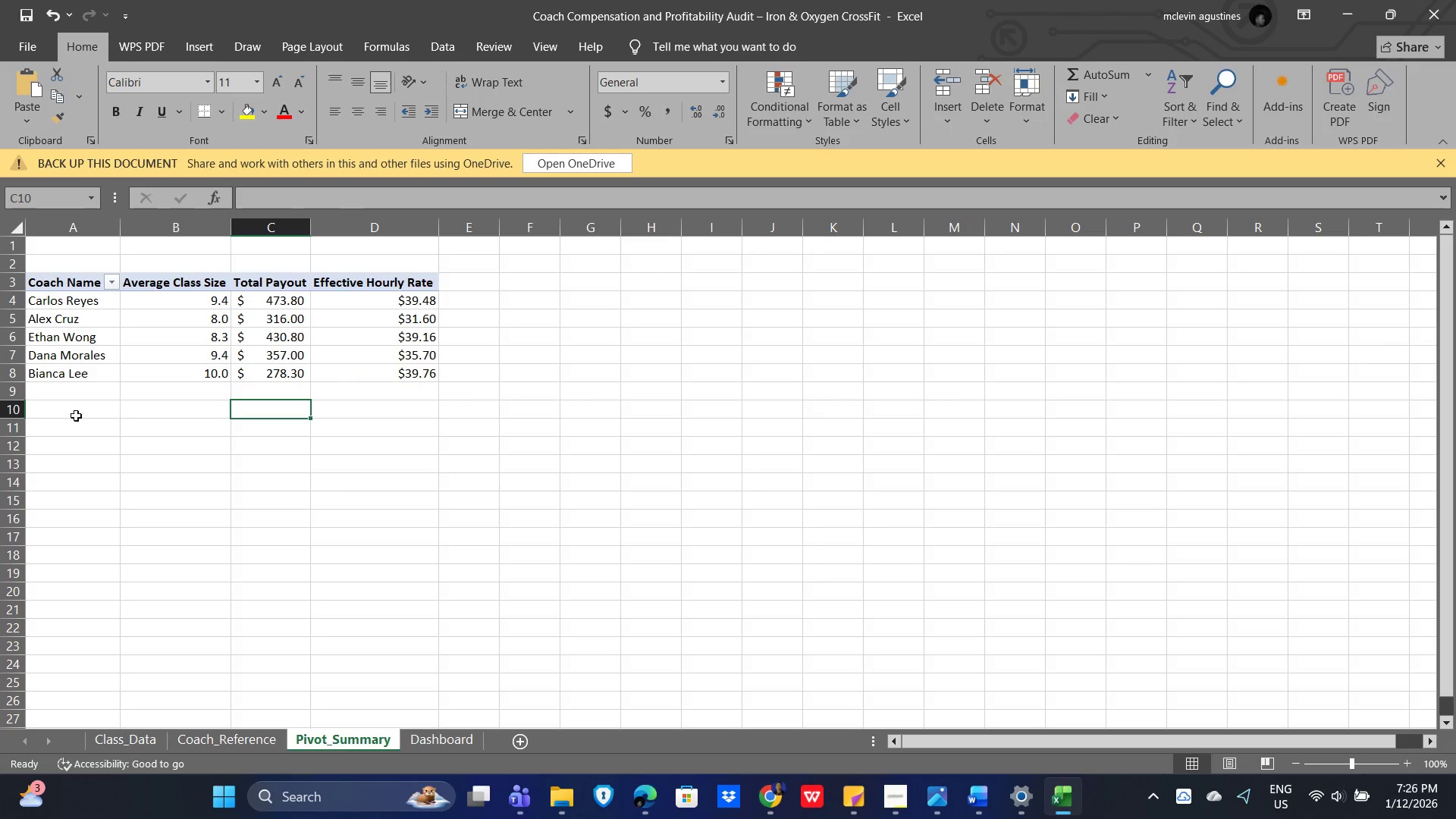 
left_click([67, 416])
 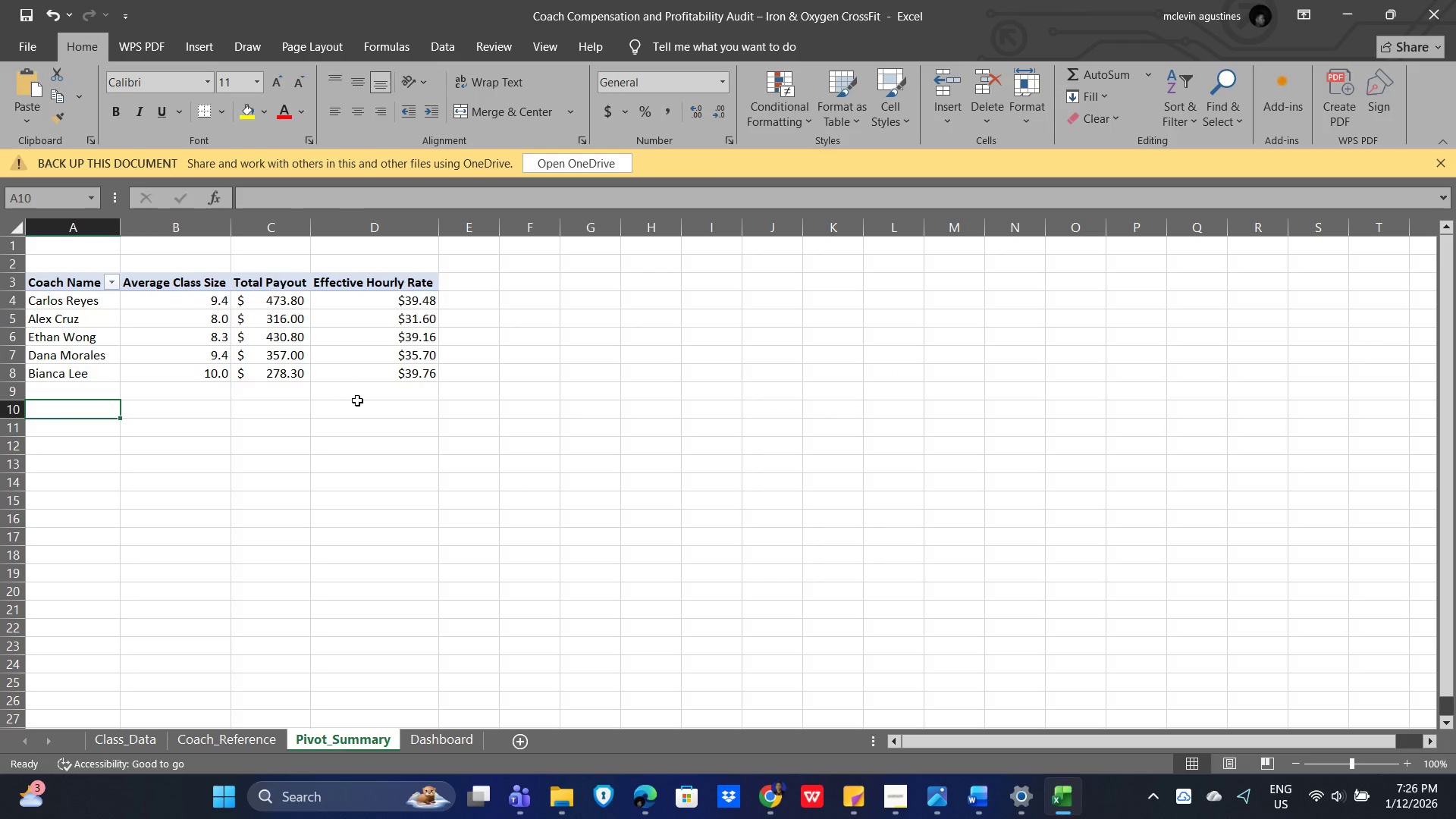 
left_click([359, 400])
 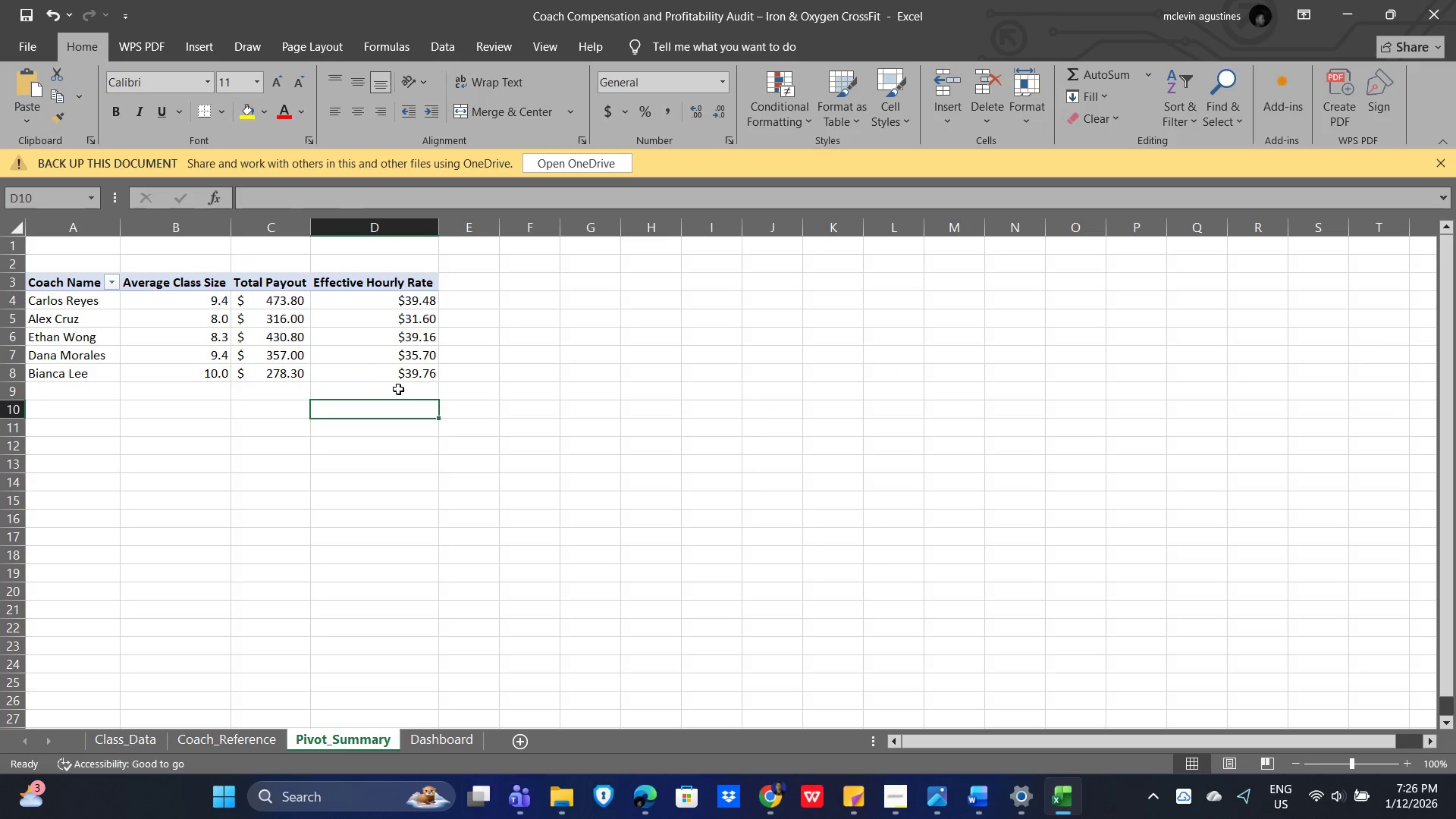 
left_click([400, 389])
 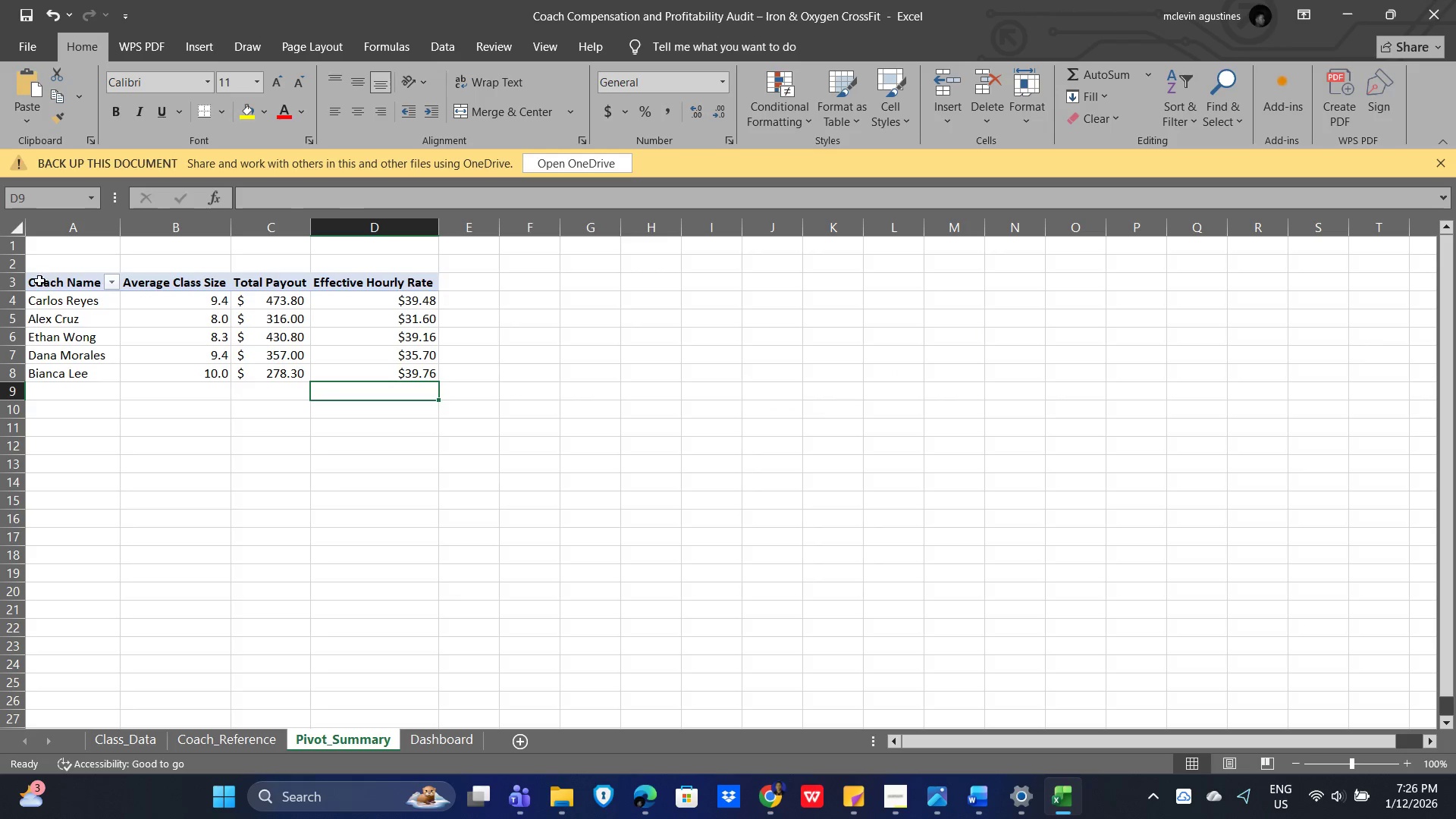 
left_click_drag(start_coordinate=[42, 281], to_coordinate=[249, 275])
 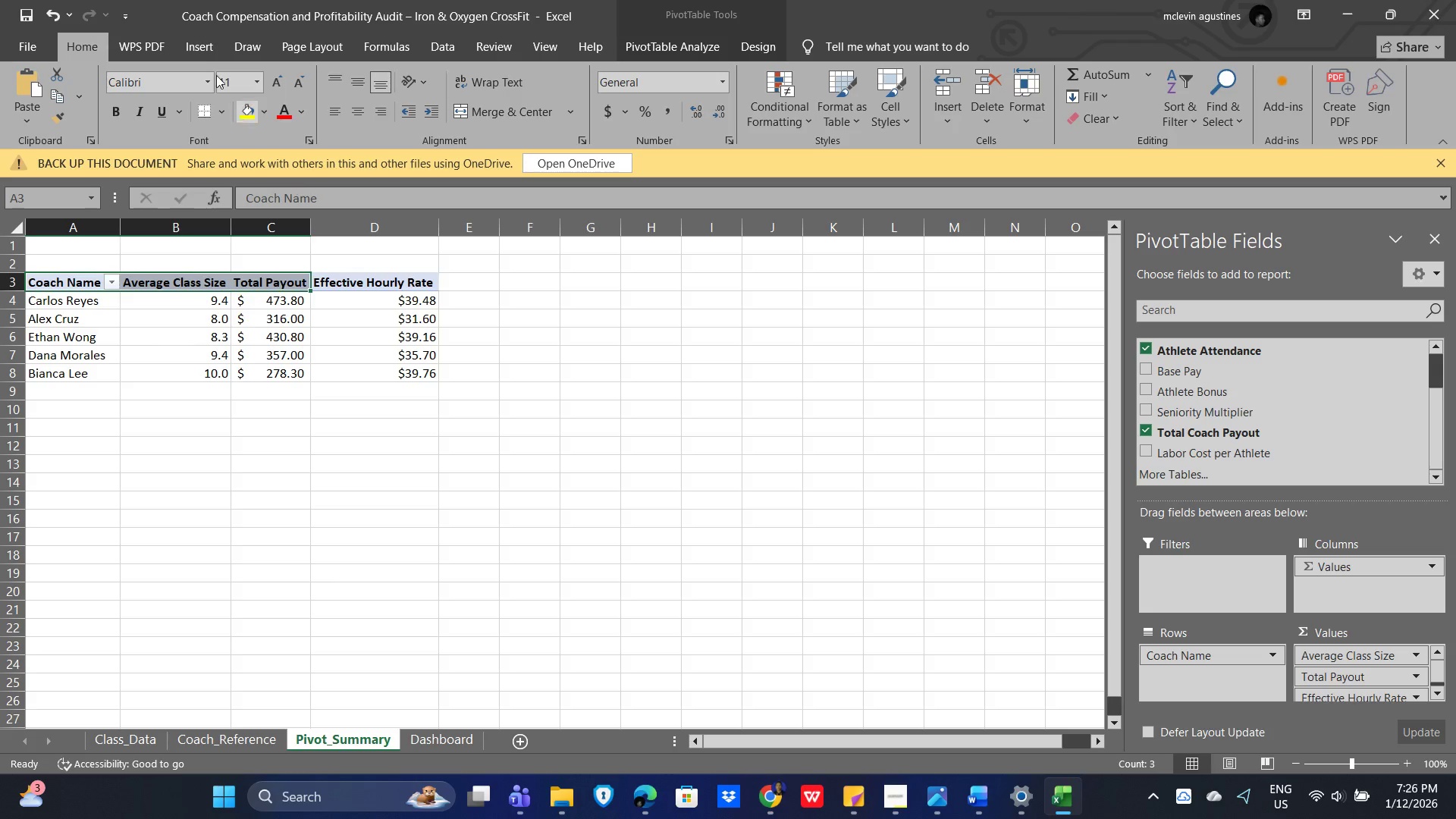 
left_click([202, 38])
 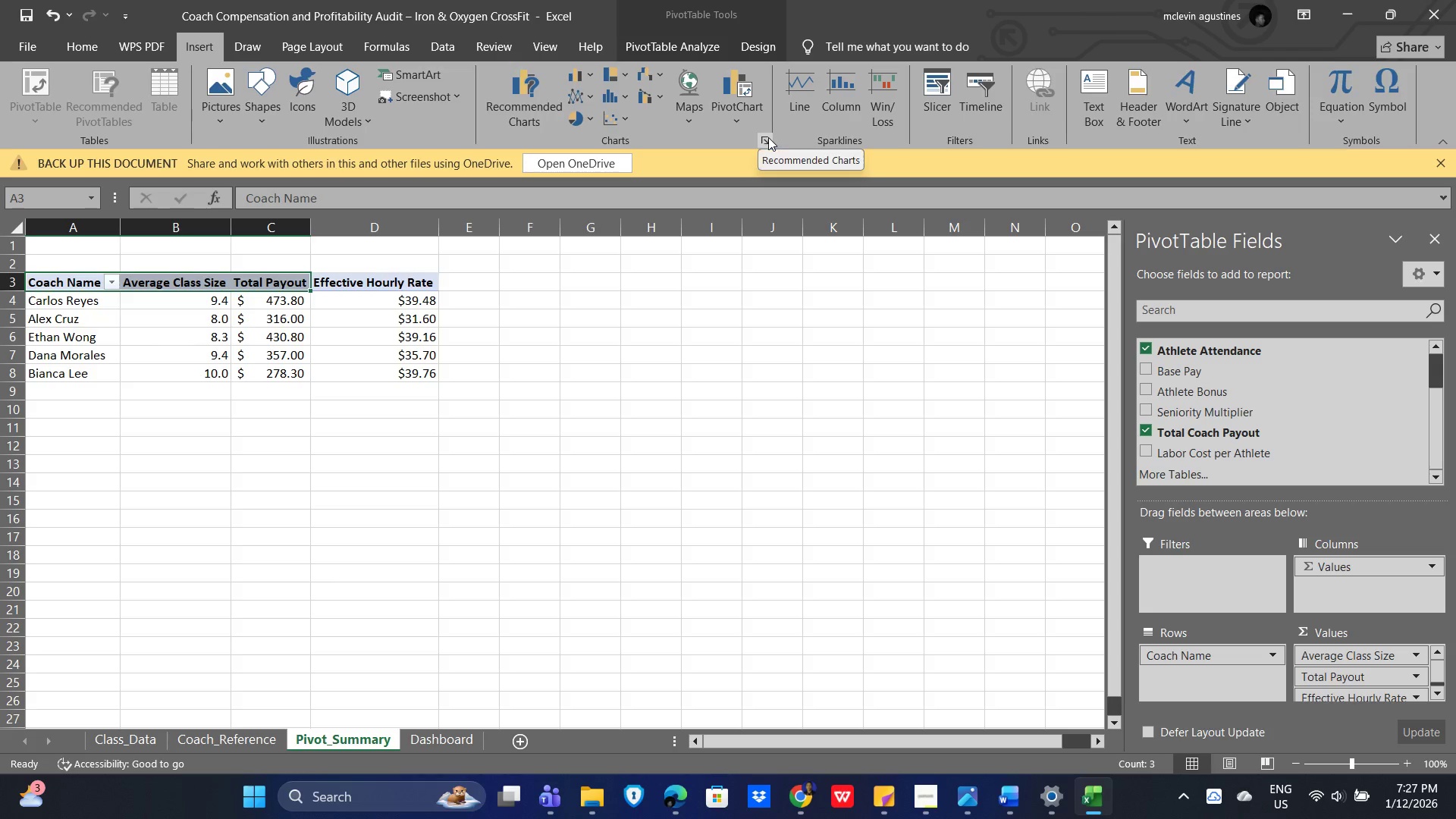 
left_click([768, 137])
 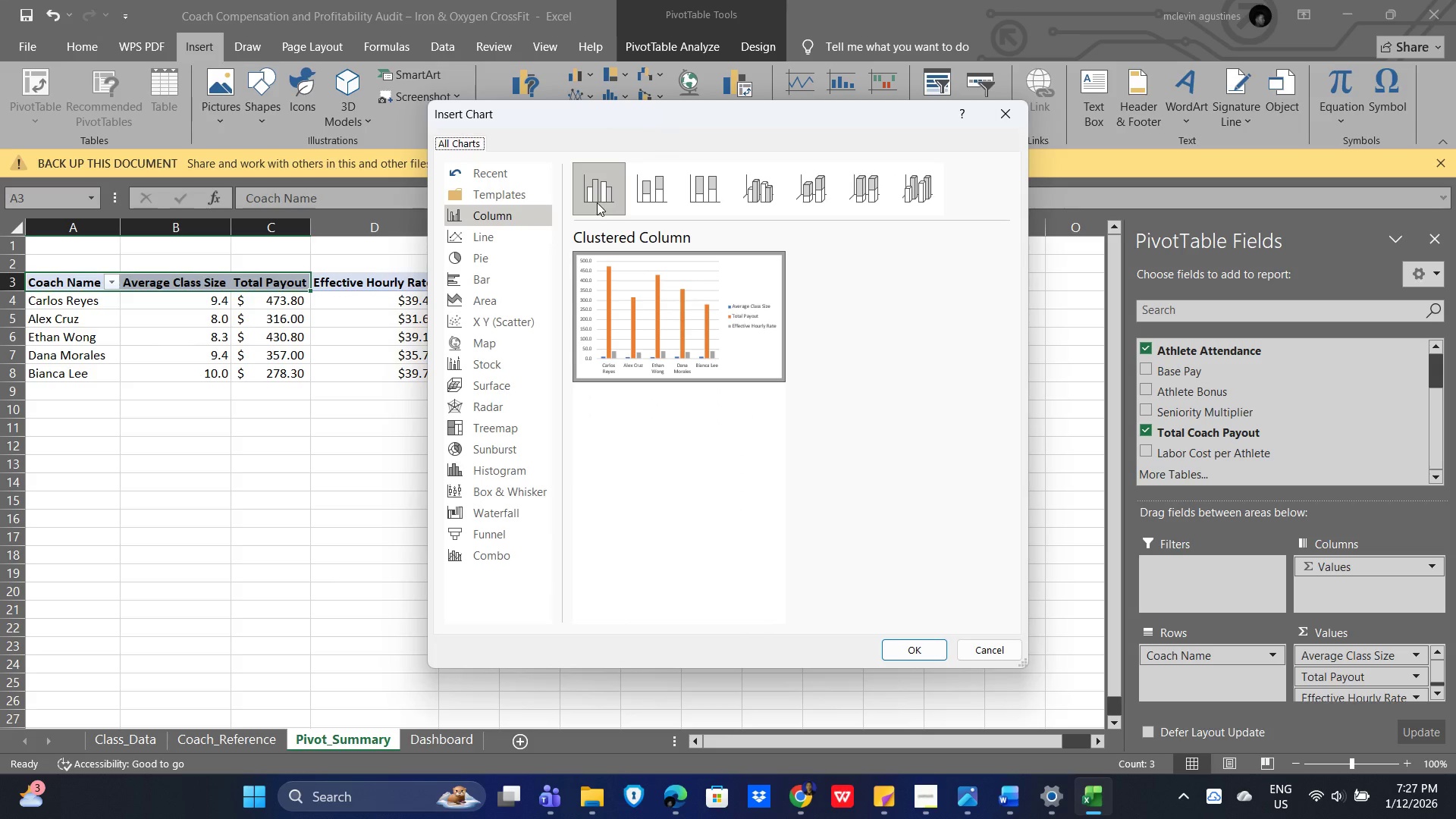 
left_click([597, 202])
 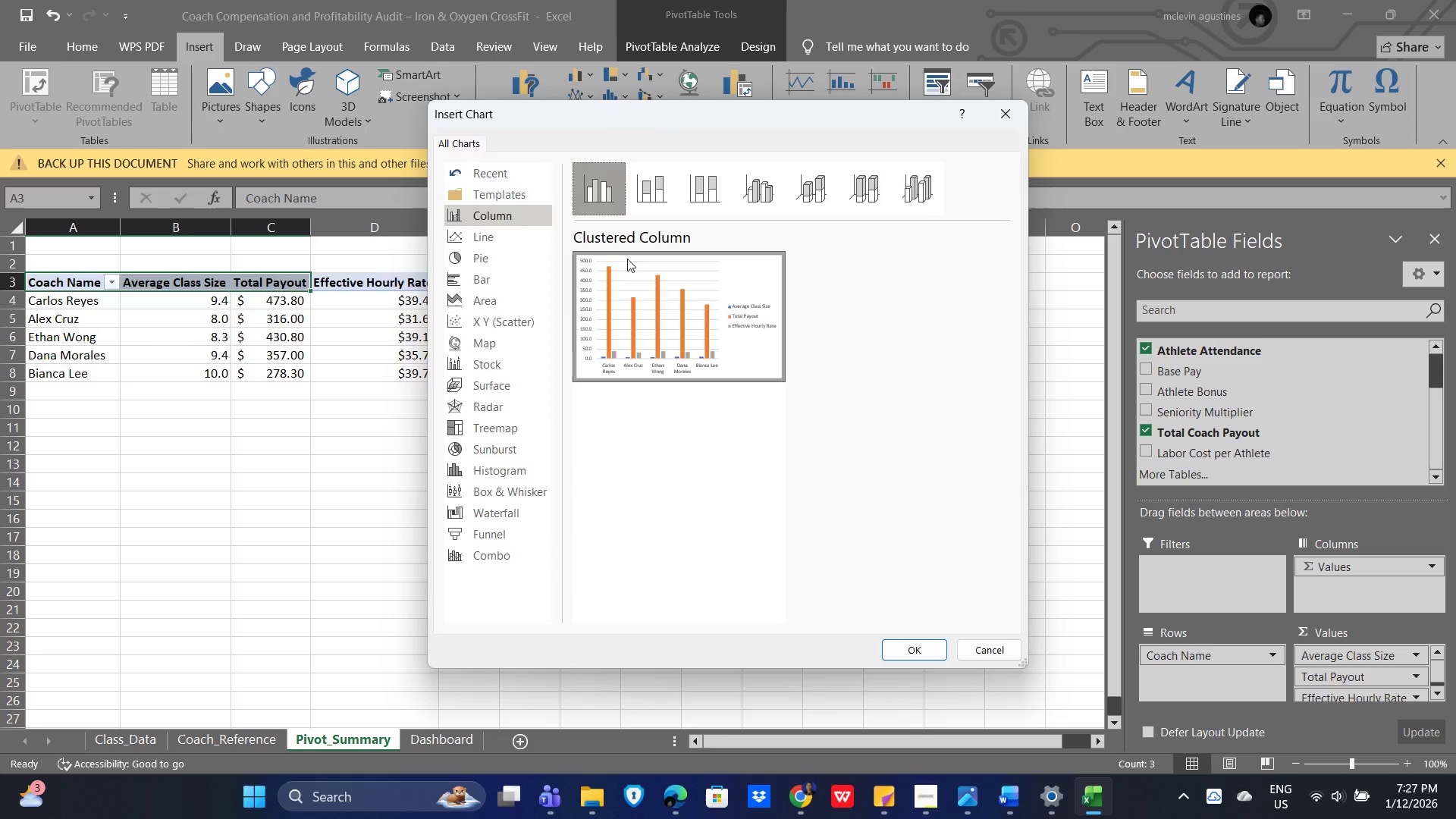 
mouse_move([650, 335])
 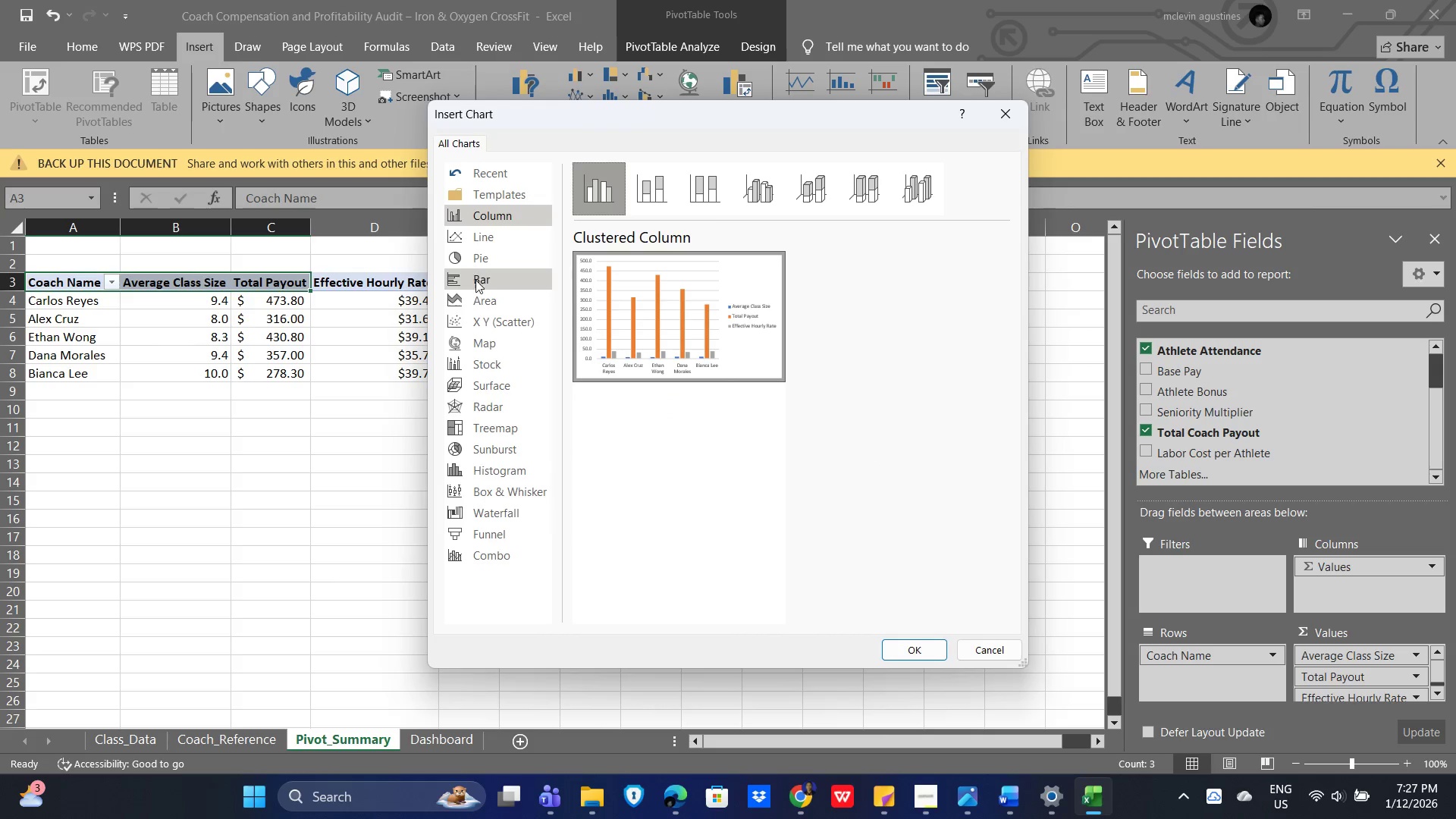 
left_click([476, 277])
 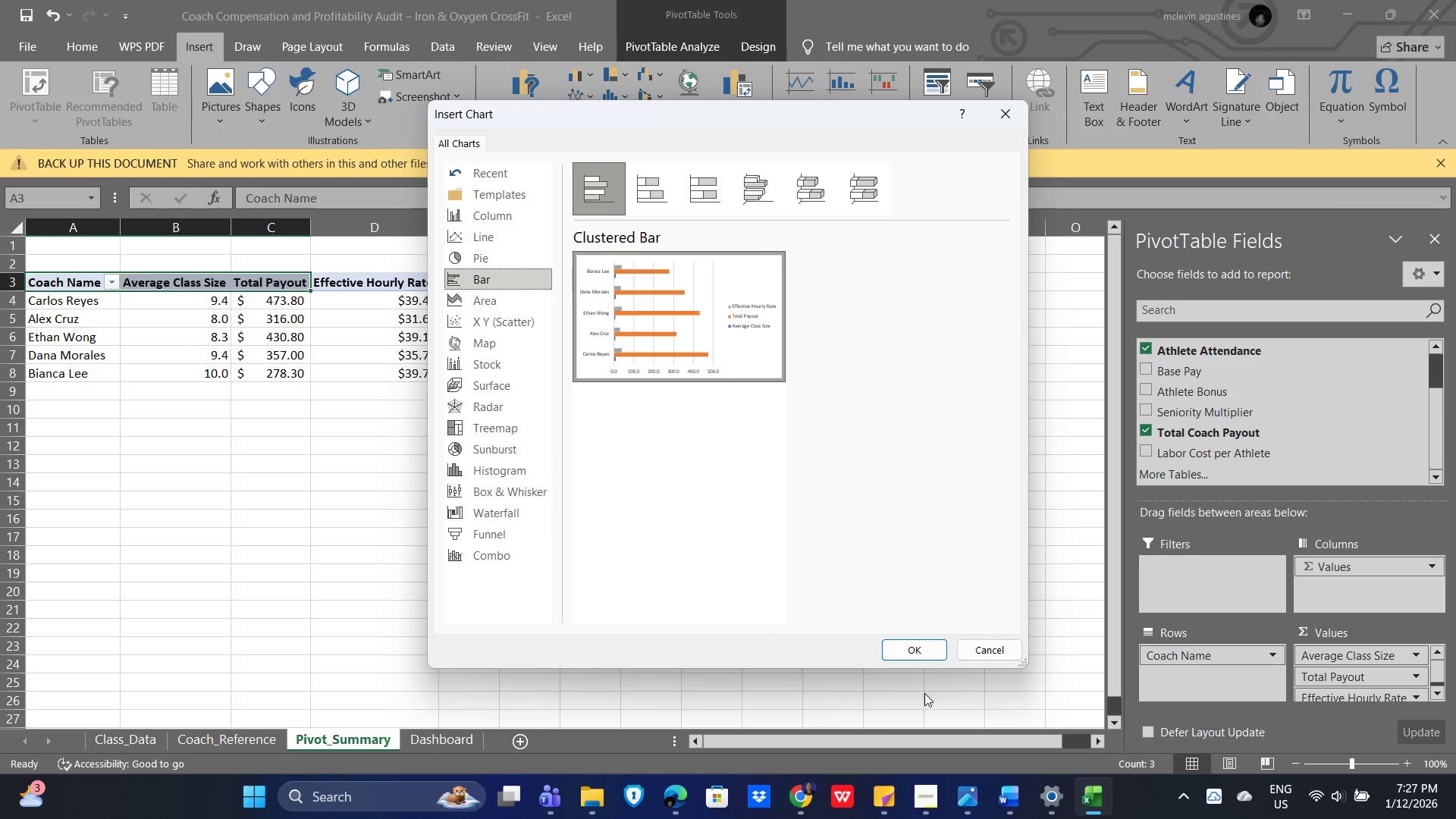 
left_click([917, 653])
 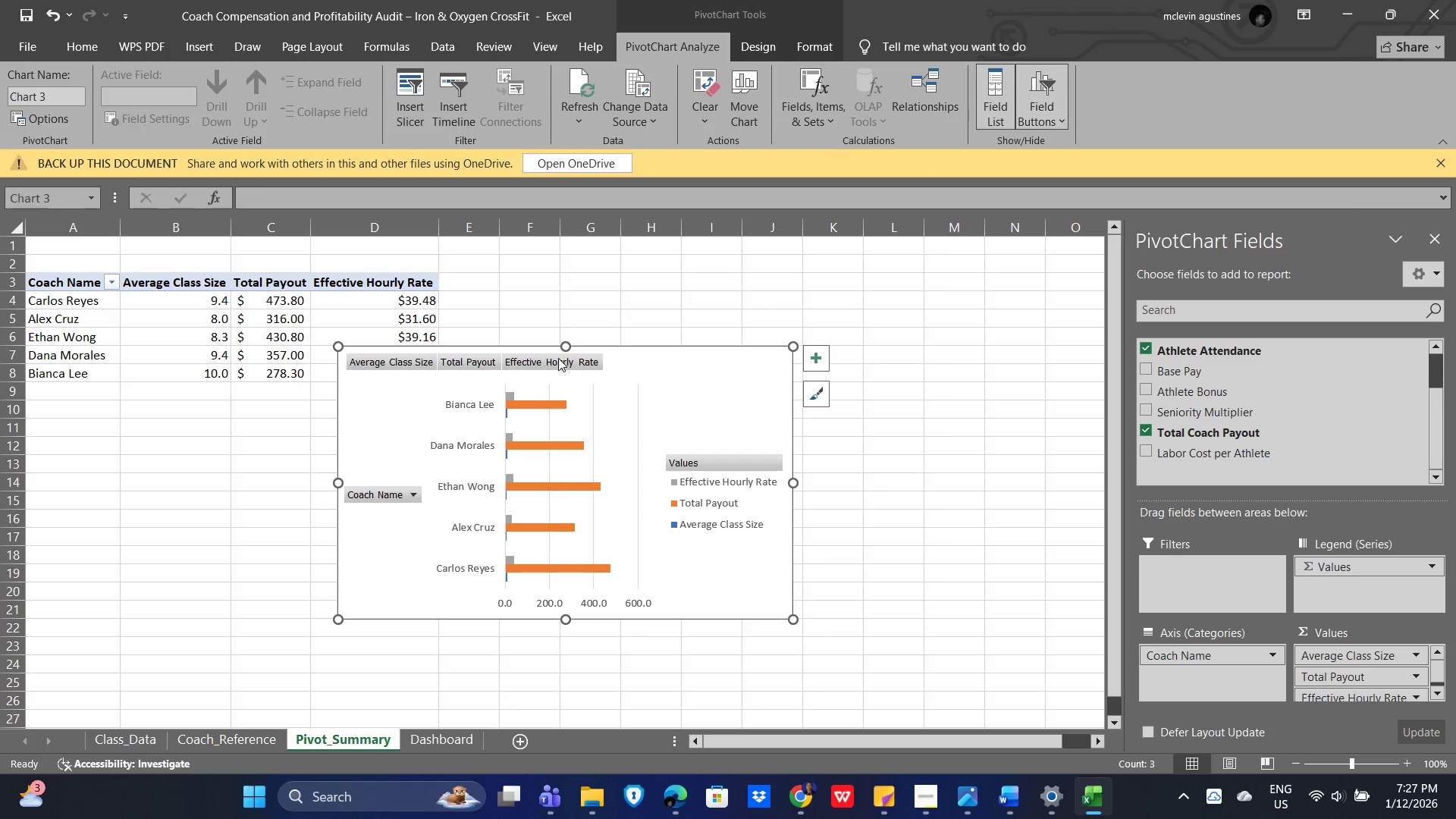 
left_click([670, 380])
 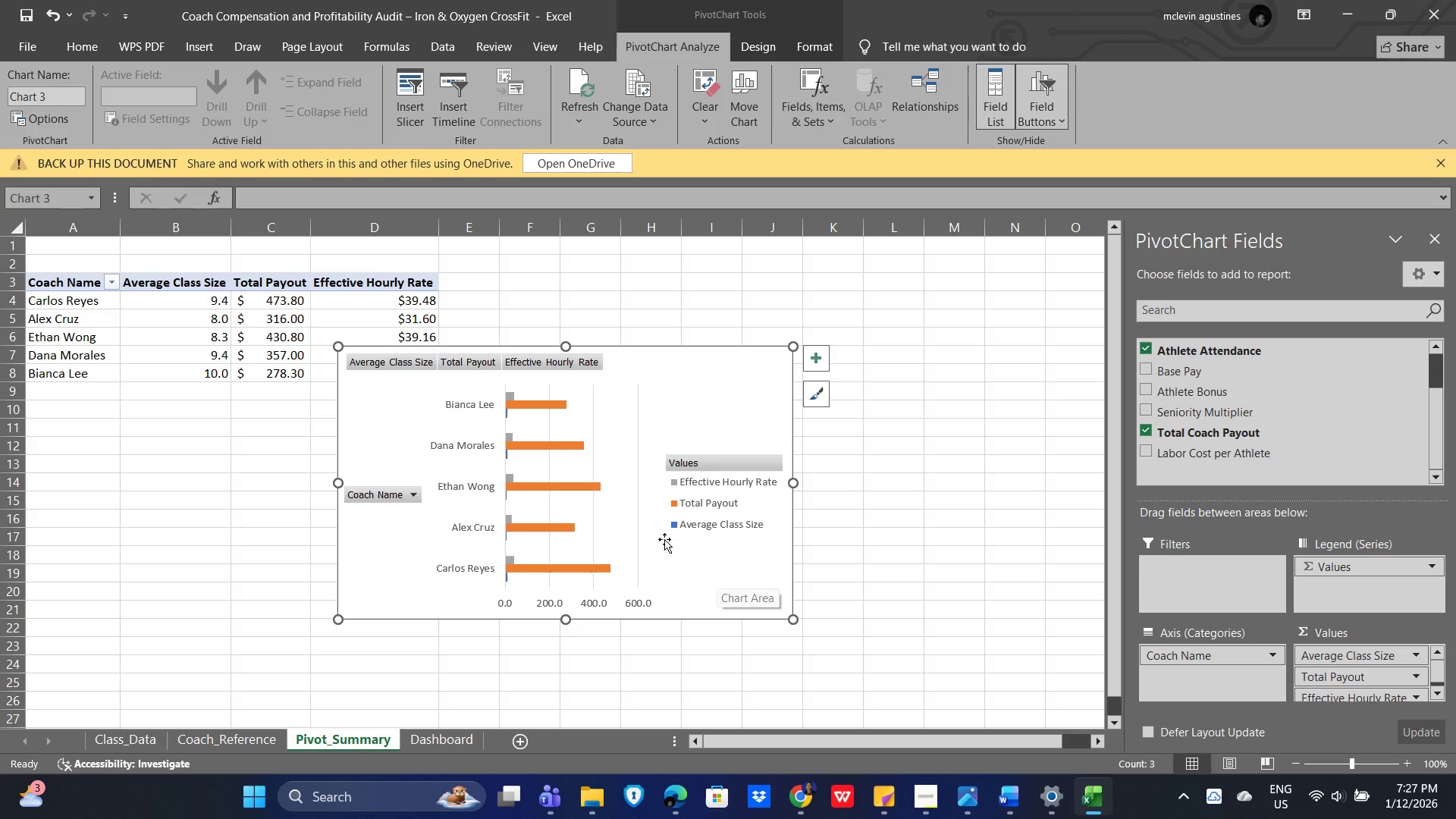 
left_click([588, 444])
 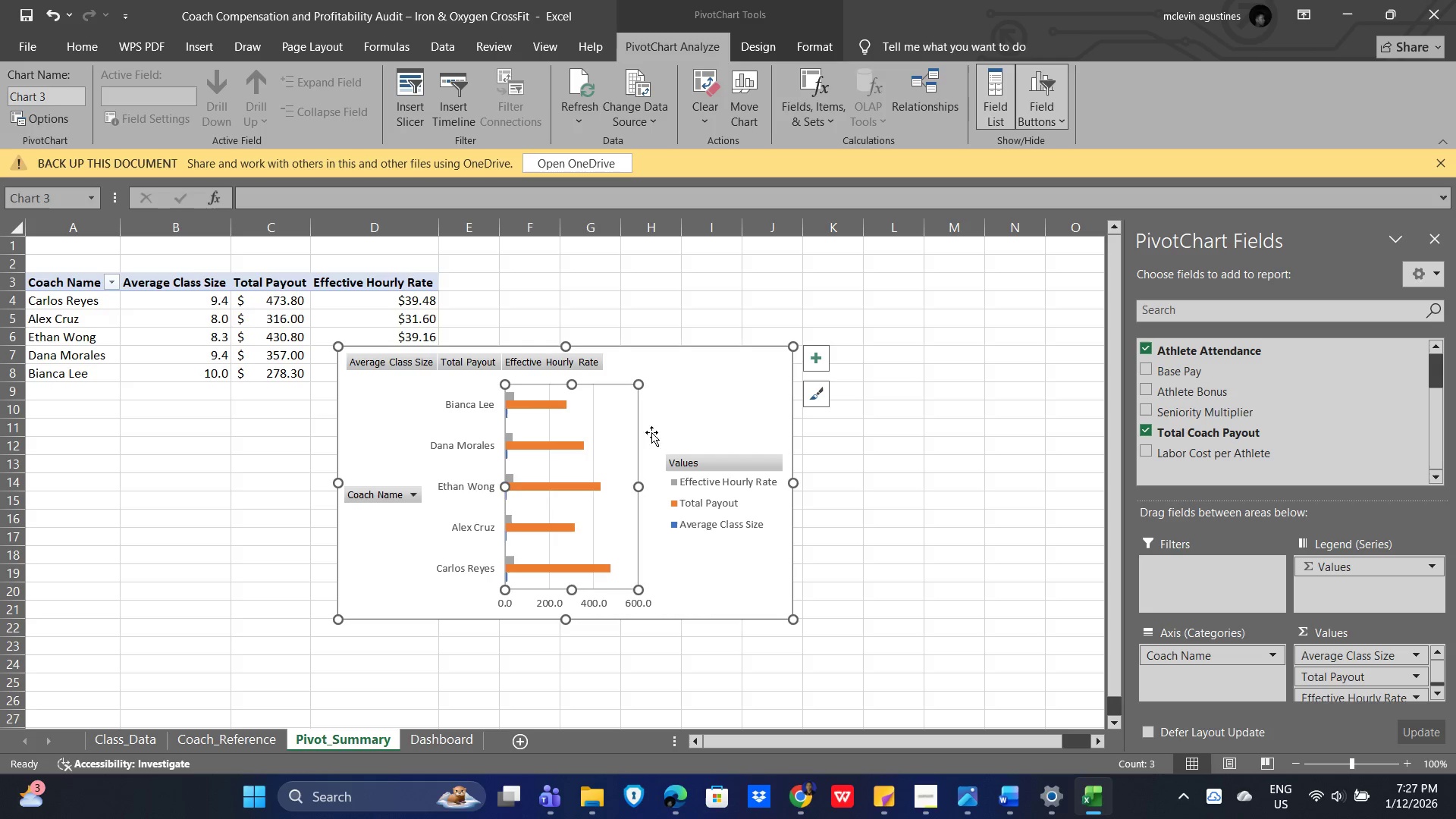 
left_click([674, 403])
 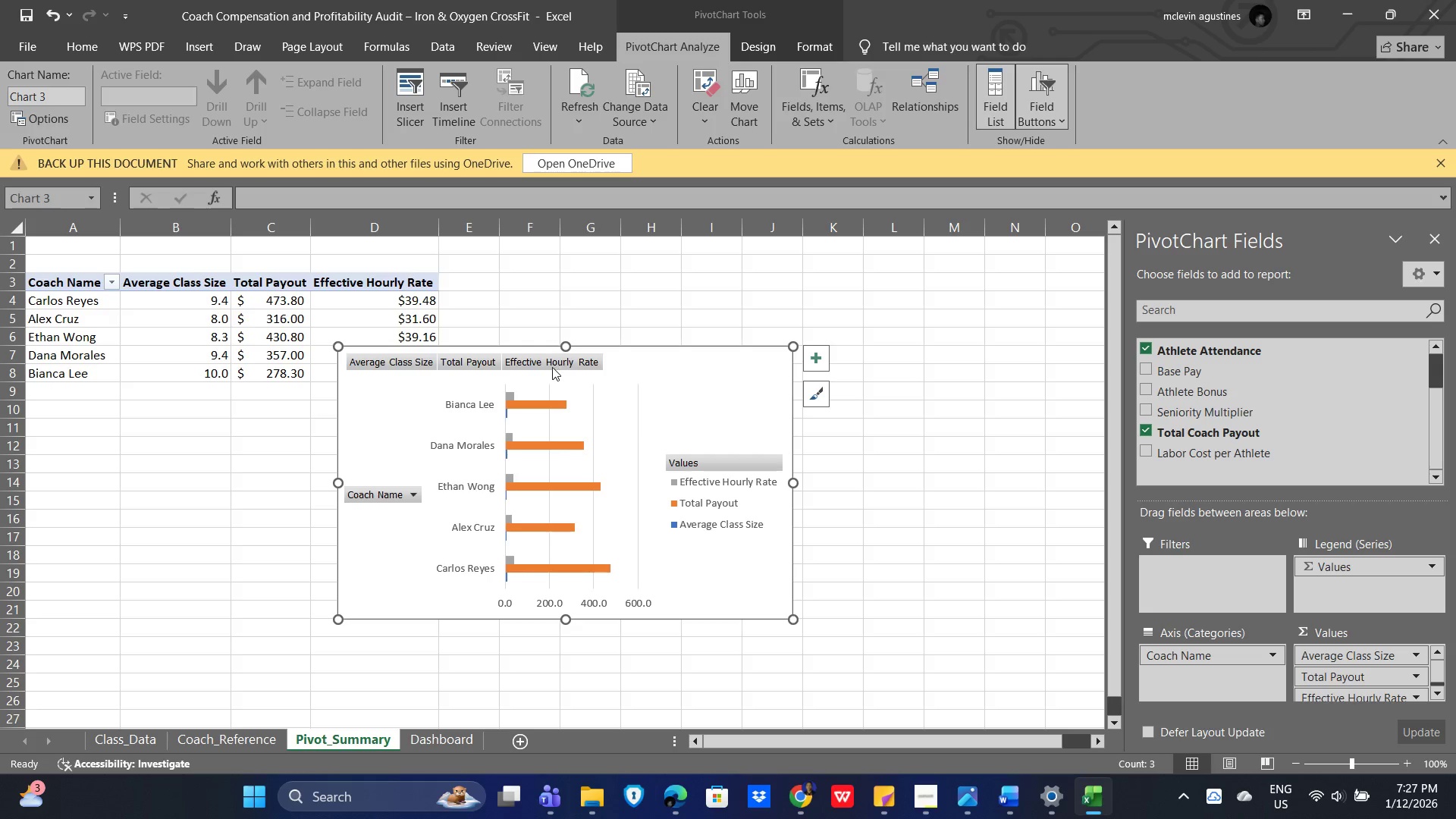 
left_click([542, 359])
 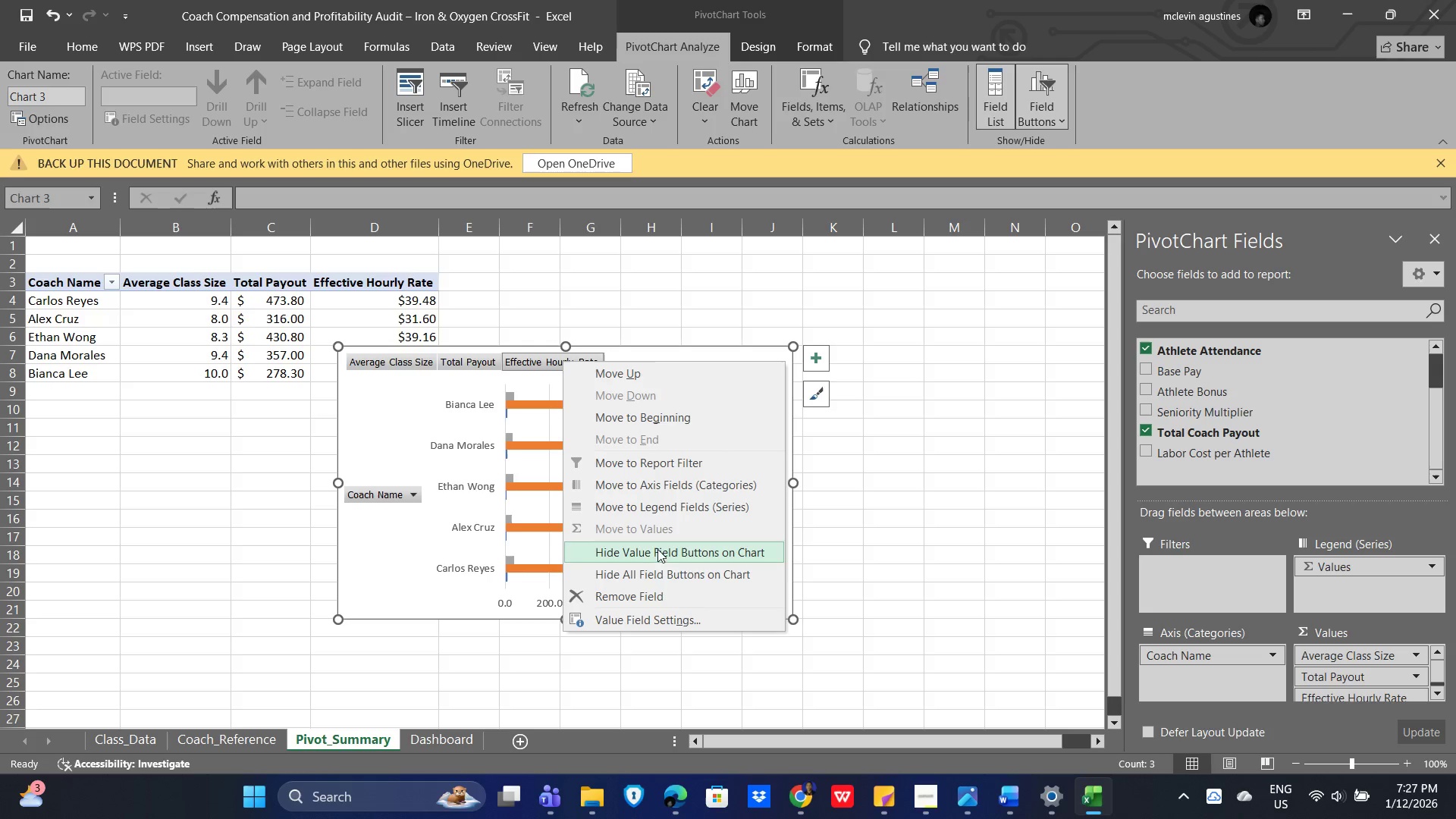 
left_click([657, 551])
 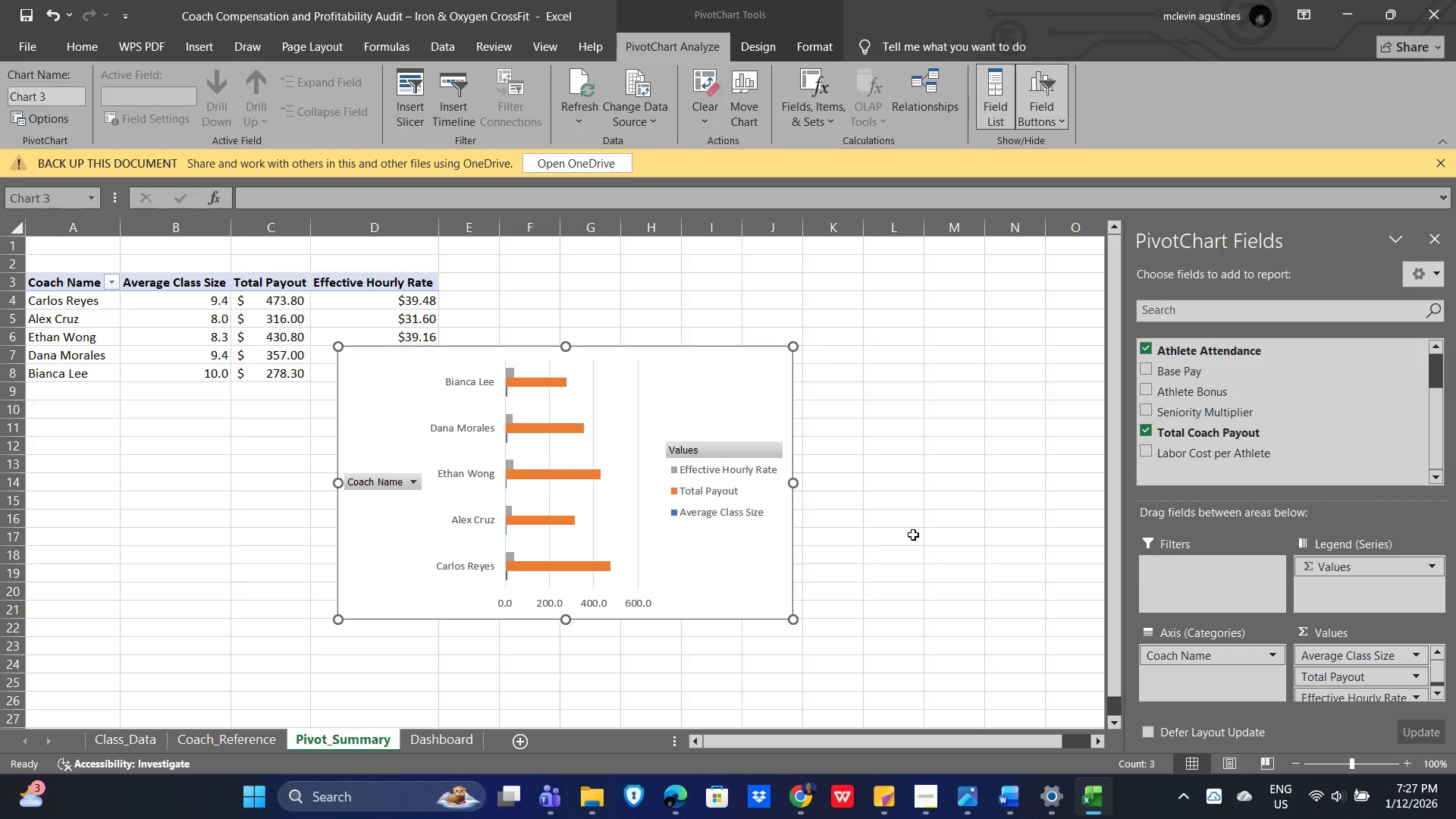 
left_click([645, 414])
 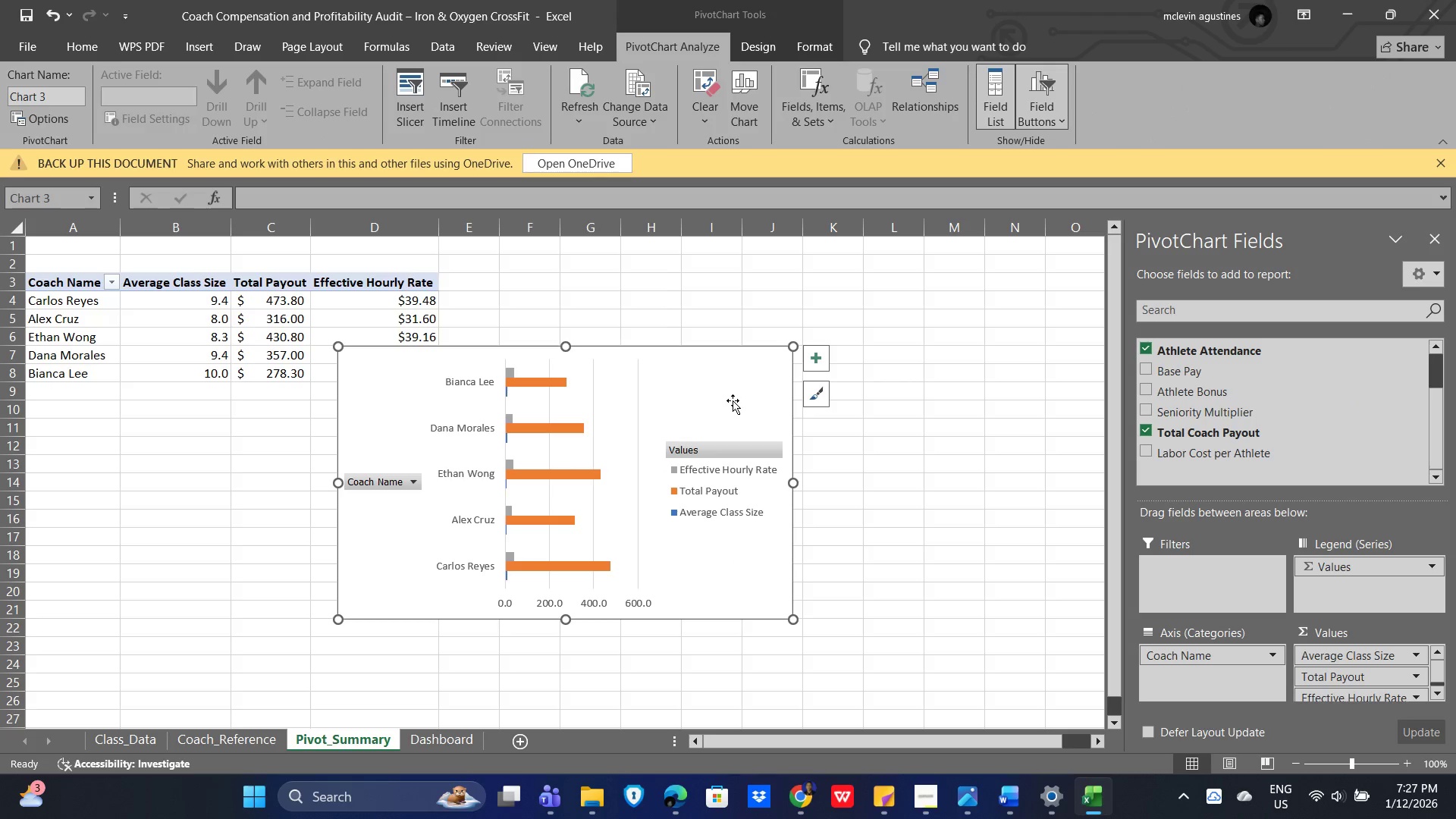 
hold_key(key=ControlLeft, duration=1.44)
 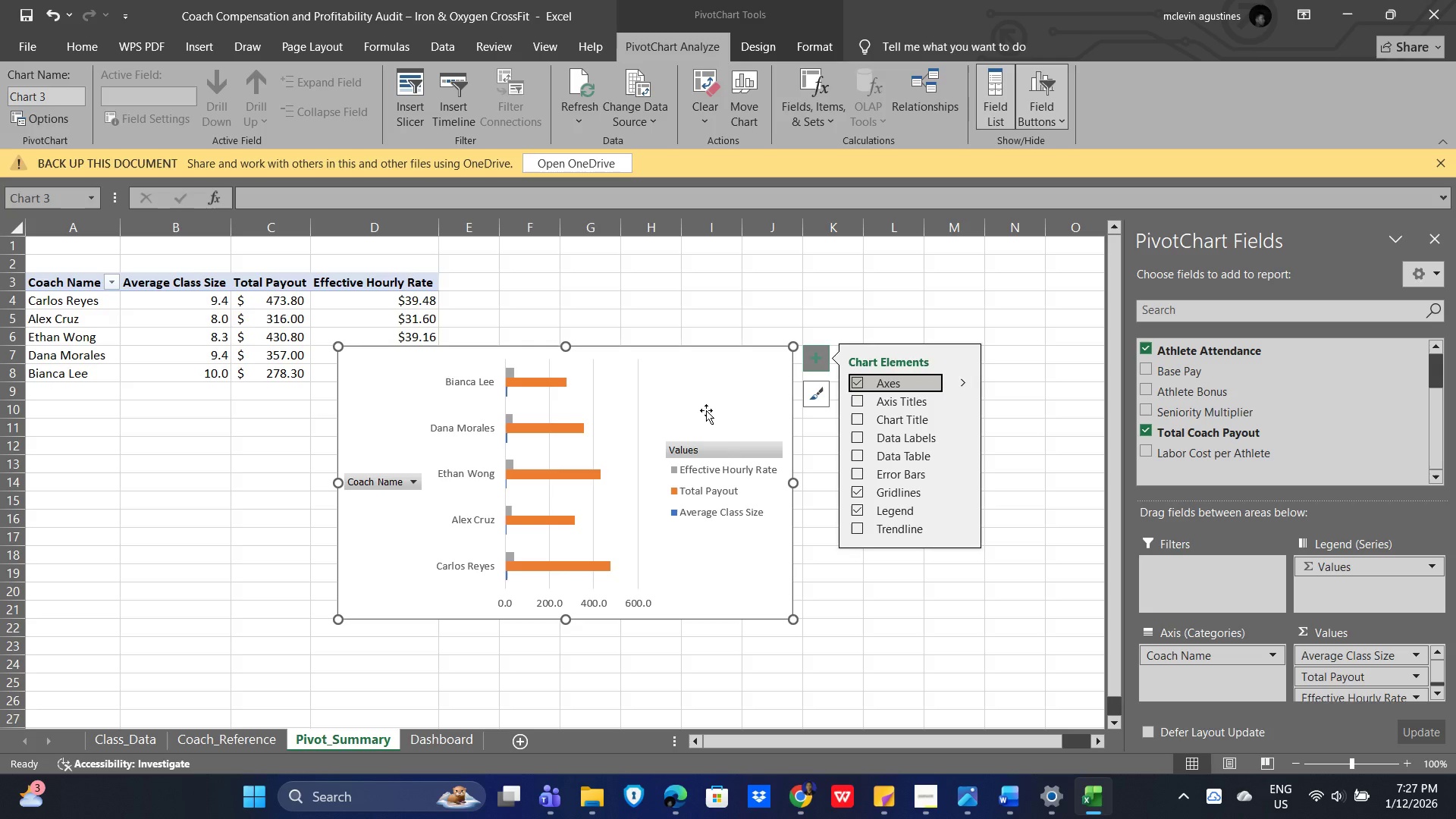 
key(Control+Z)
 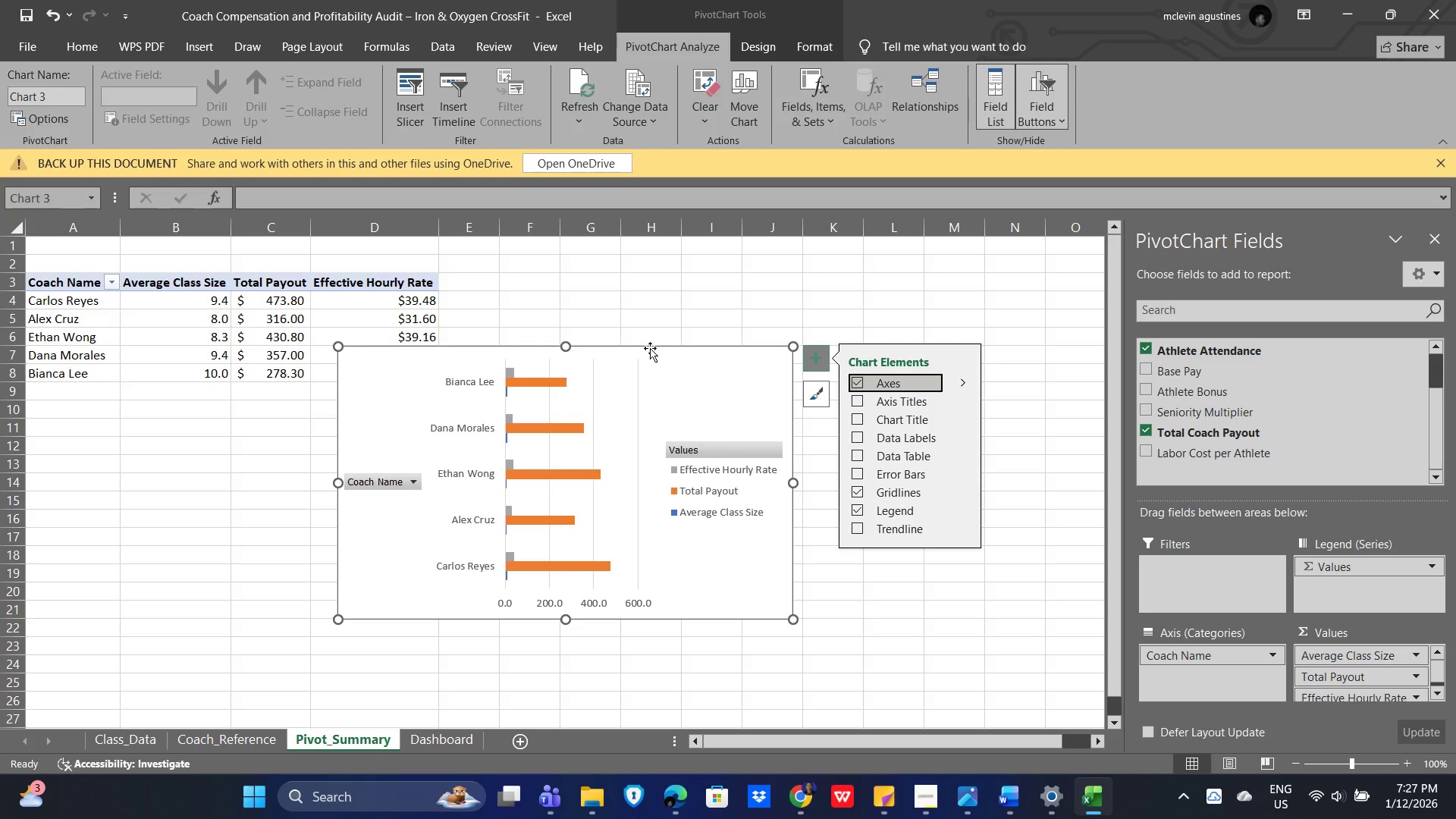 
left_click([610, 401])
 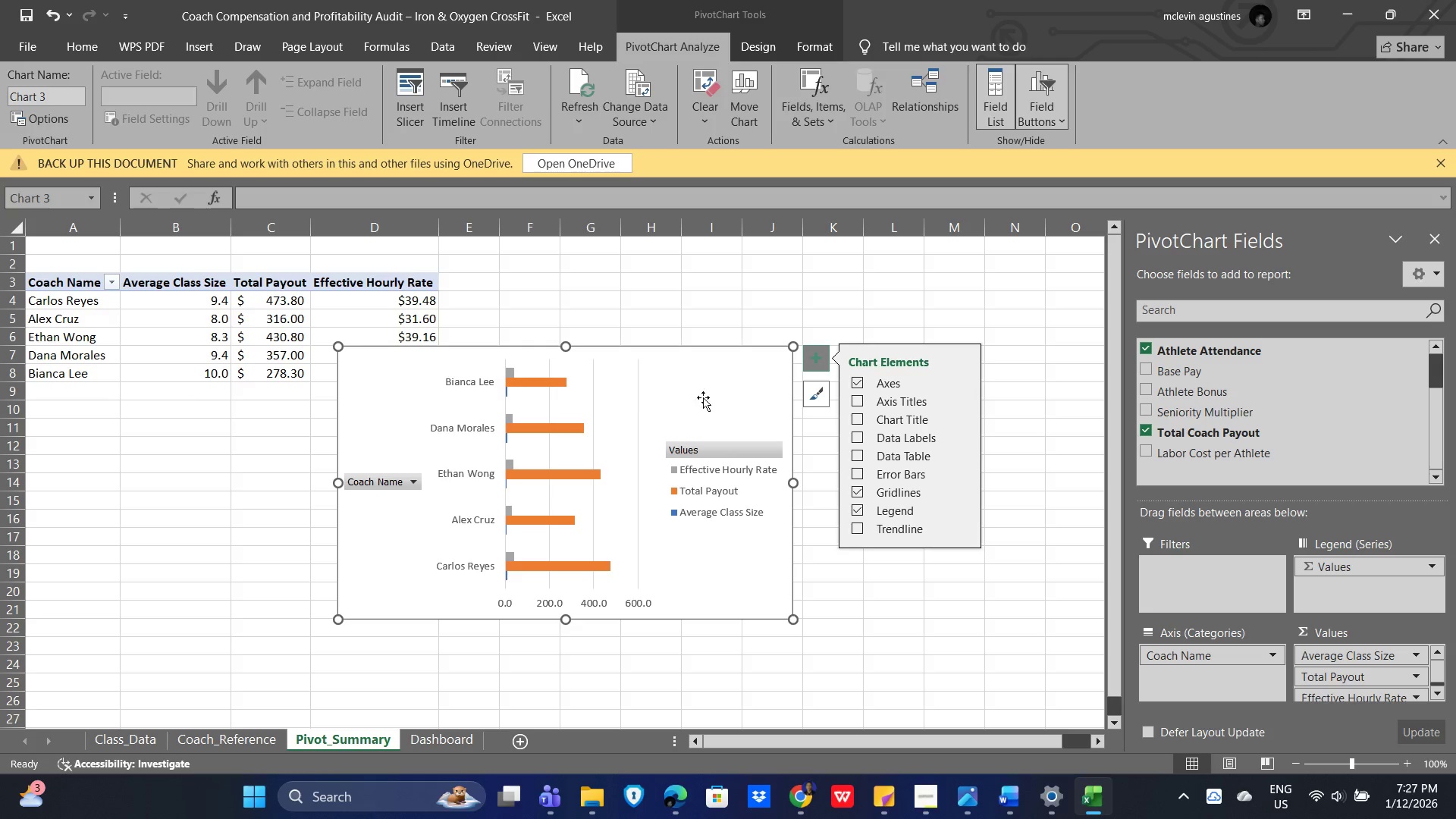 
hold_key(key=ControlLeft, duration=1.52)
 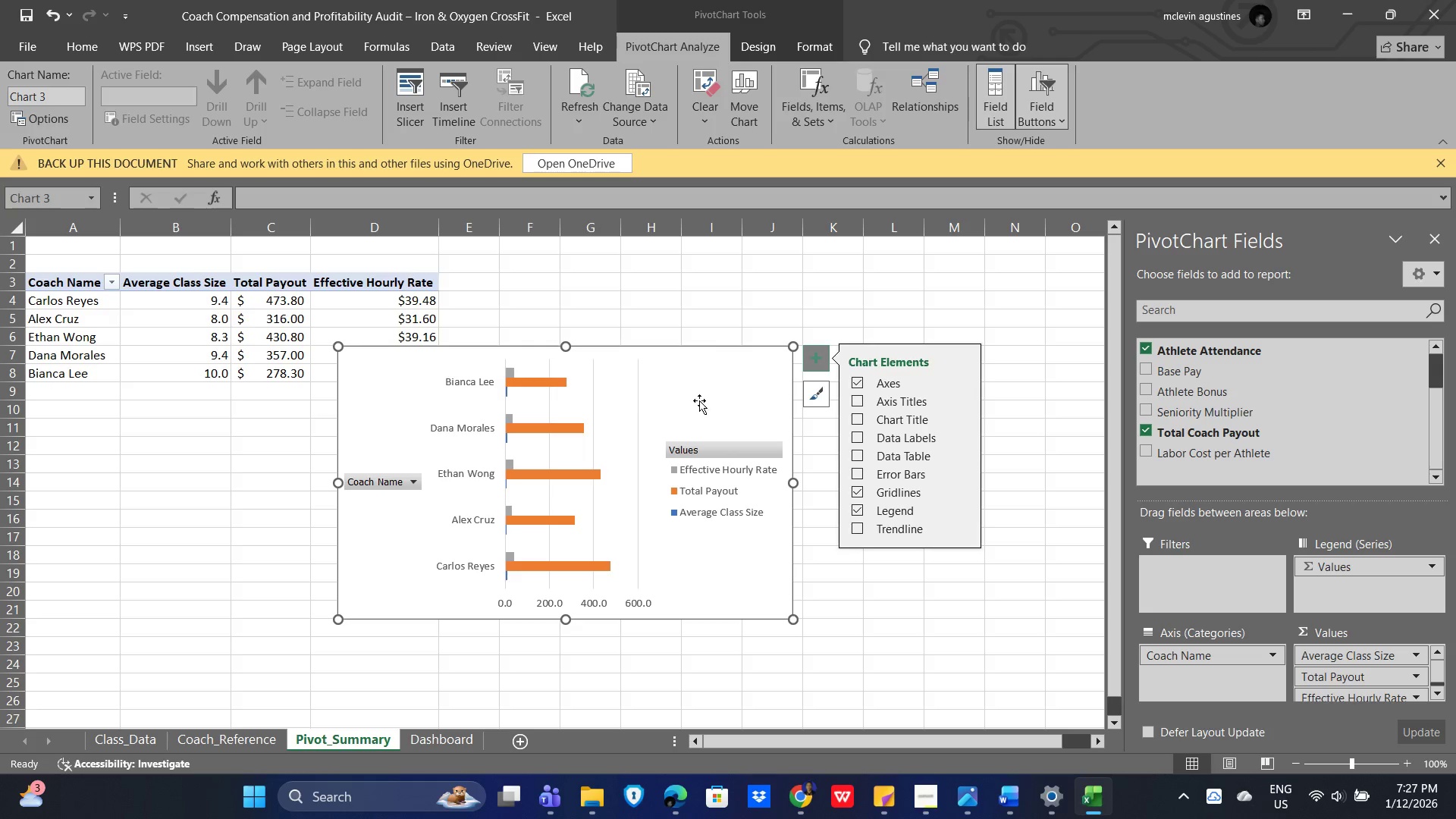 
hold_key(key=ControlLeft, duration=0.77)
 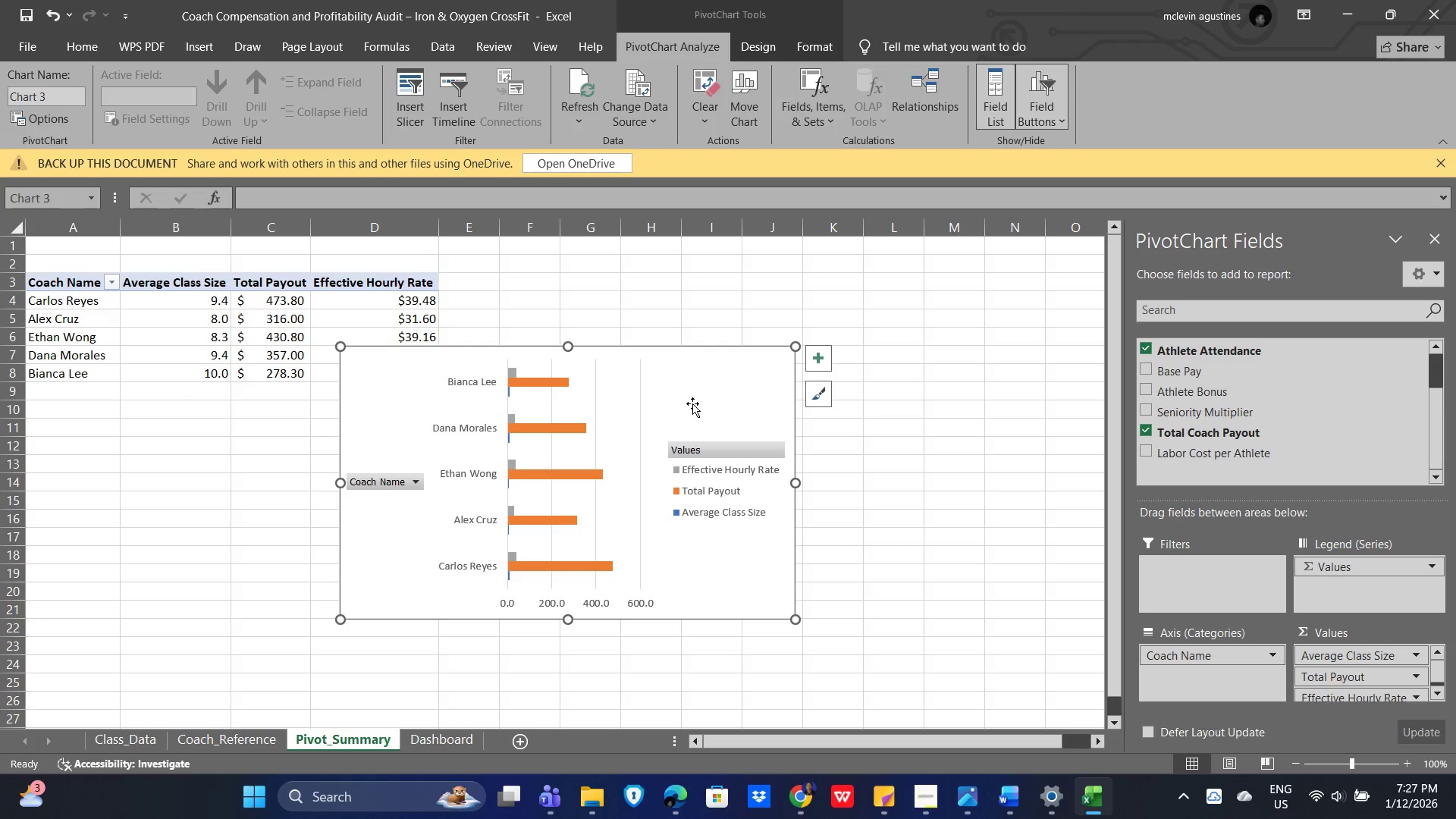 
left_click_drag(start_coordinate=[681, 378], to_coordinate=[856, 364])
 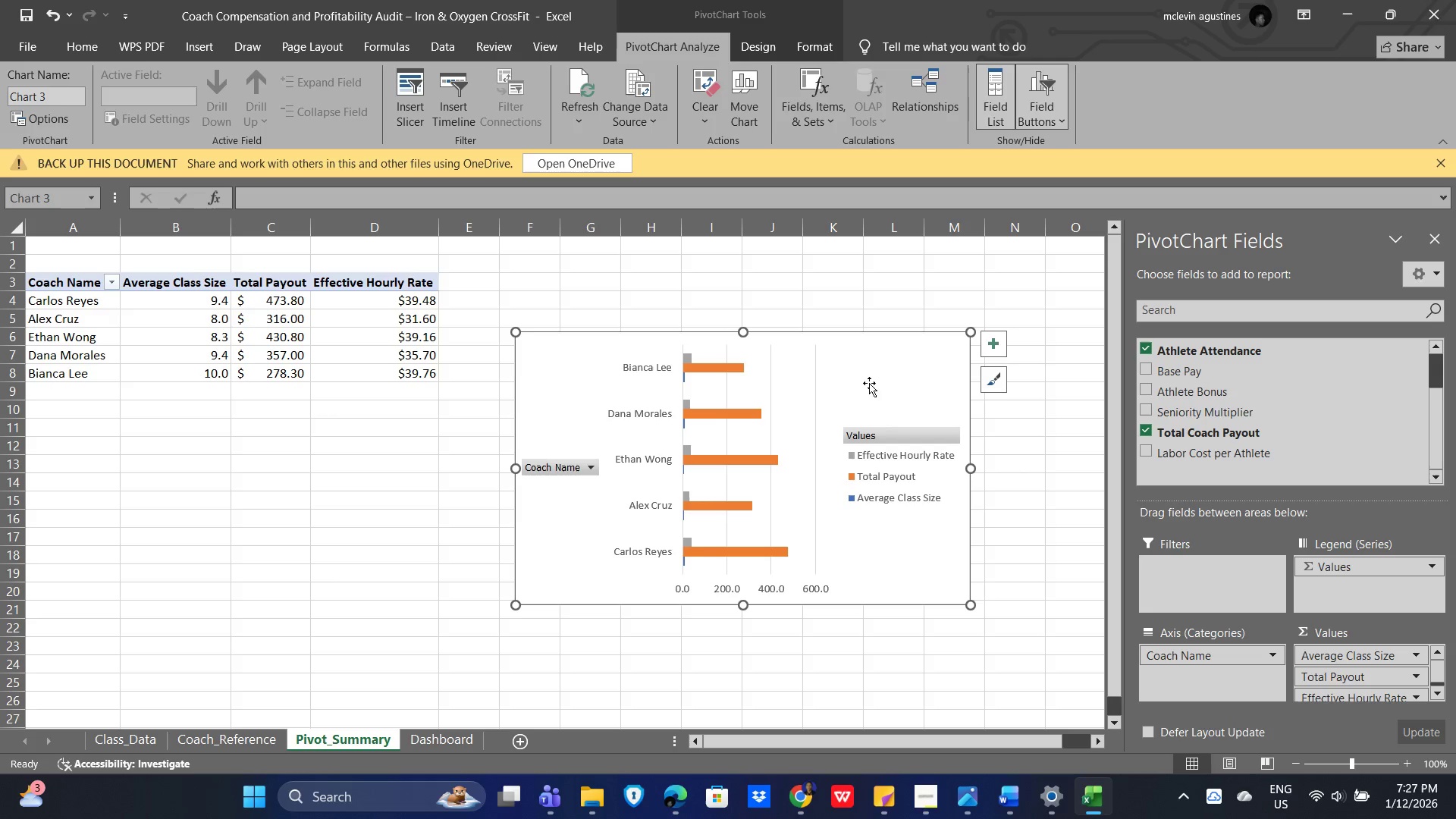 
left_click([868, 374])
 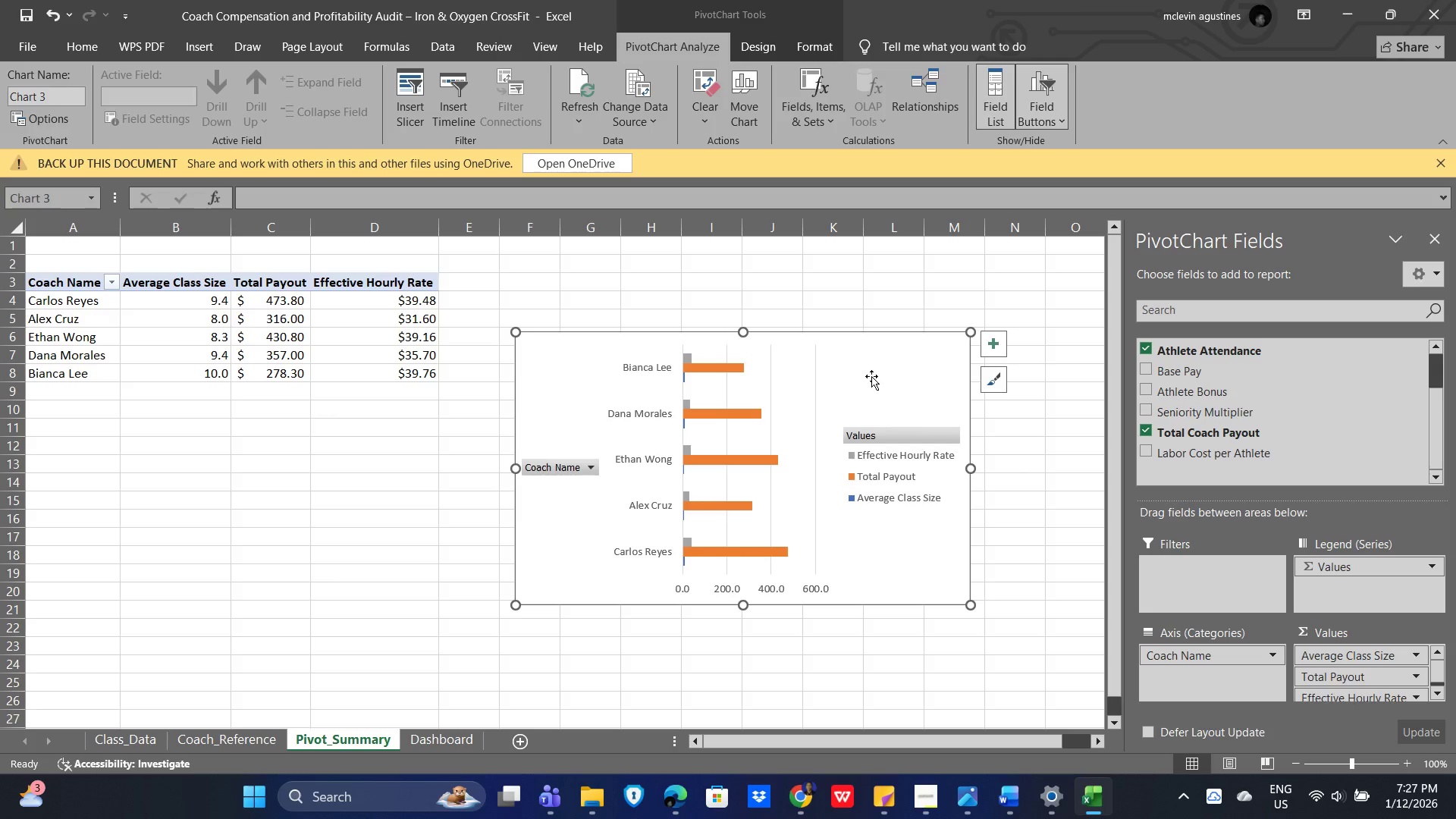 
key(Control+X)
 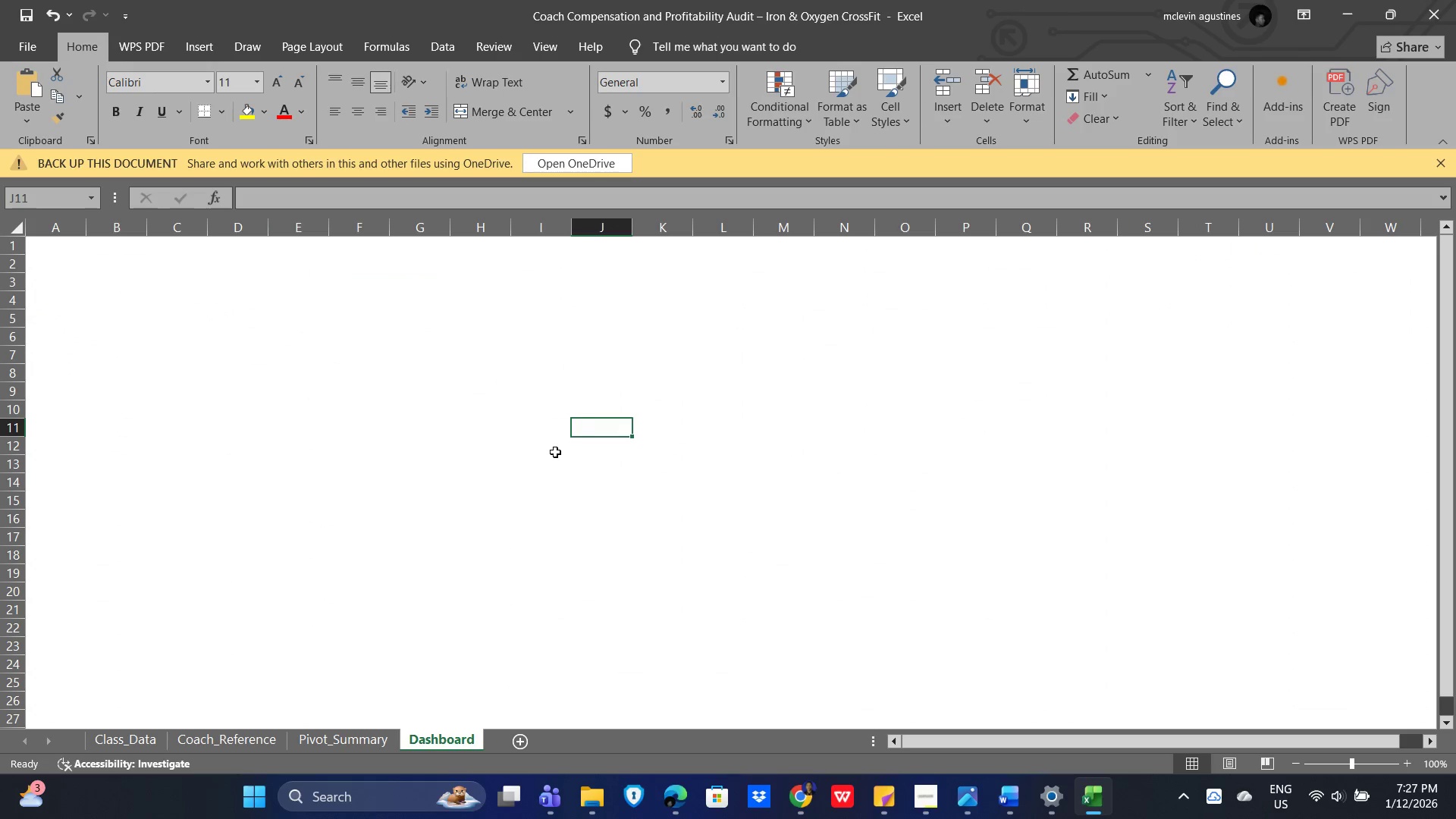 
key(Control+V)
 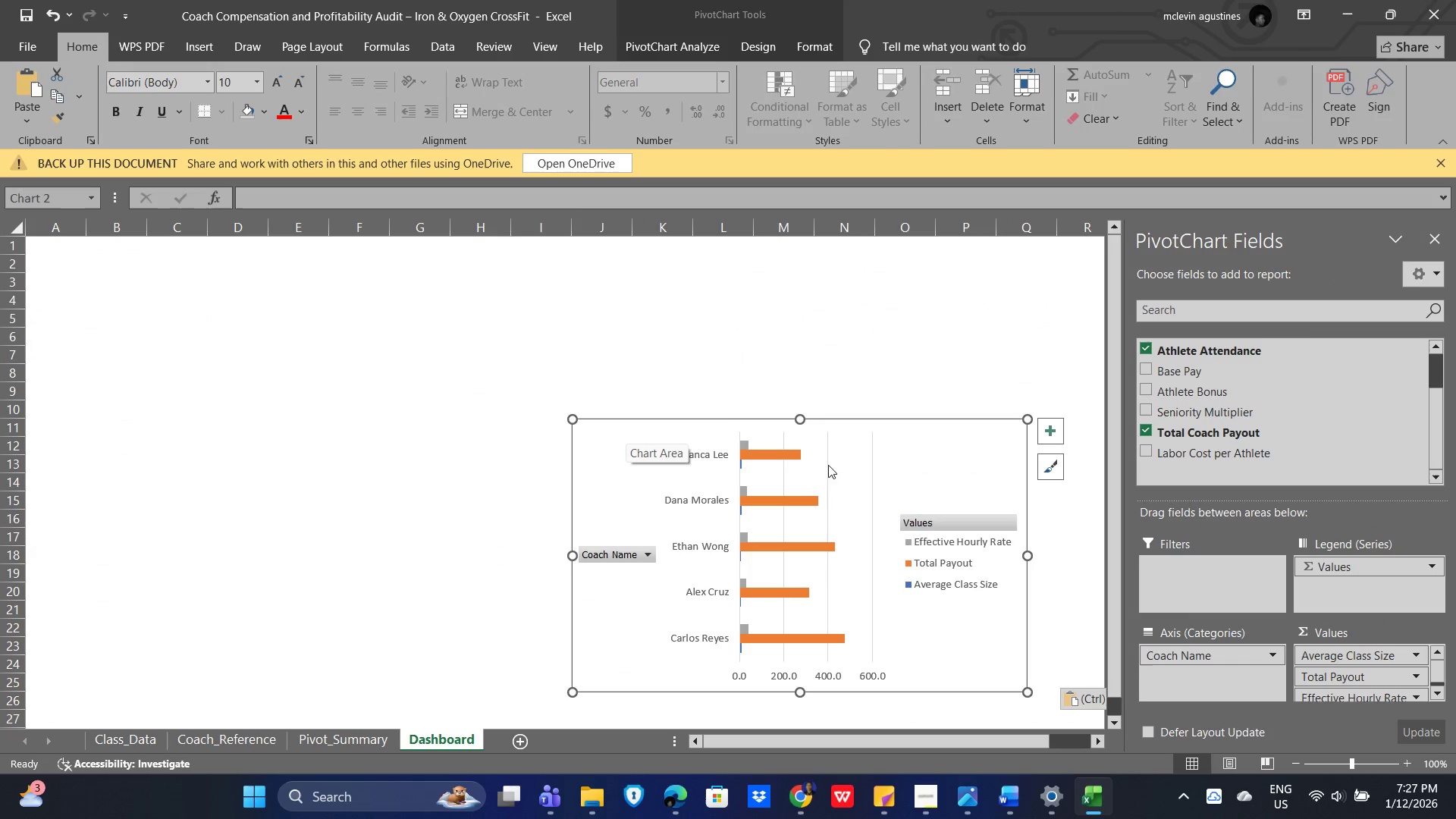 
left_click_drag(start_coordinate=[920, 458], to_coordinate=[747, 344])
 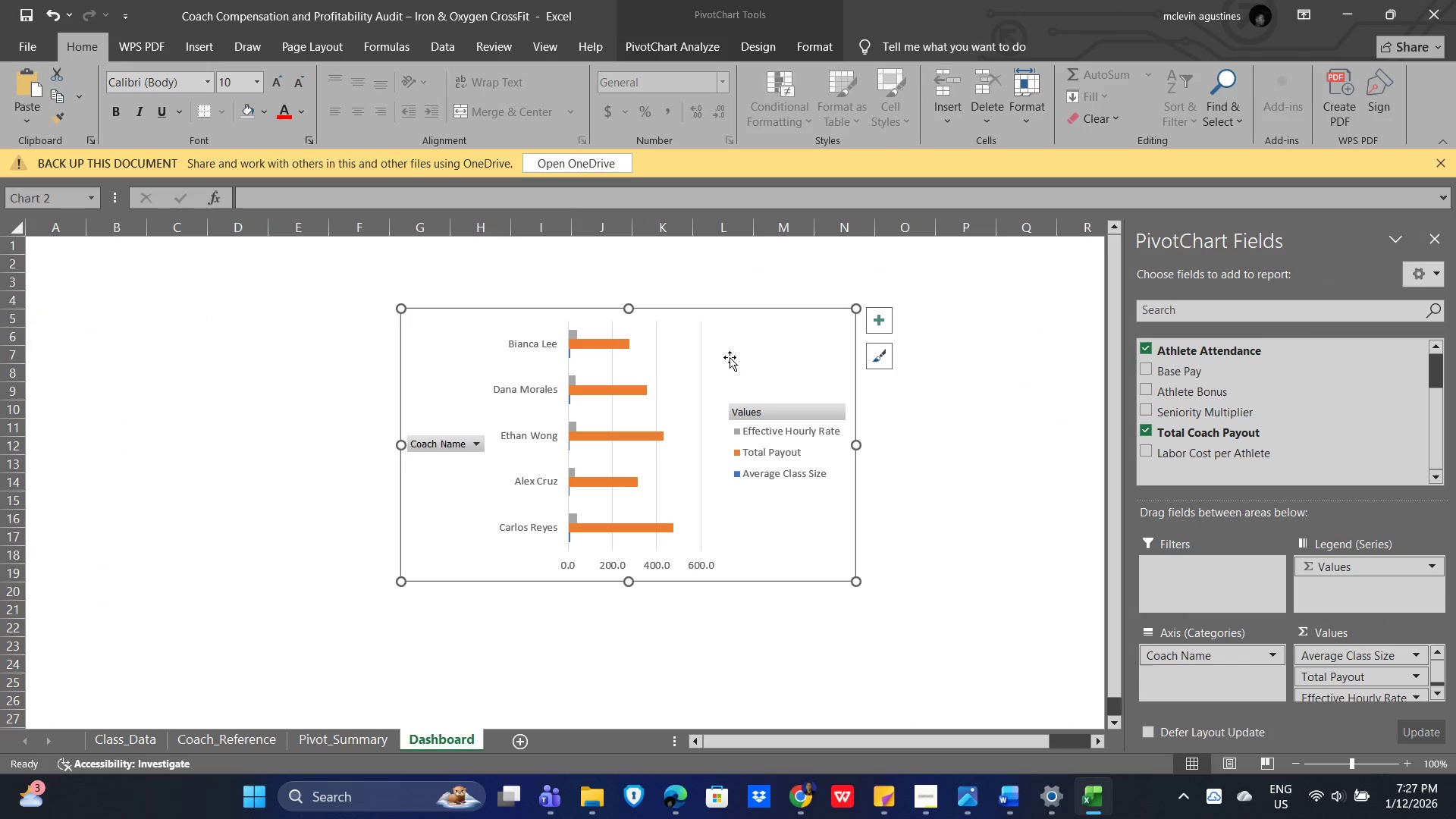 
left_click([729, 354])
 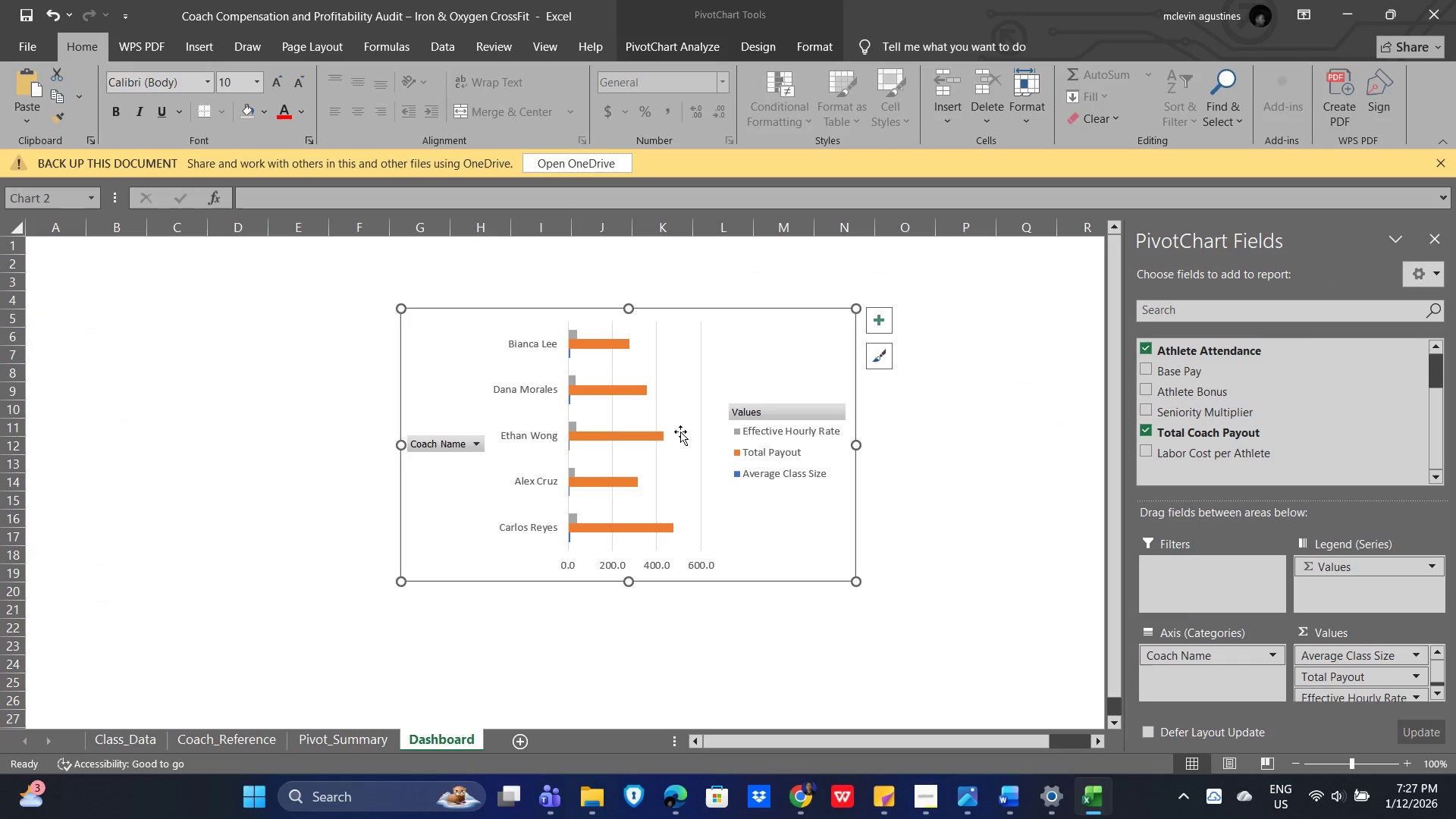 
hold_key(key=ControlLeft, duration=0.67)
 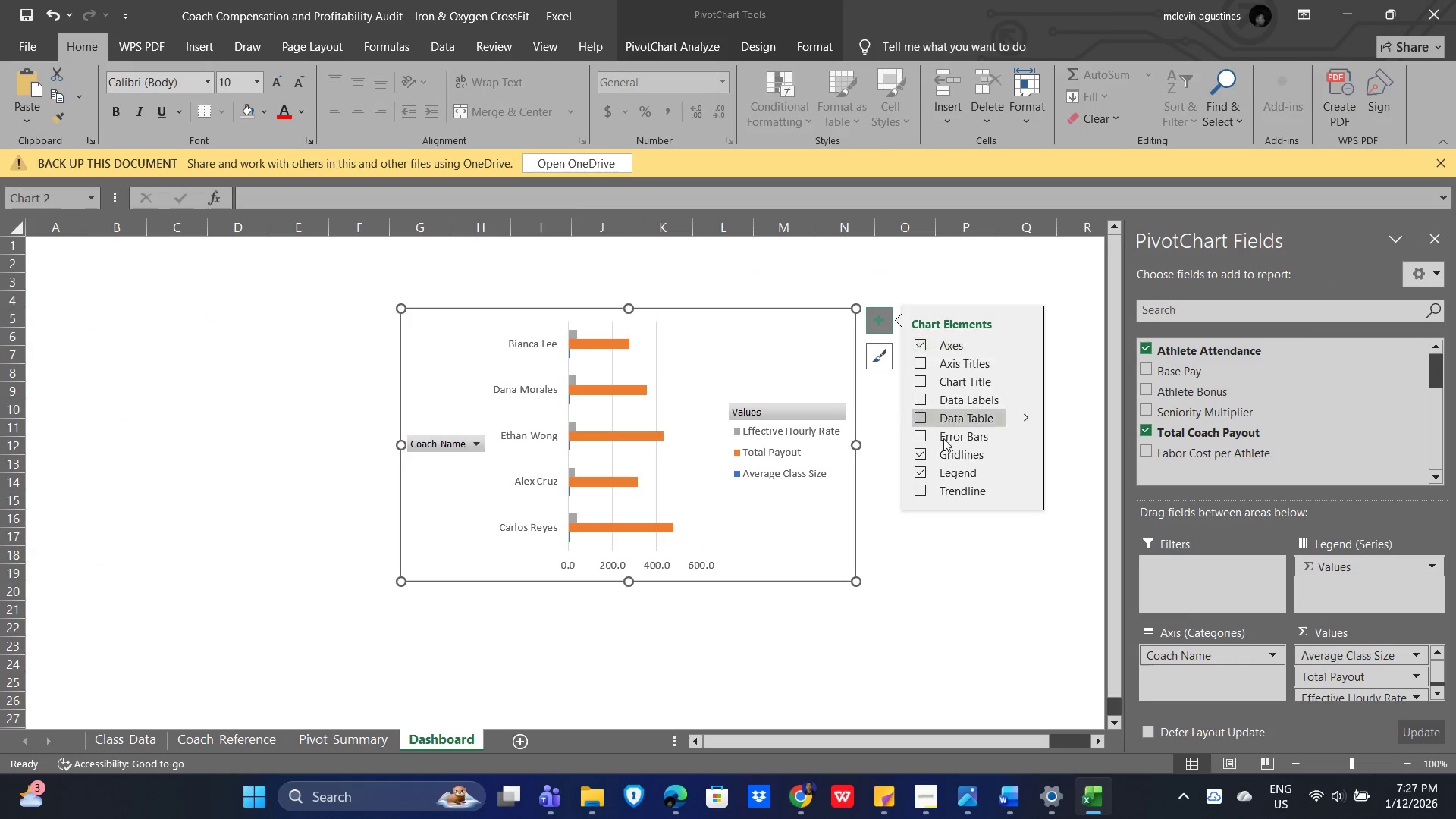 
scroll: coordinate [965, 483], scroll_direction: down, amount: 1.0
 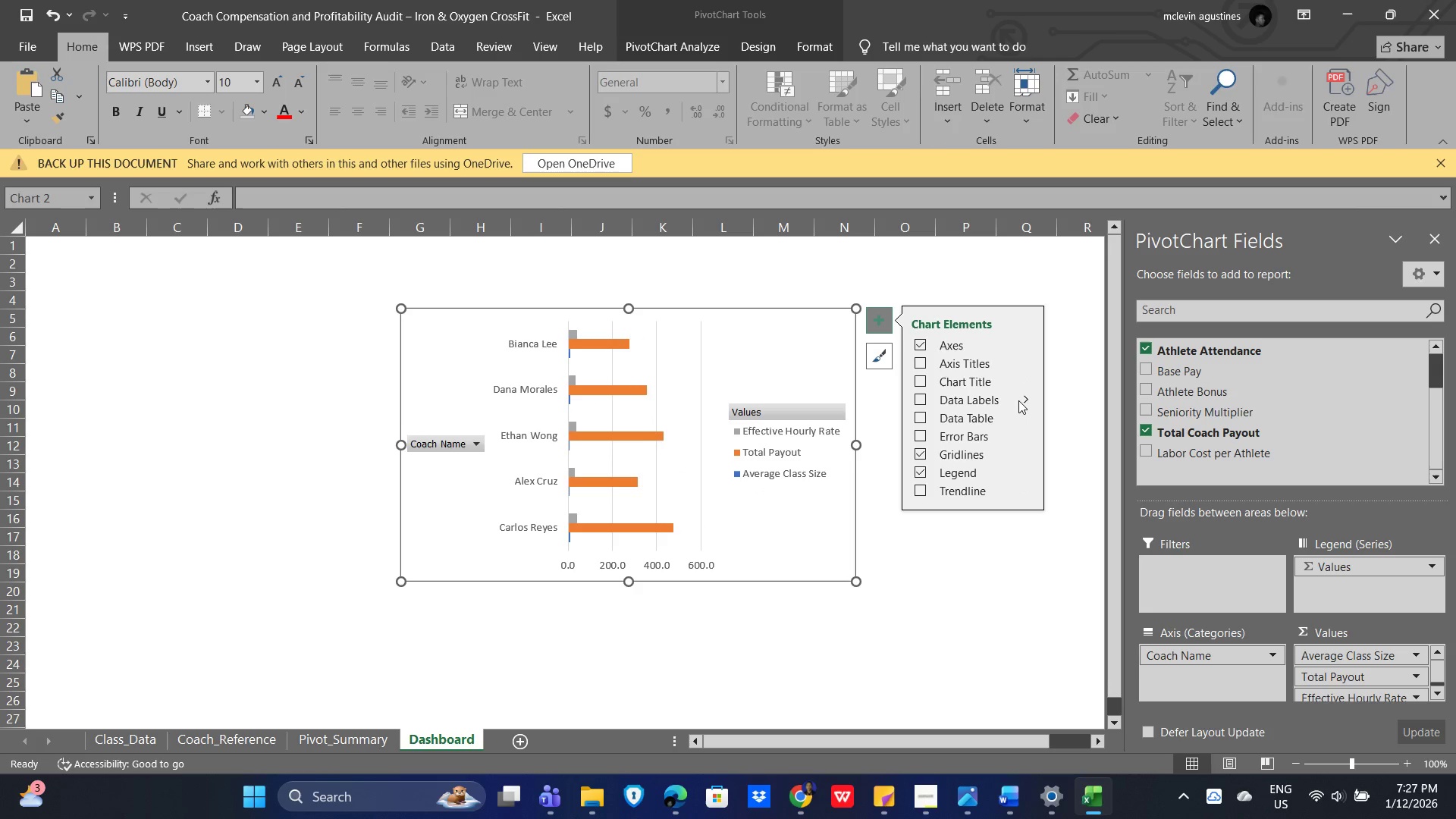 
wait(5.82)
 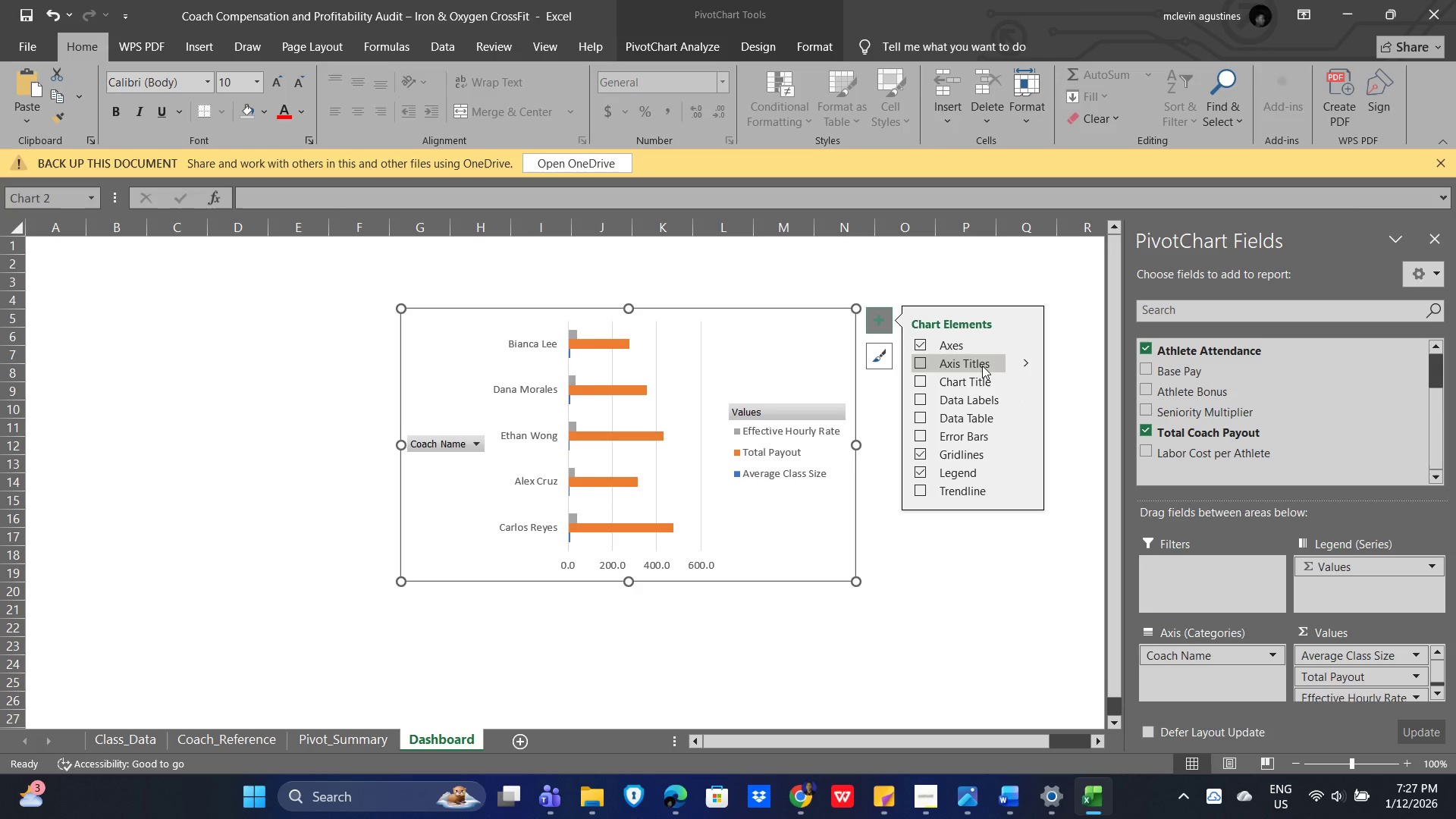 
left_click([1023, 398])
 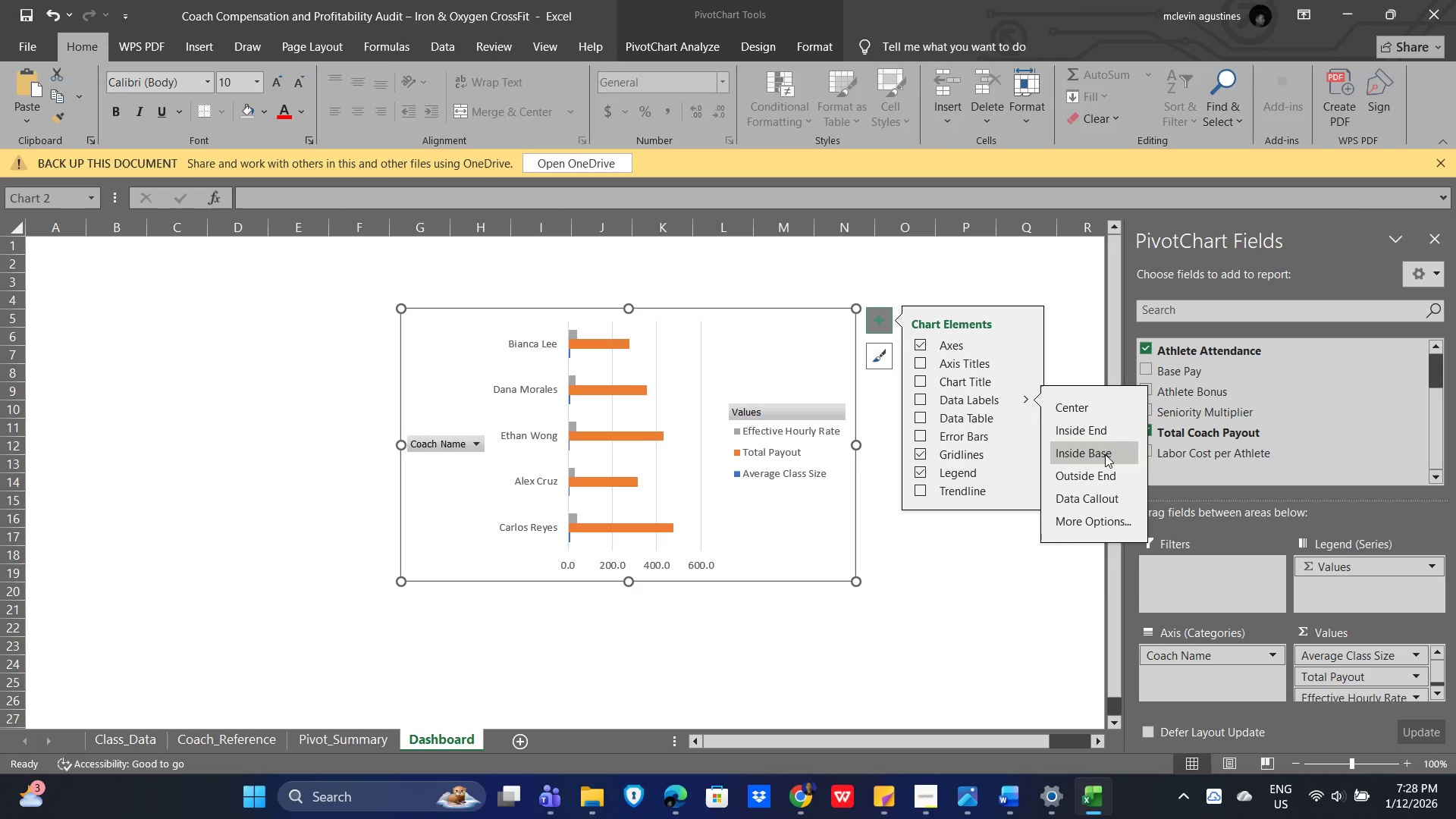 
left_click([1098, 472])
 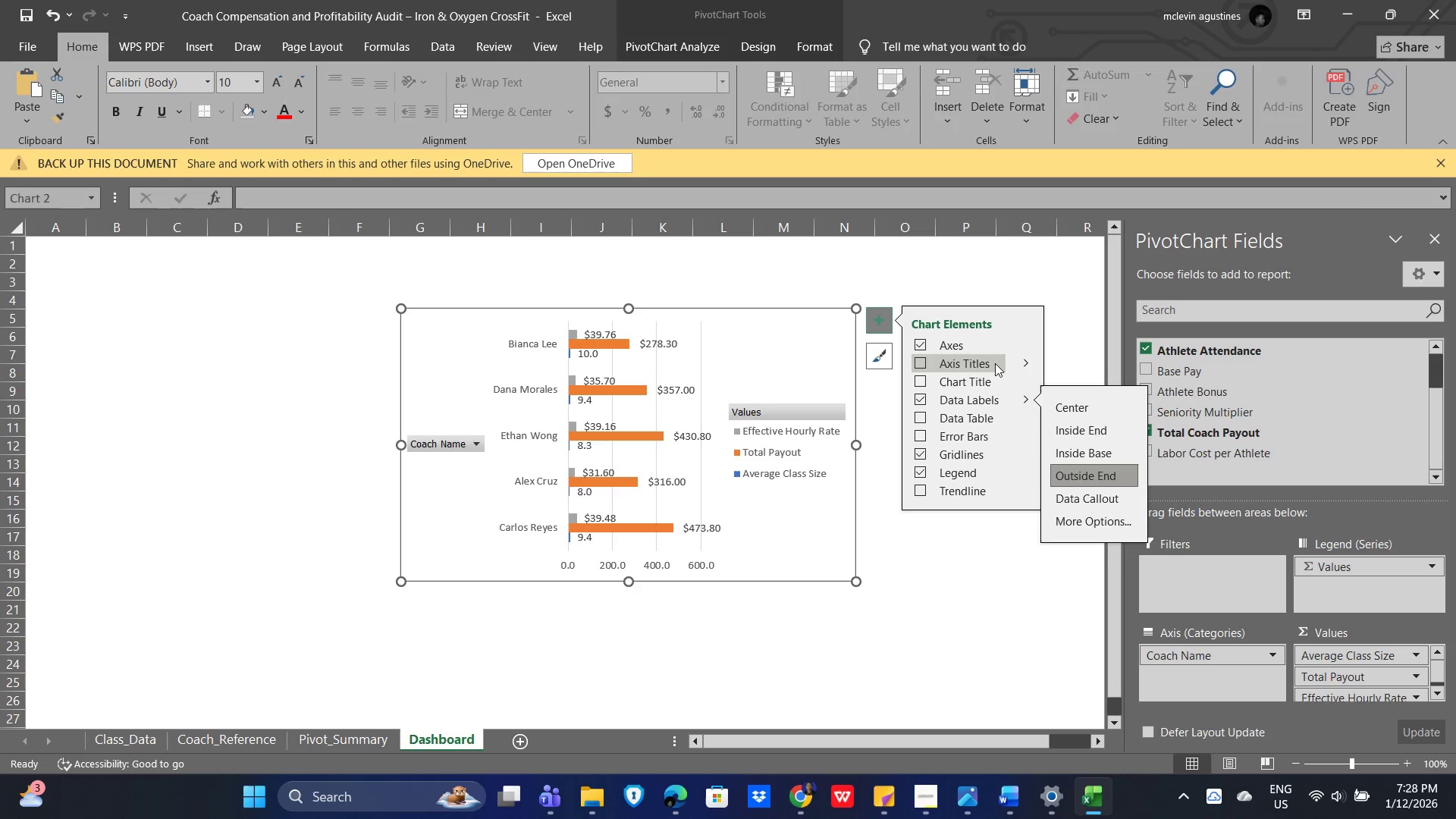 
left_click([1017, 360])
 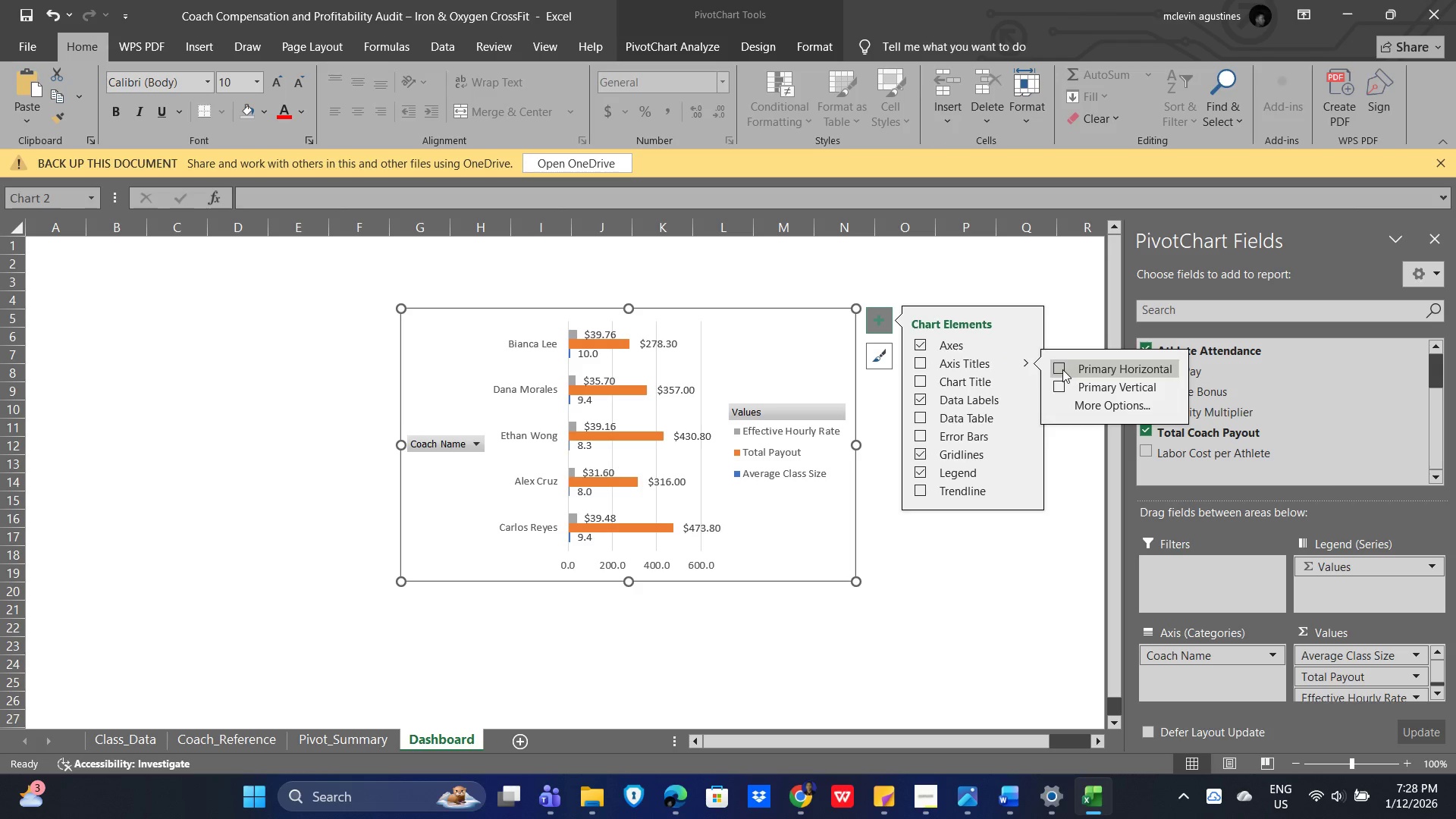 
left_click([1060, 368])
 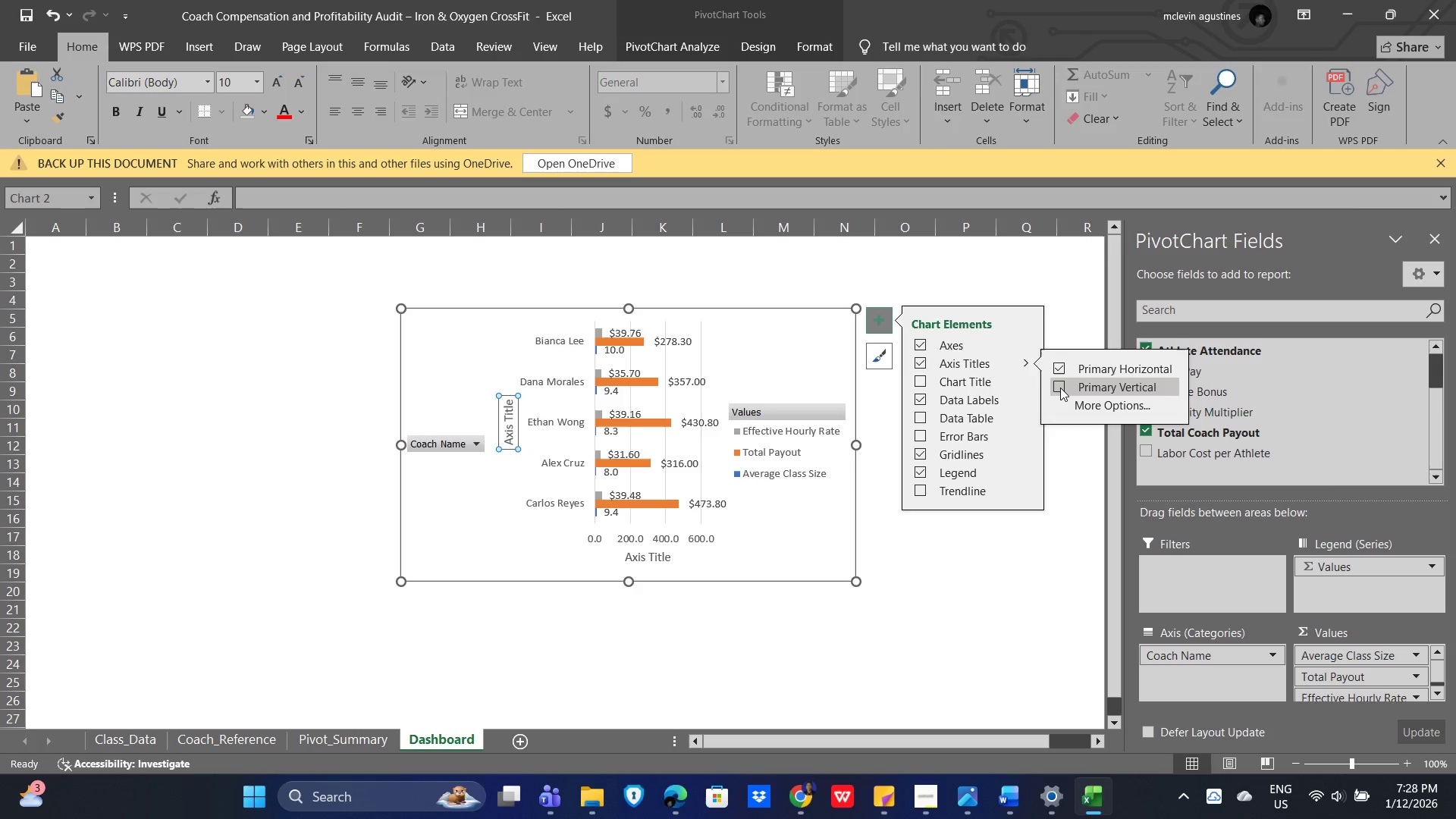 
left_click([1060, 388])
 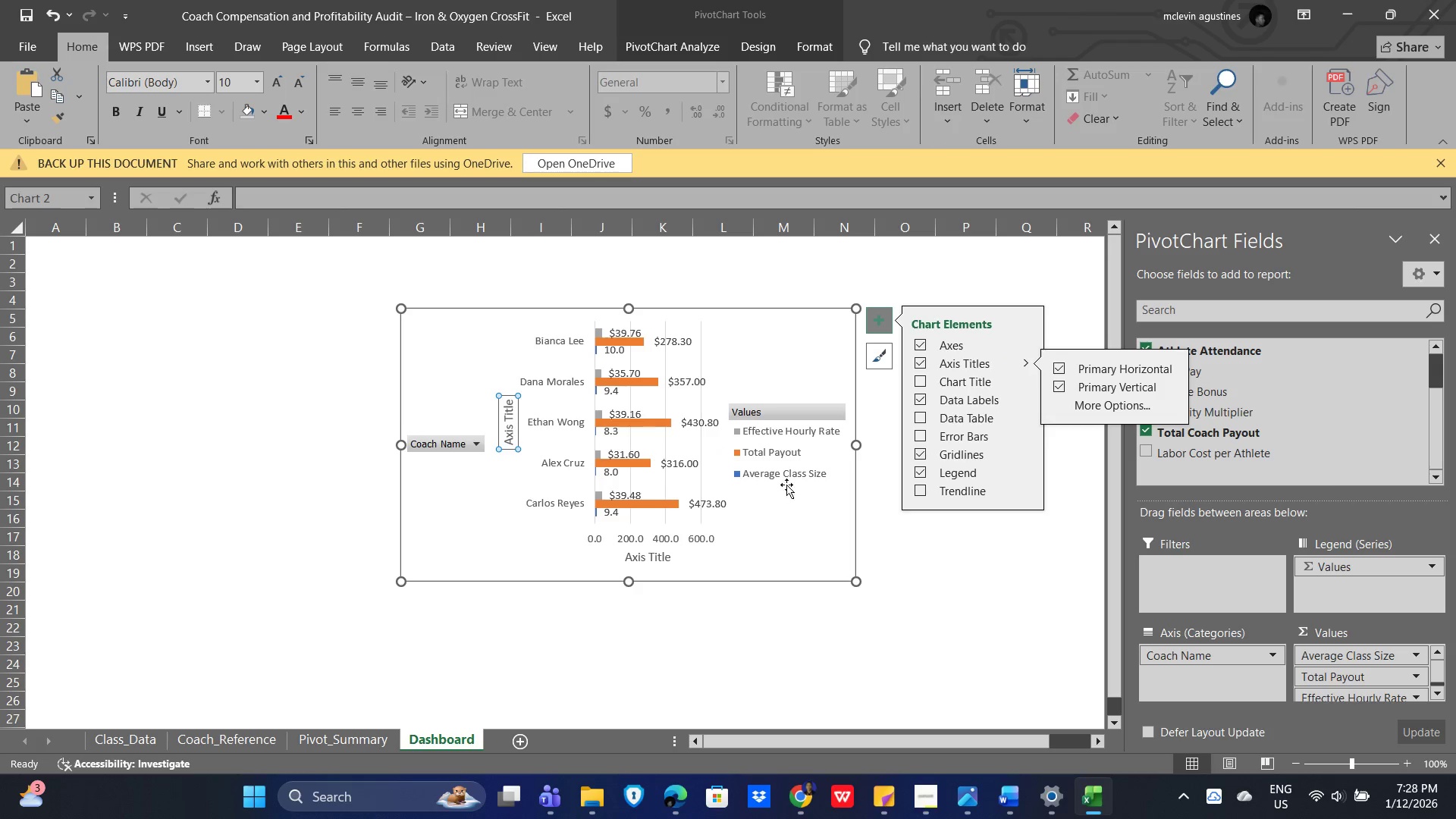 
wait(9.12)
 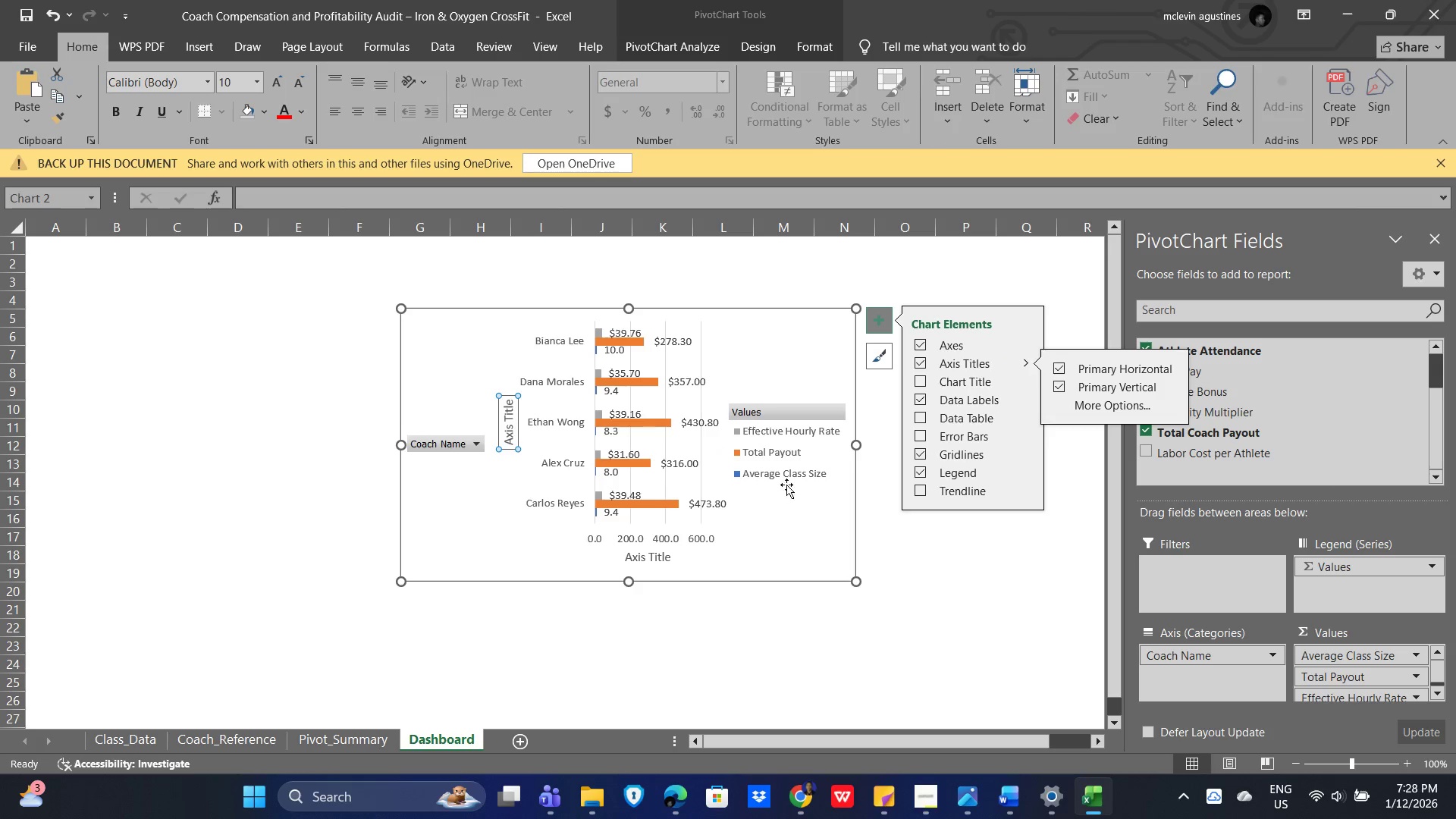 
left_click([920, 365])
 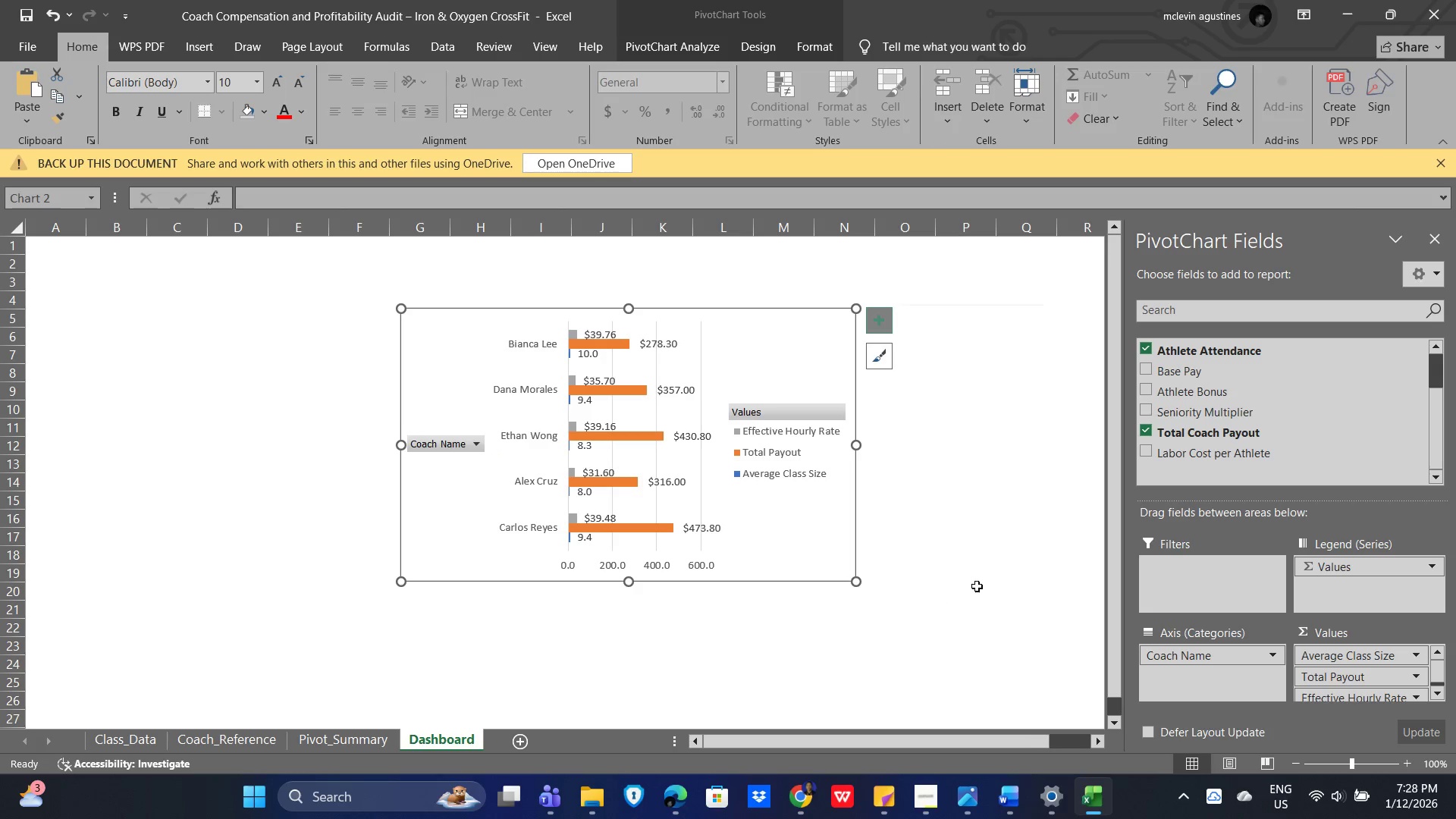 
key(Alt+AltLeft)
 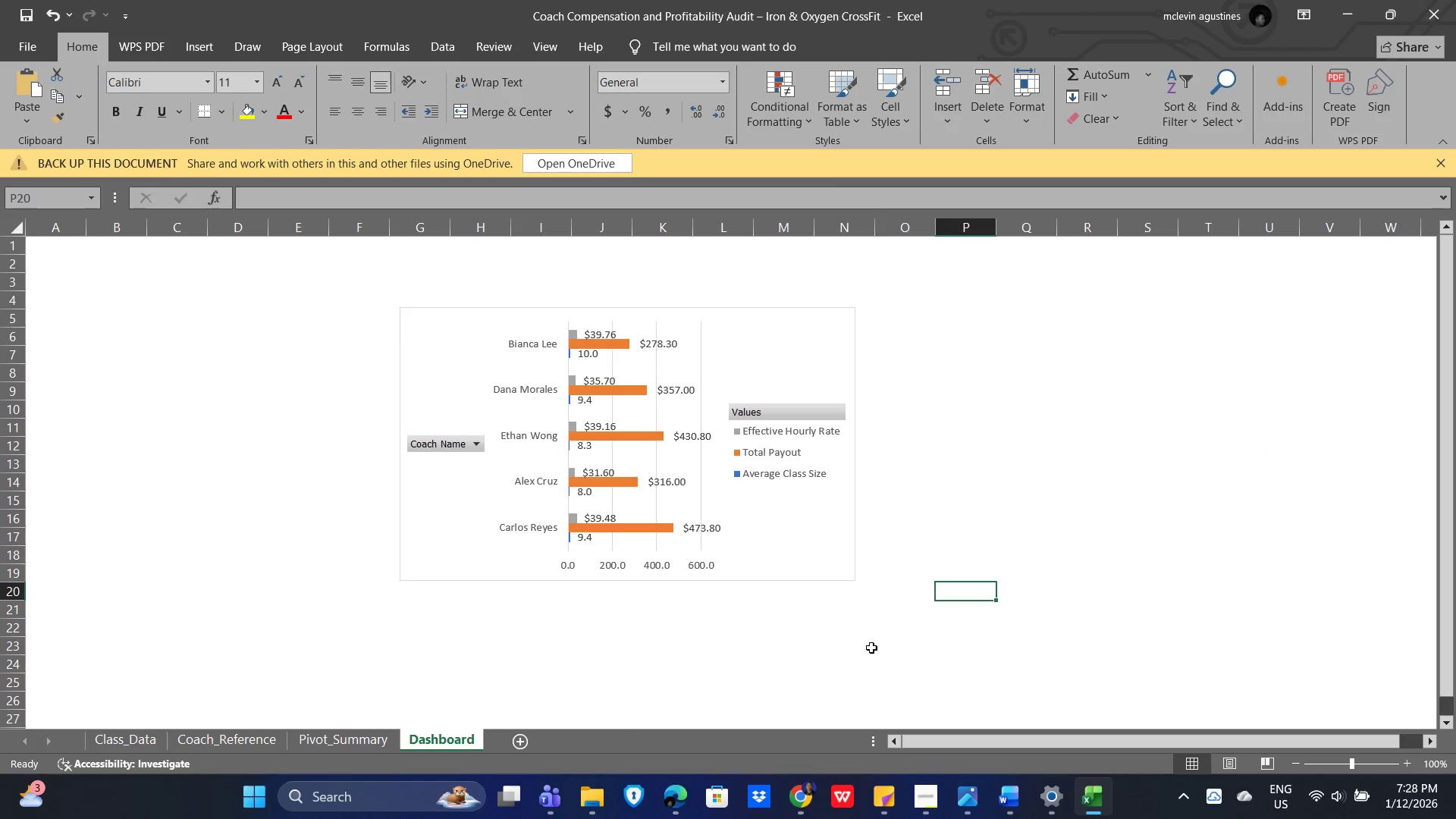 
key(Alt+Tab)
 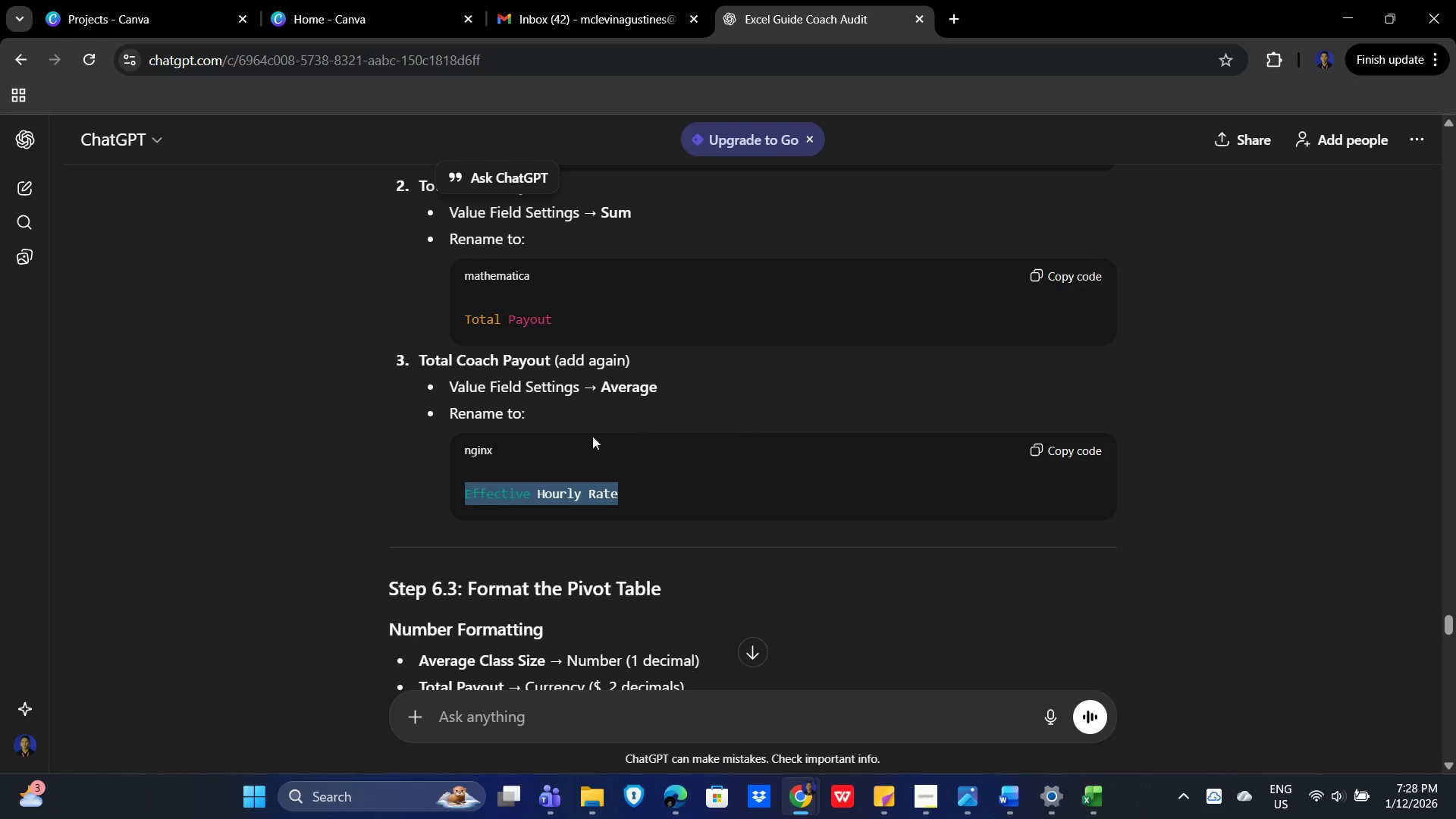 
scroll: coordinate [619, 488], scroll_direction: down, amount: 19.0
 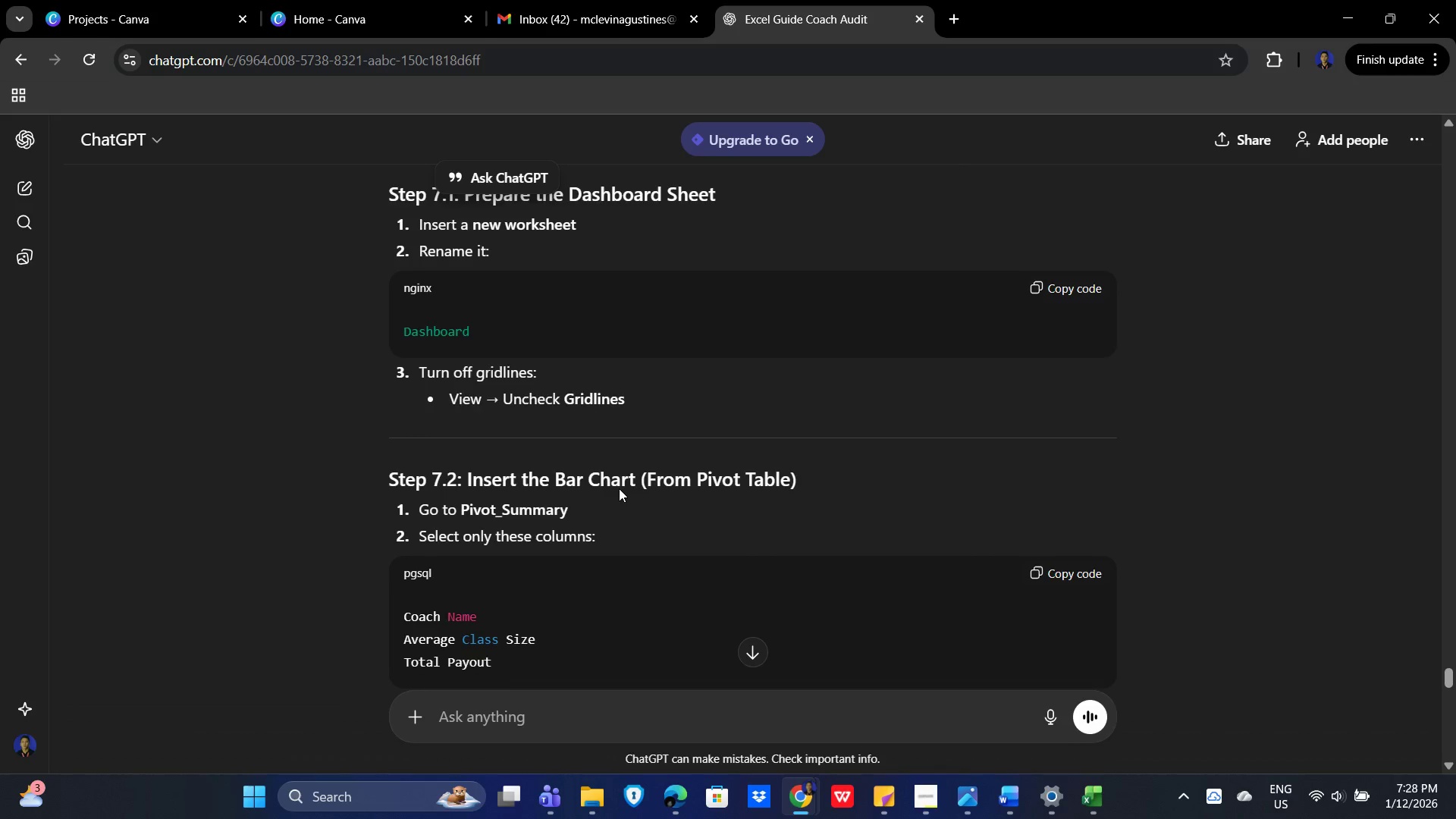 
scroll: coordinate [619, 488], scroll_direction: none, amount: 0.0
 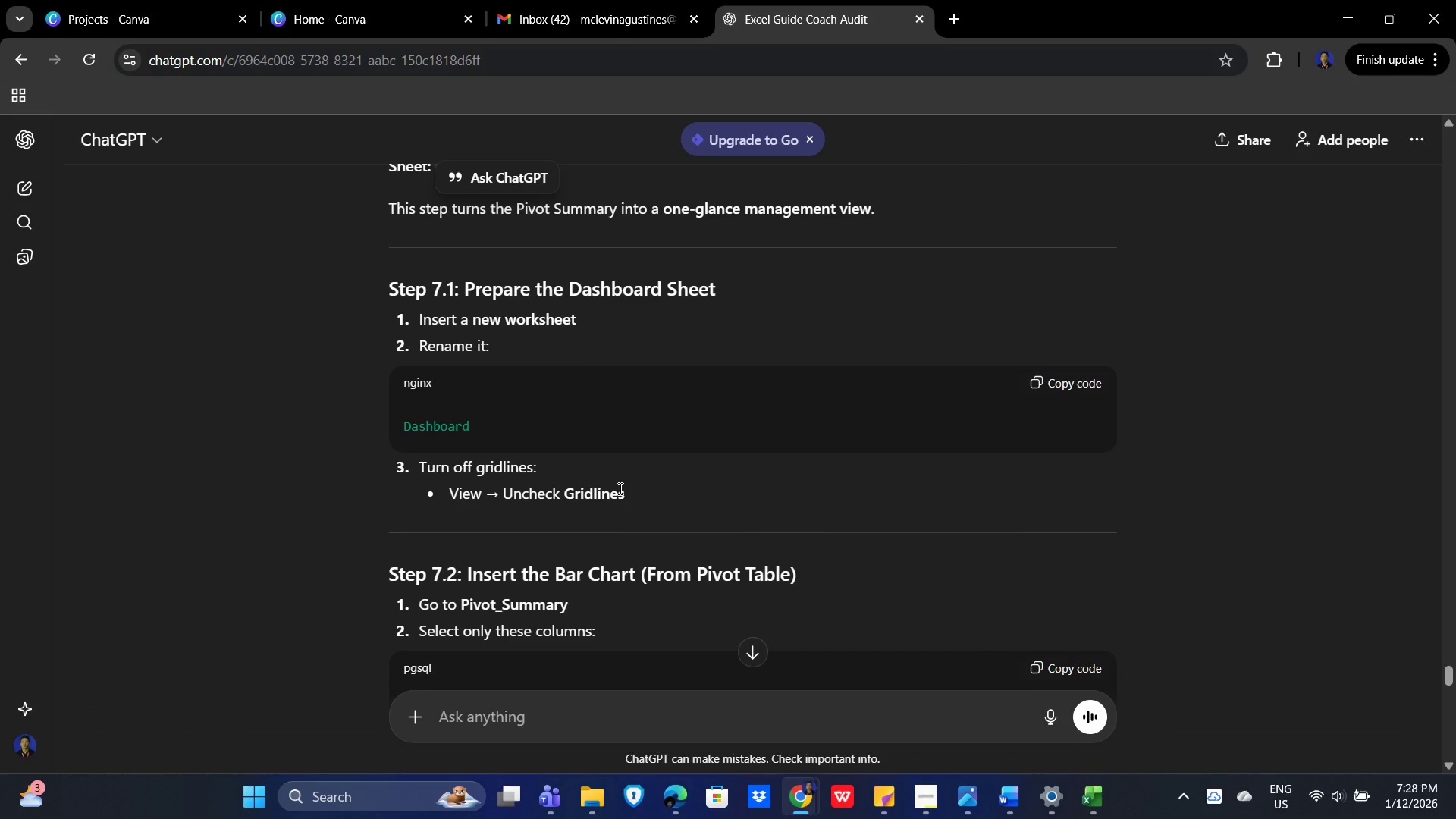 
scroll: coordinate [610, 491], scroll_direction: down, amount: 5.0
 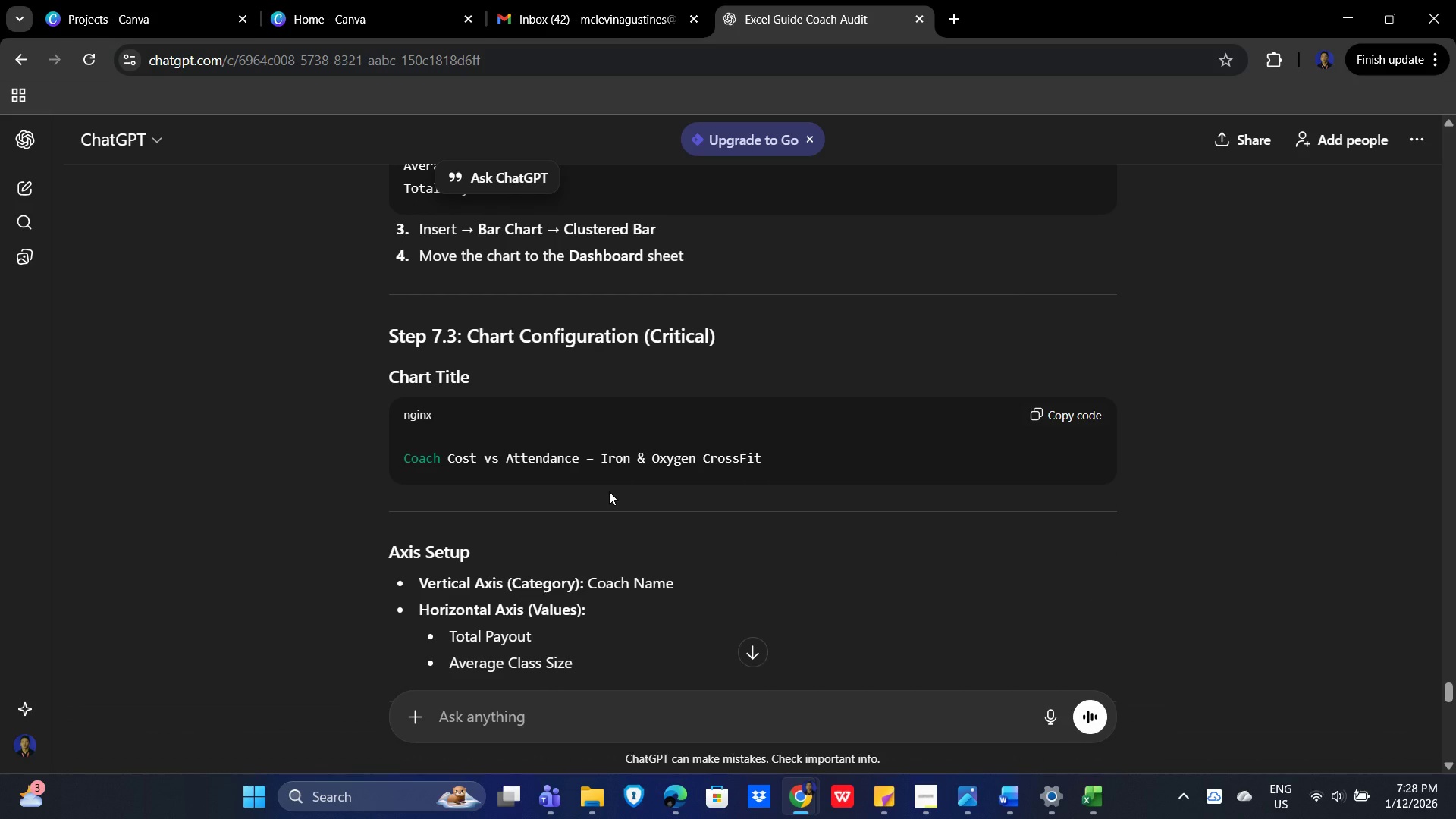 
wait(6.93)
 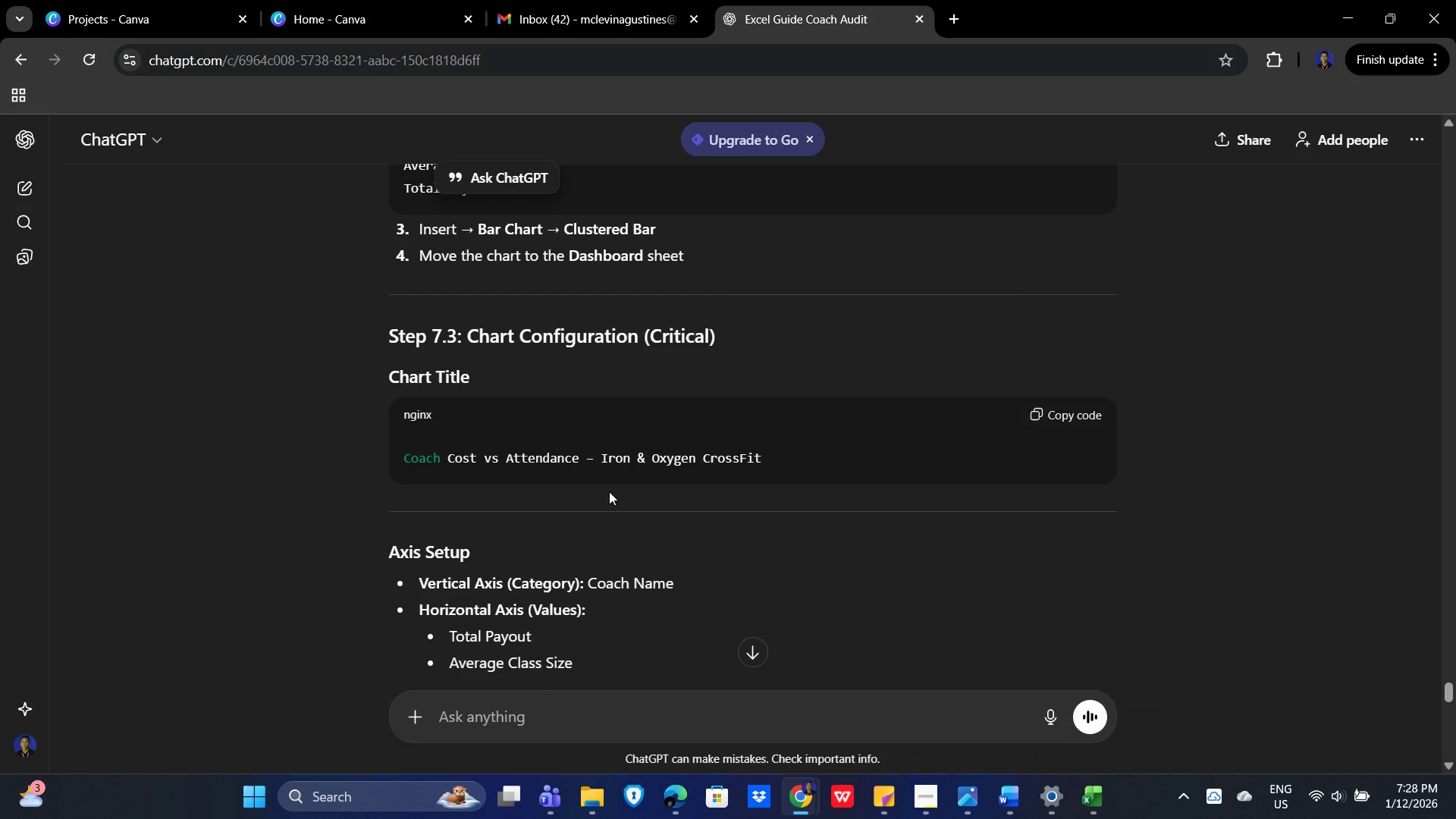 
left_click_drag(start_coordinate=[784, 451], to_coordinate=[361, 460])
 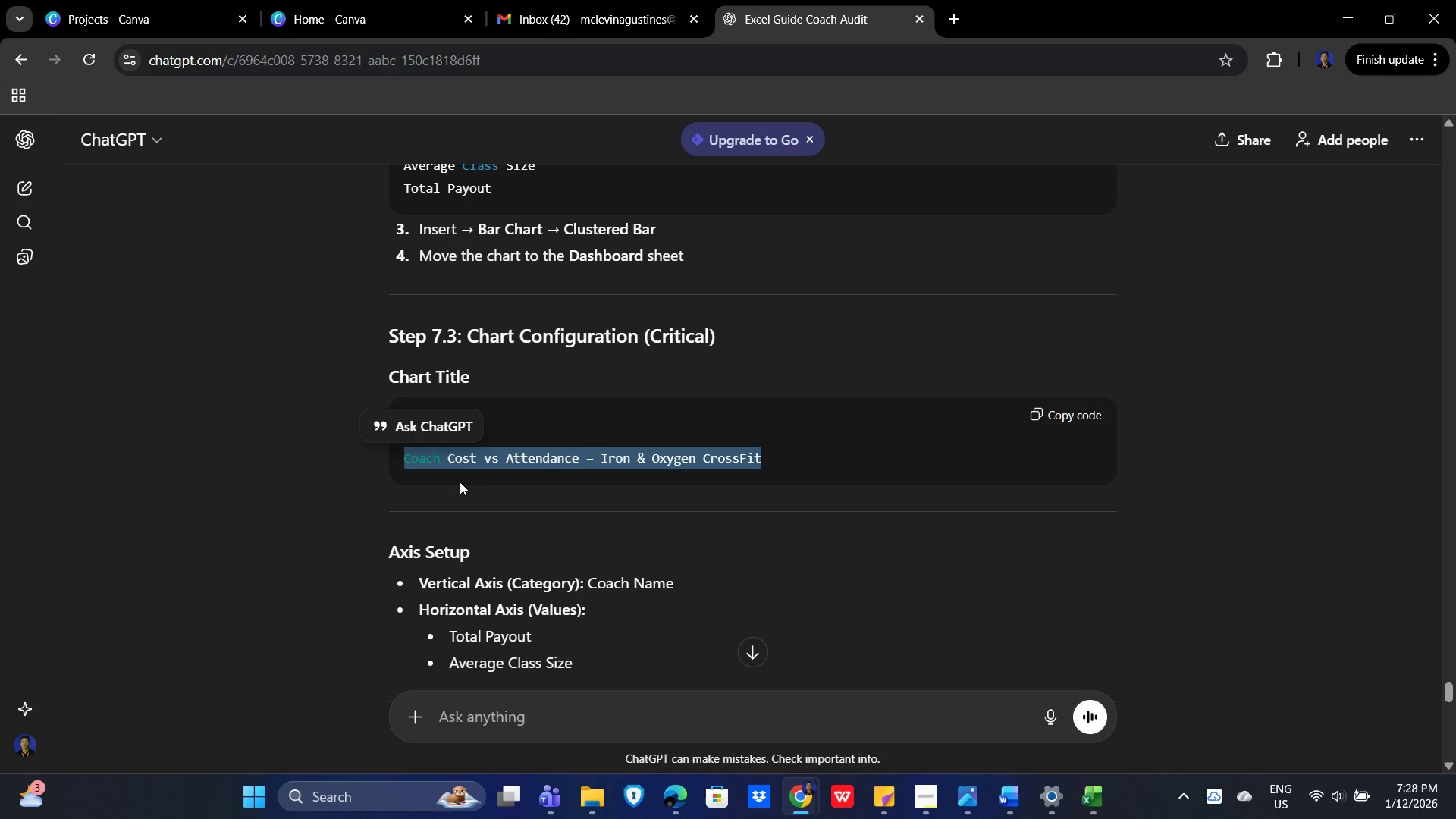 
key(Control+C)
 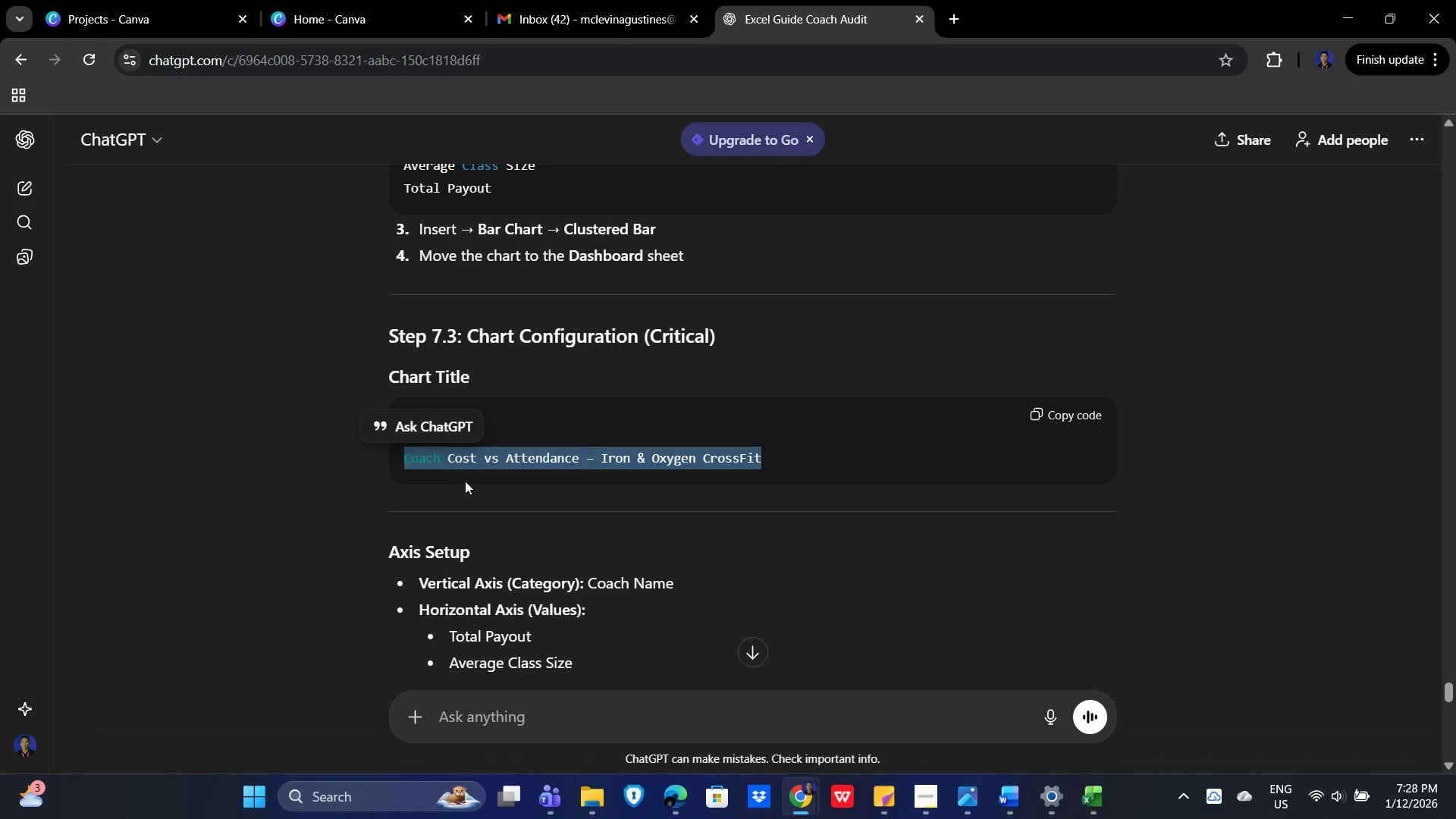 
key(Alt+Tab)
 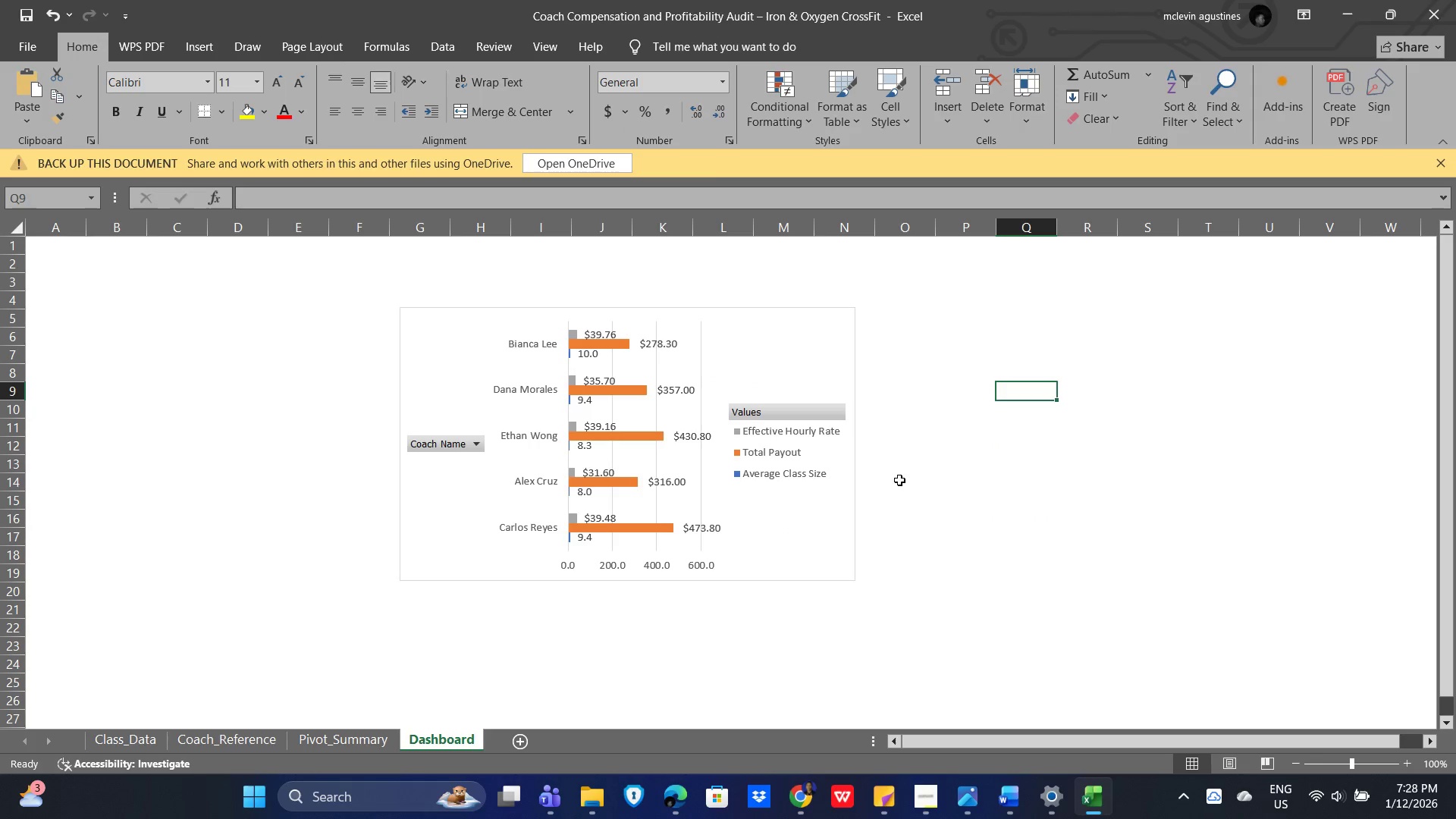 
left_click([917, 337])
 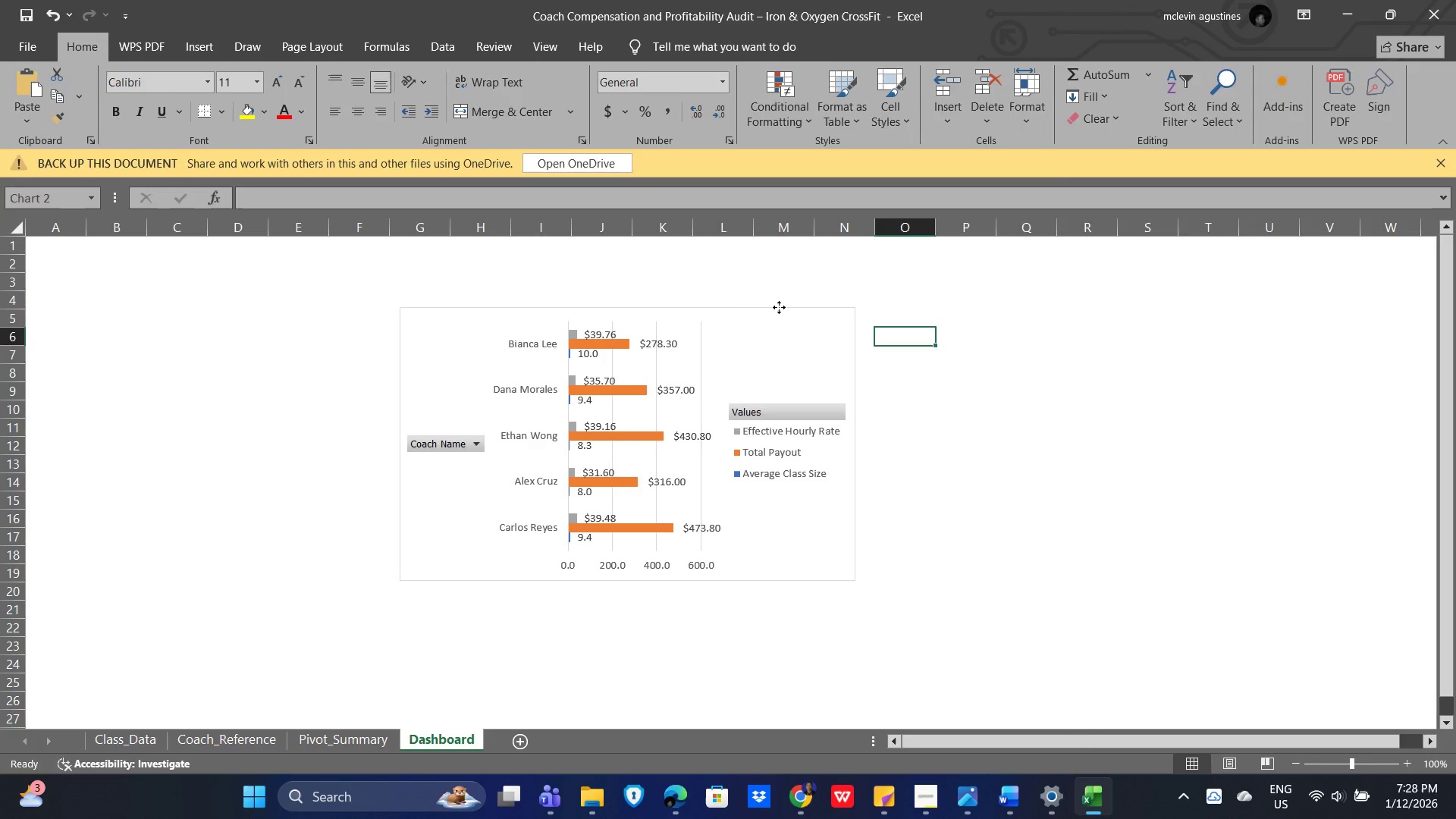 
left_click_drag(start_coordinate=[782, 309], to_coordinate=[777, 307])
 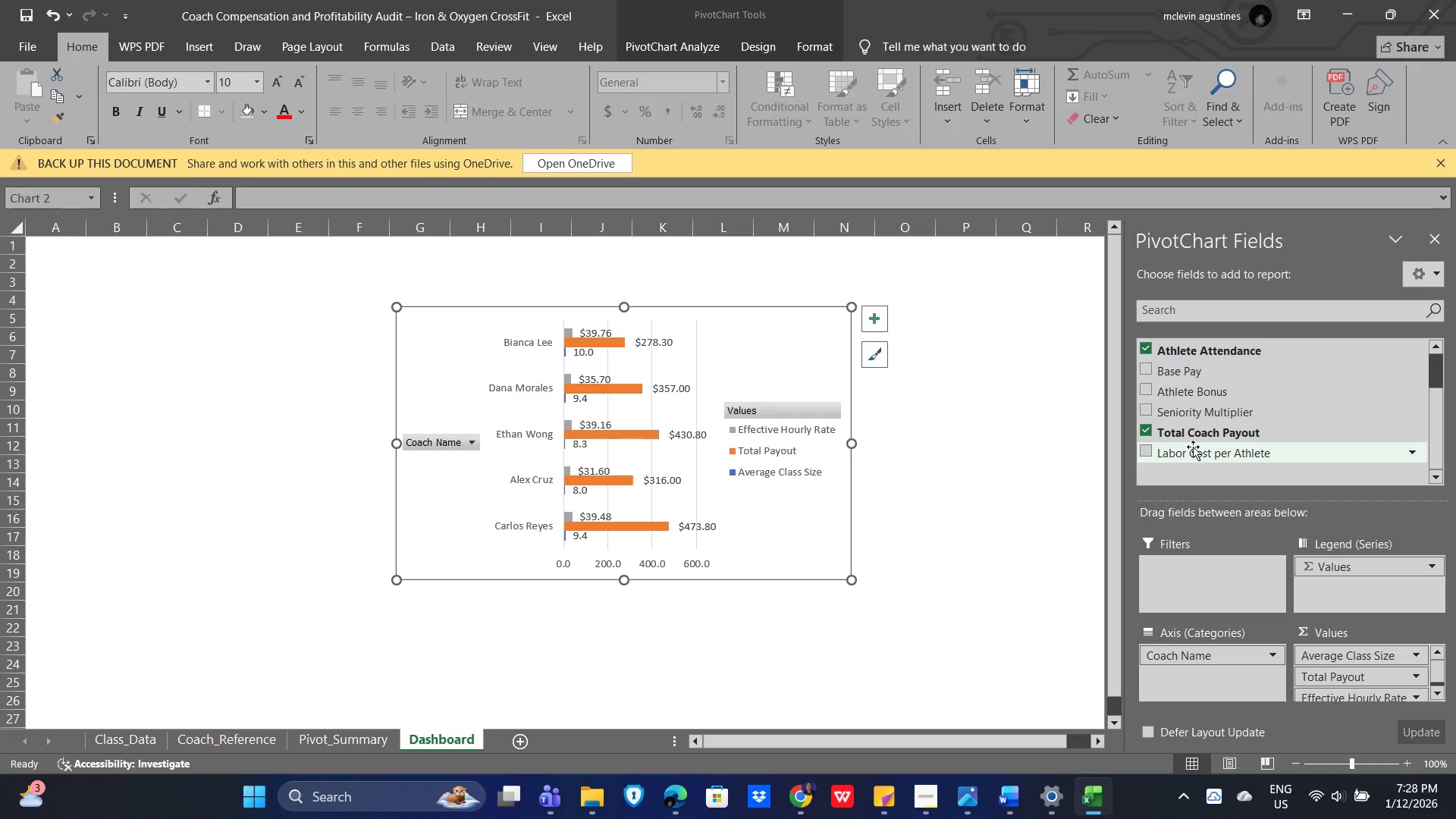 
left_click([874, 324])
 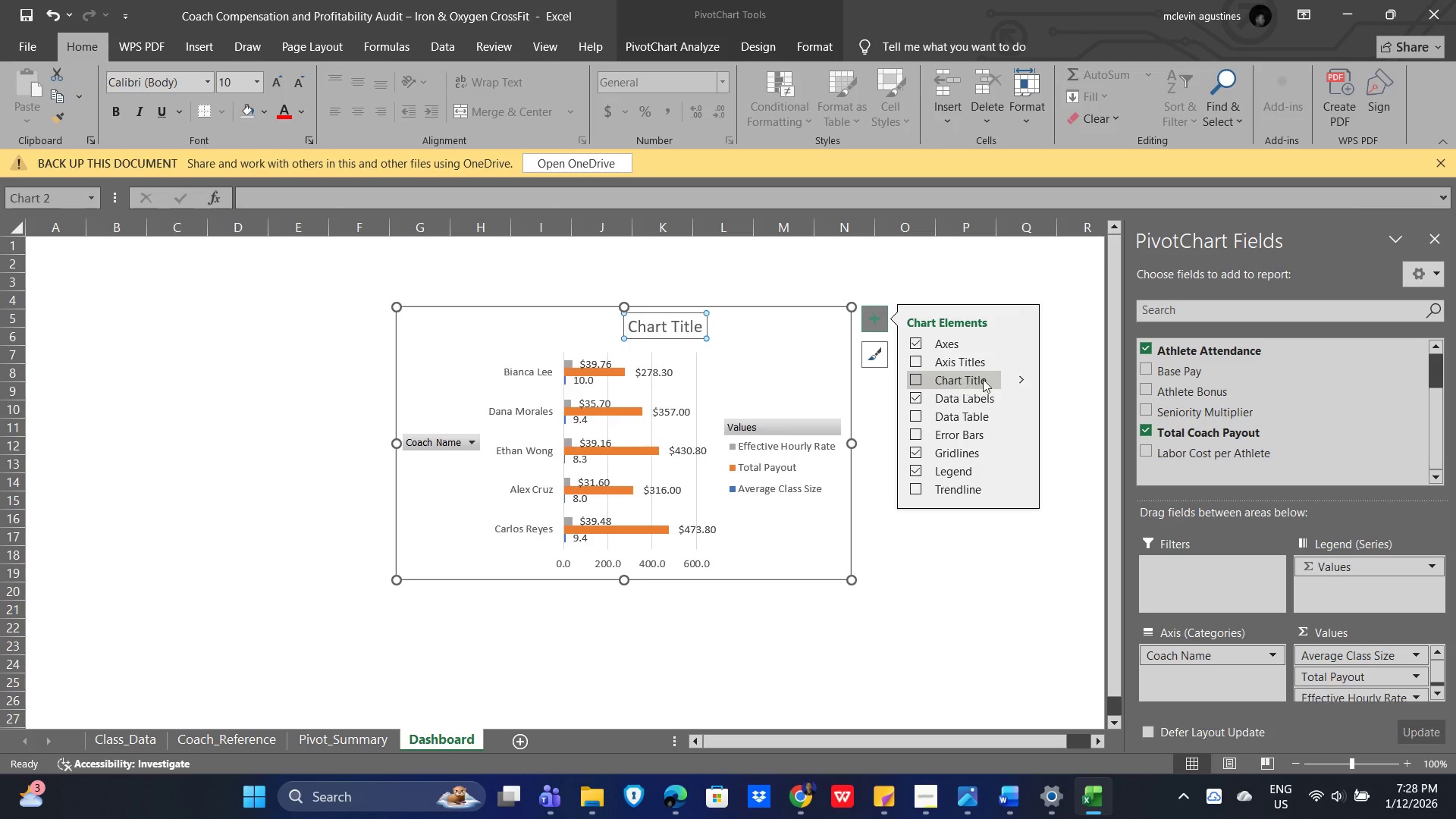 
left_click([1017, 377])
 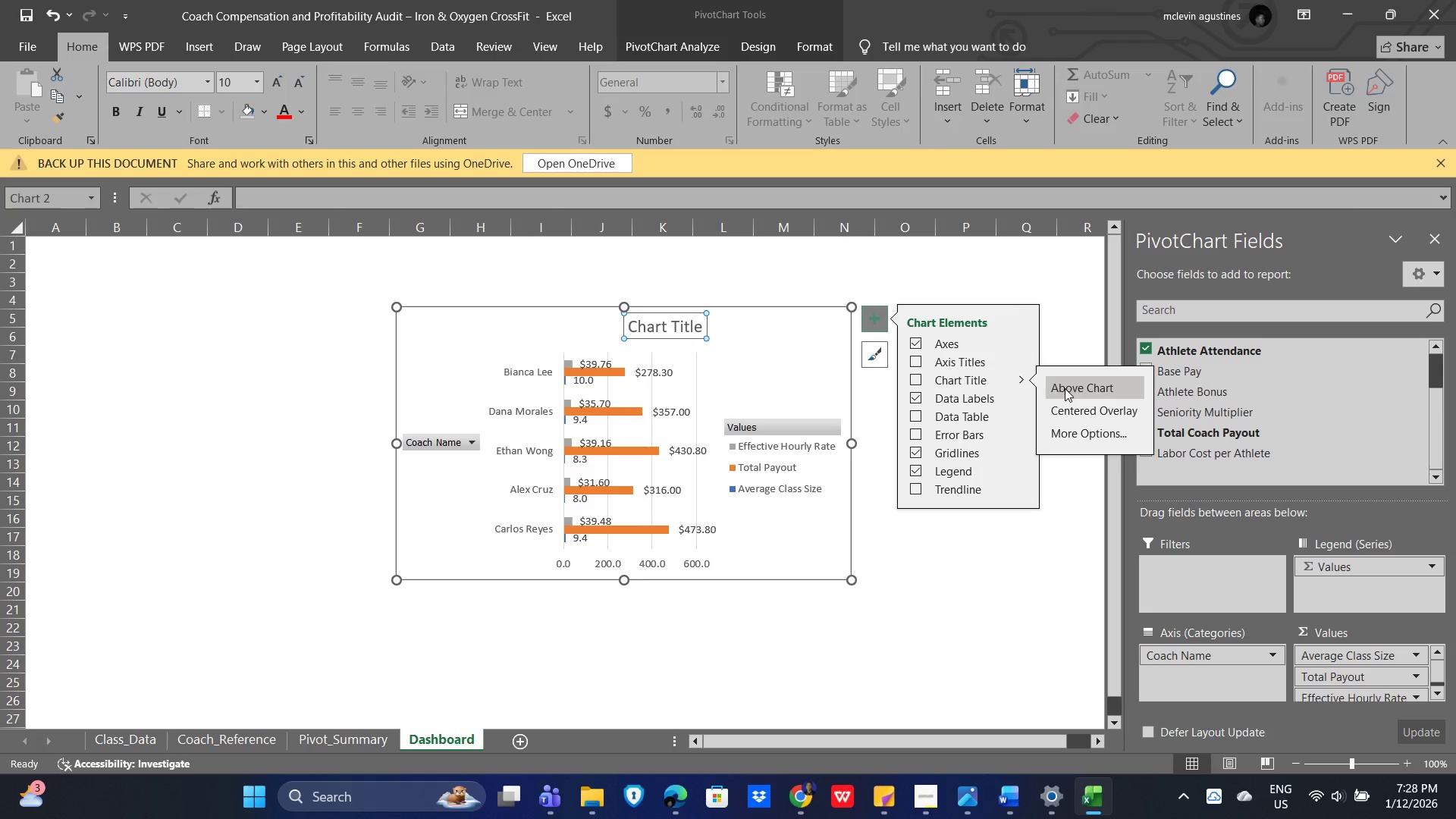 
left_click([1065, 388])
 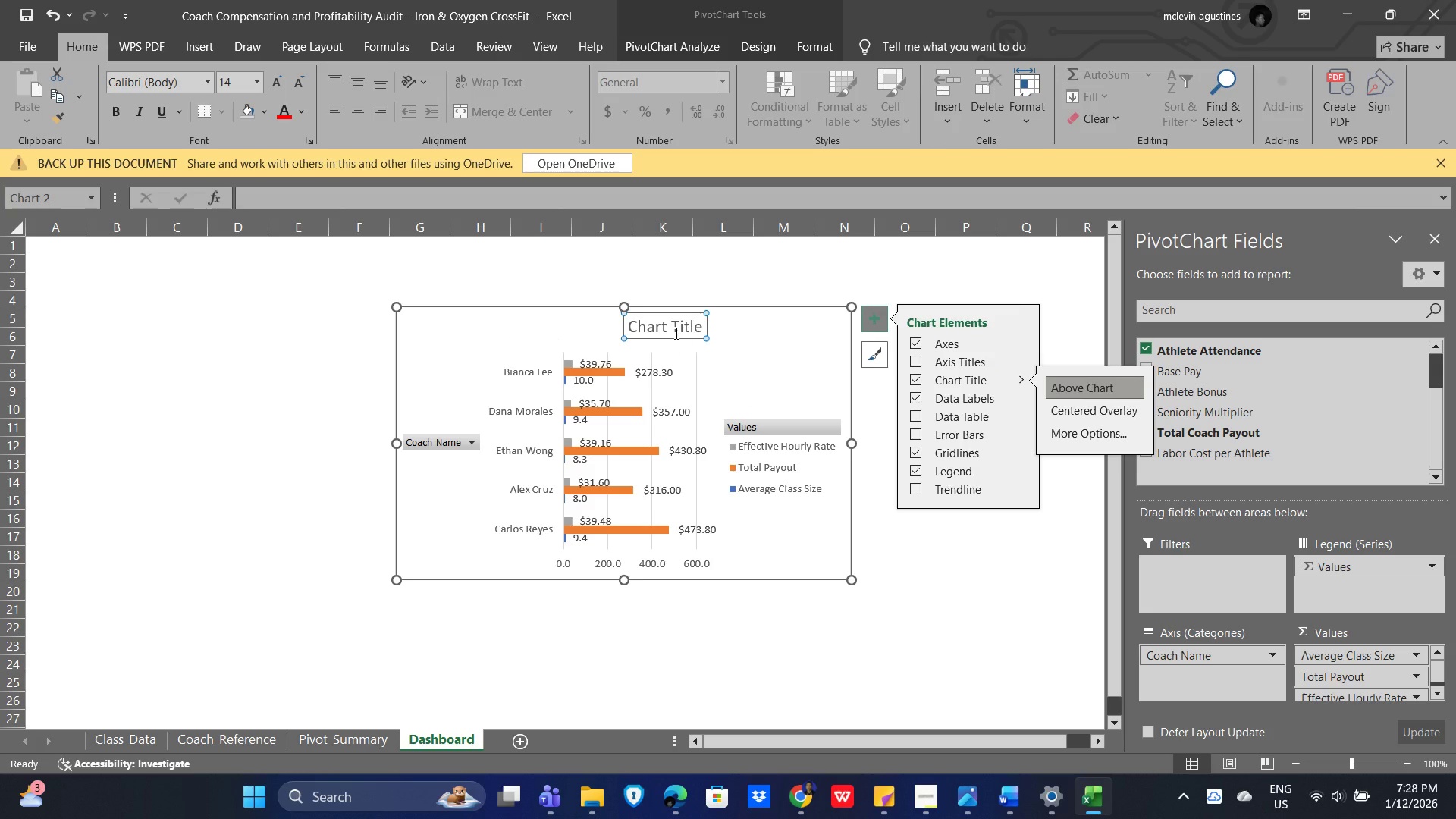 
hold_key(key=ControlLeft, duration=1.2)
 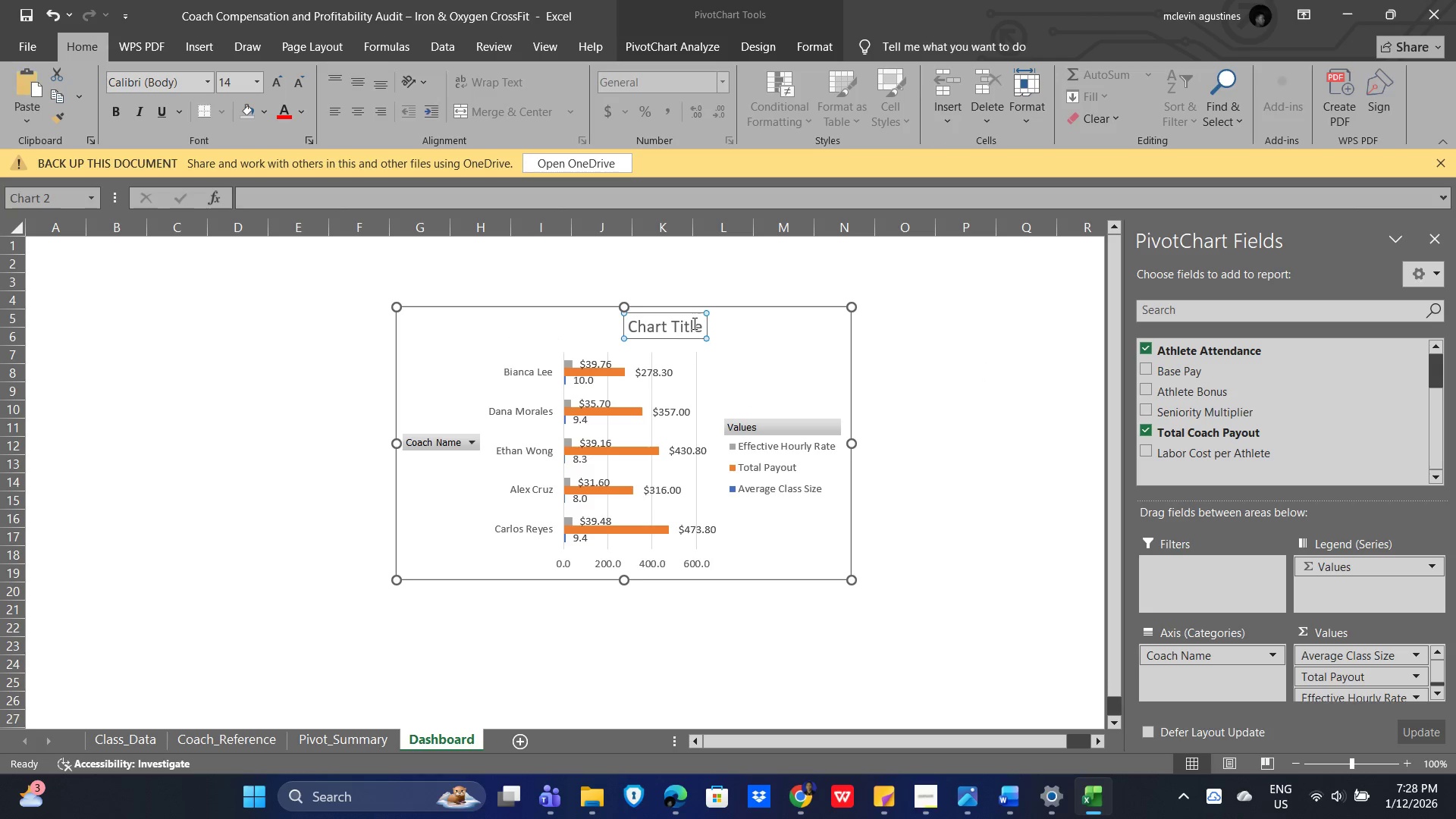 
double_click([693, 323])
 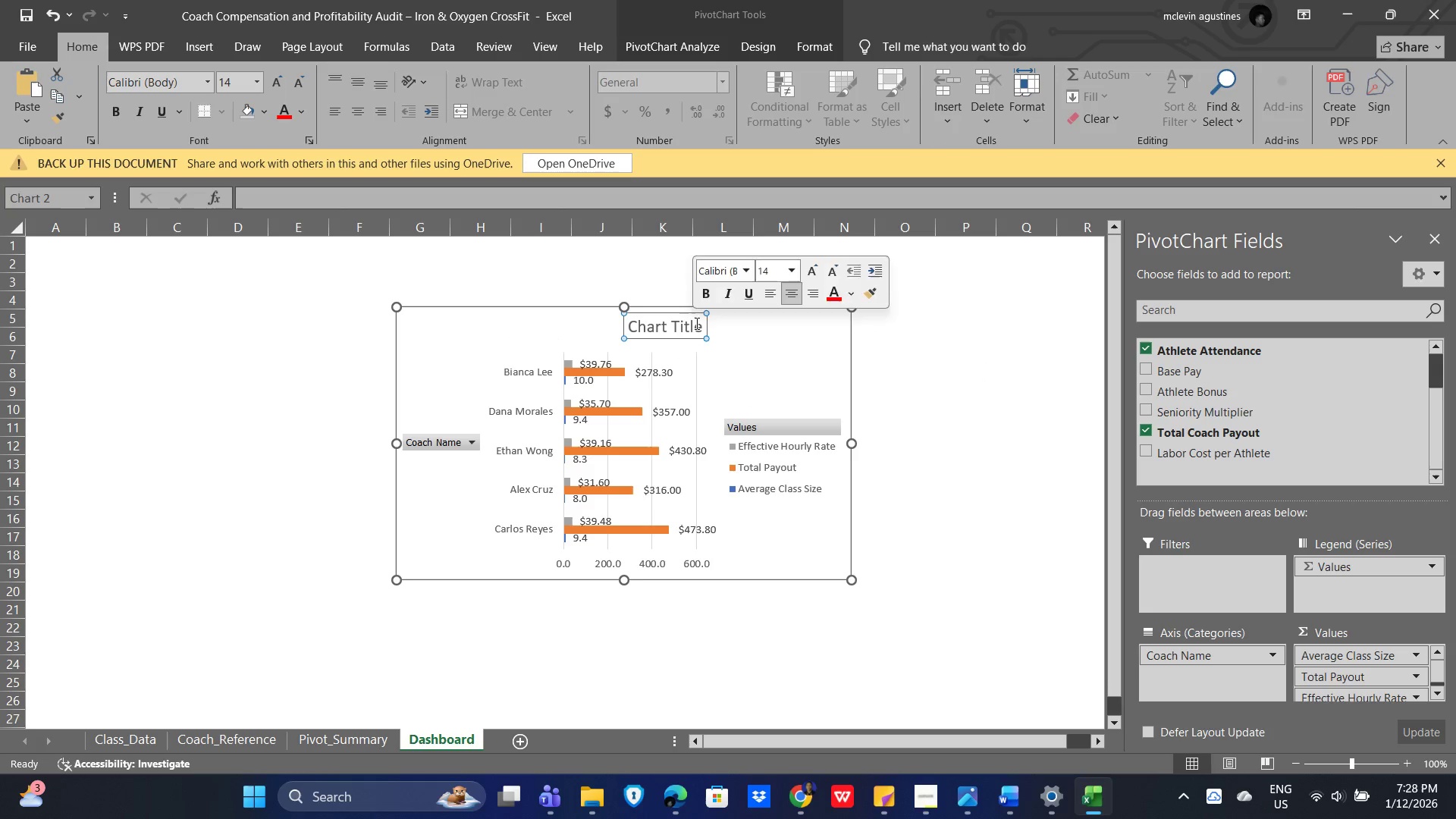 
key(Control+A)
 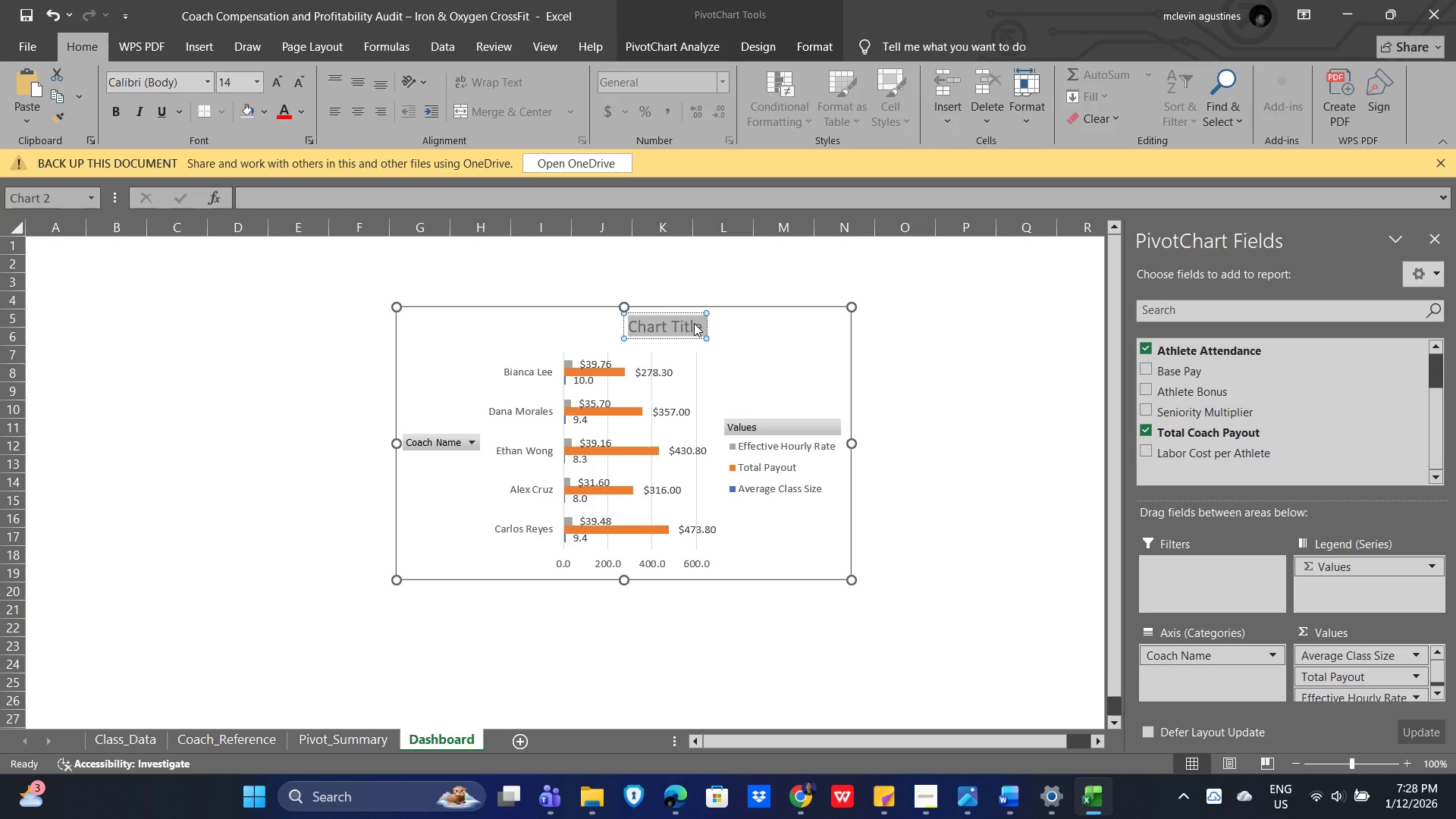 
key(Control+V)
 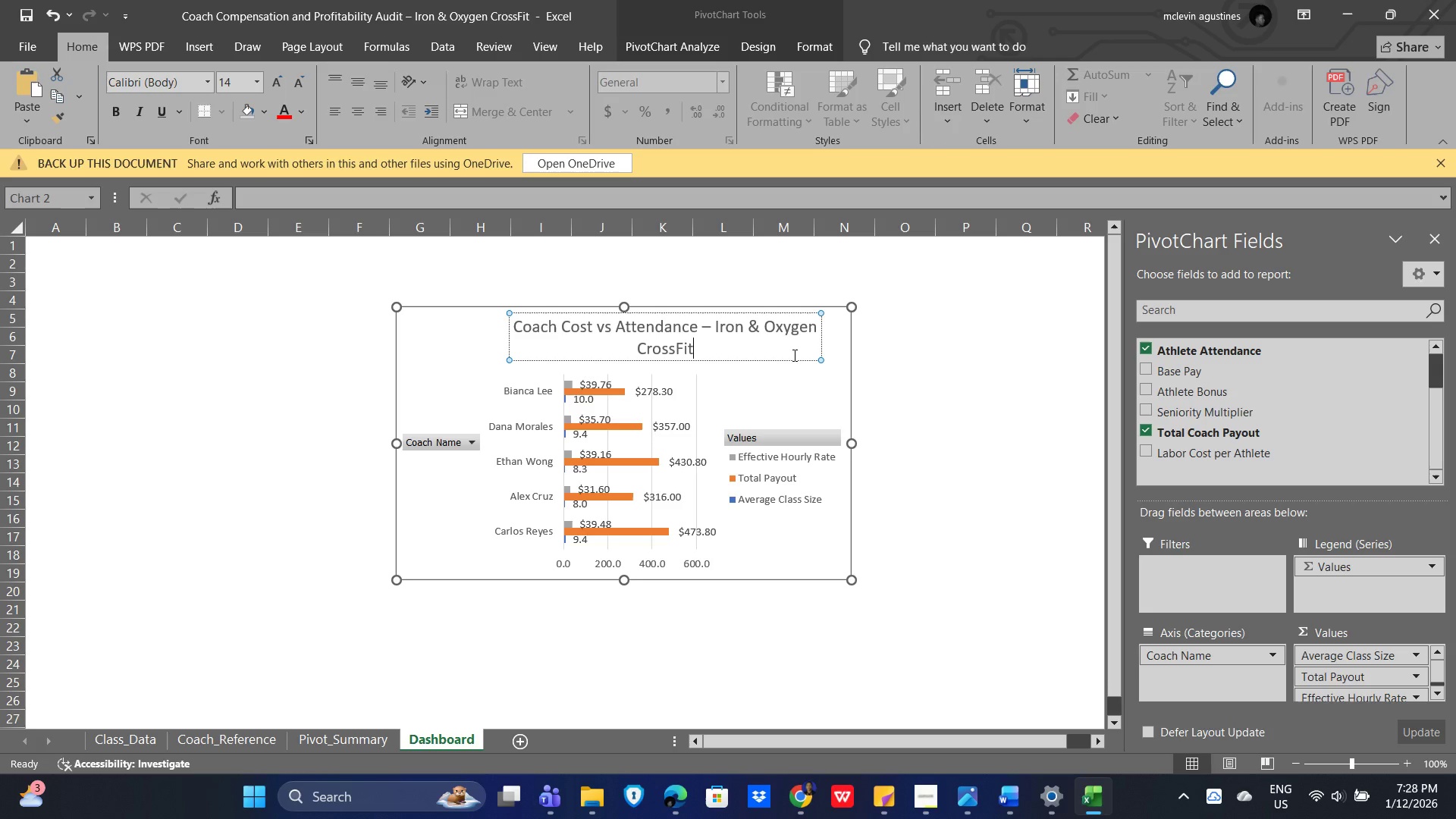 
left_click_drag(start_coordinate=[999, 357], to_coordinate=[995, 354])
 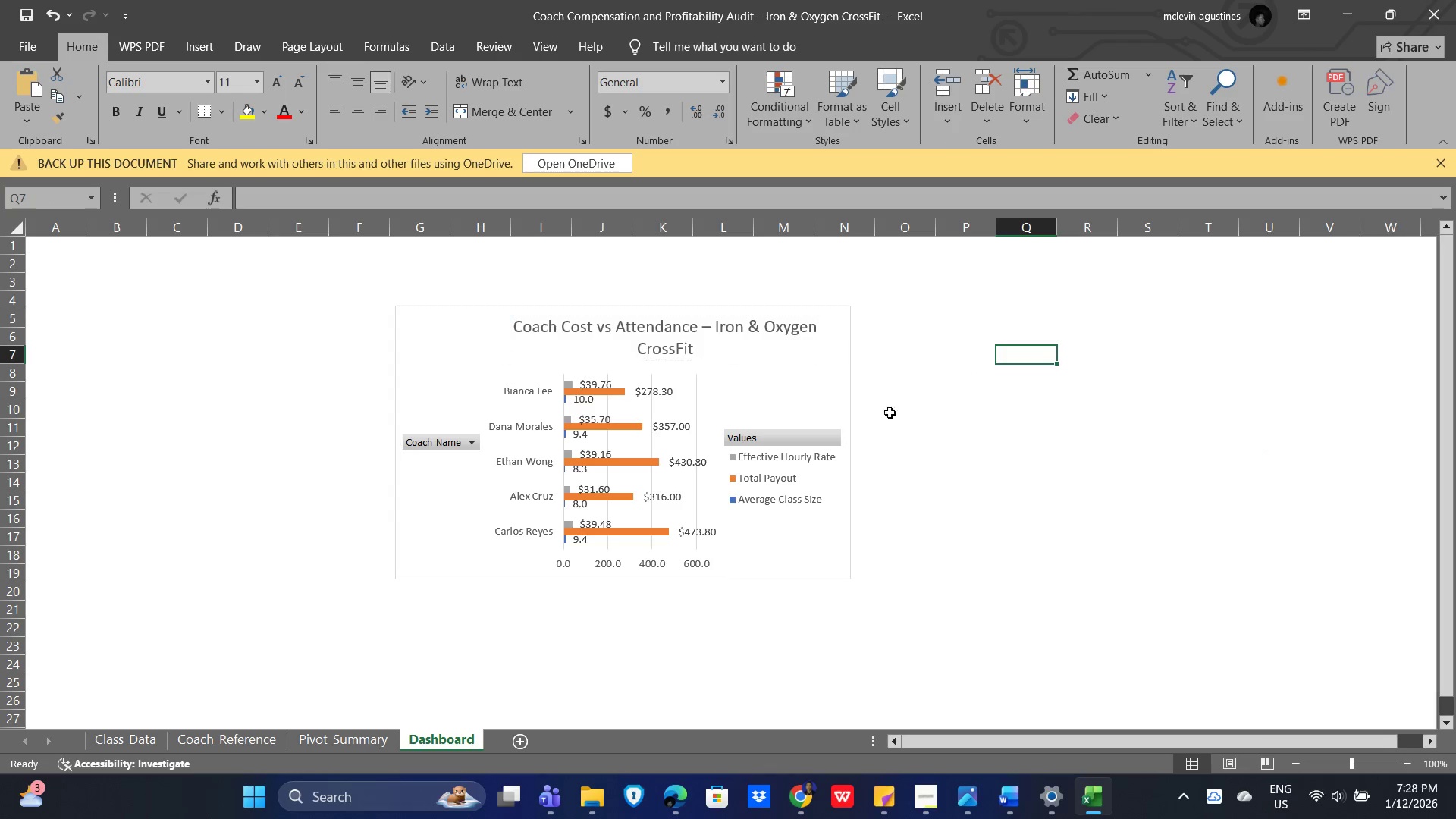 
key(Alt+AltLeft)
 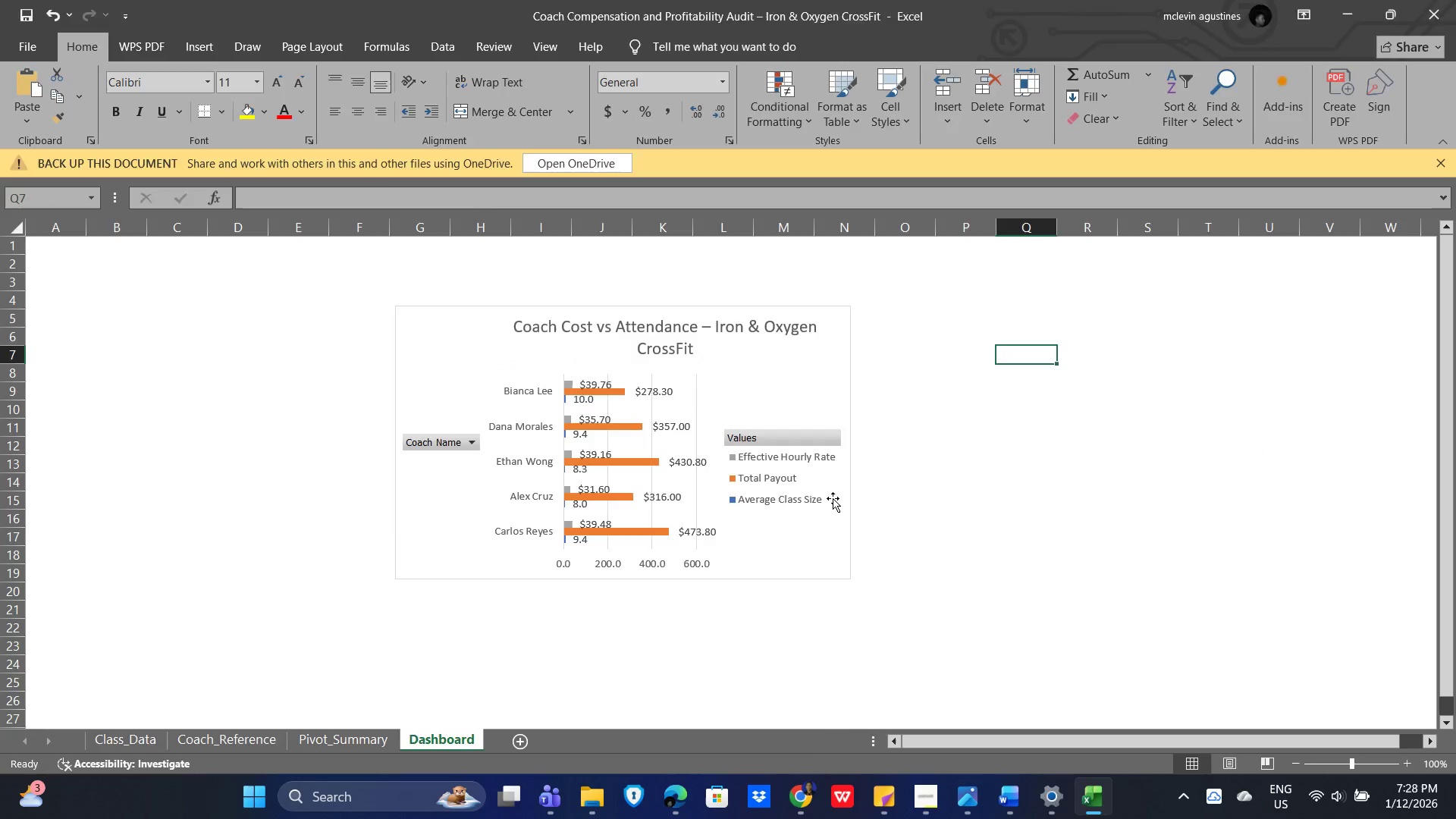 
key(Alt+Tab)
 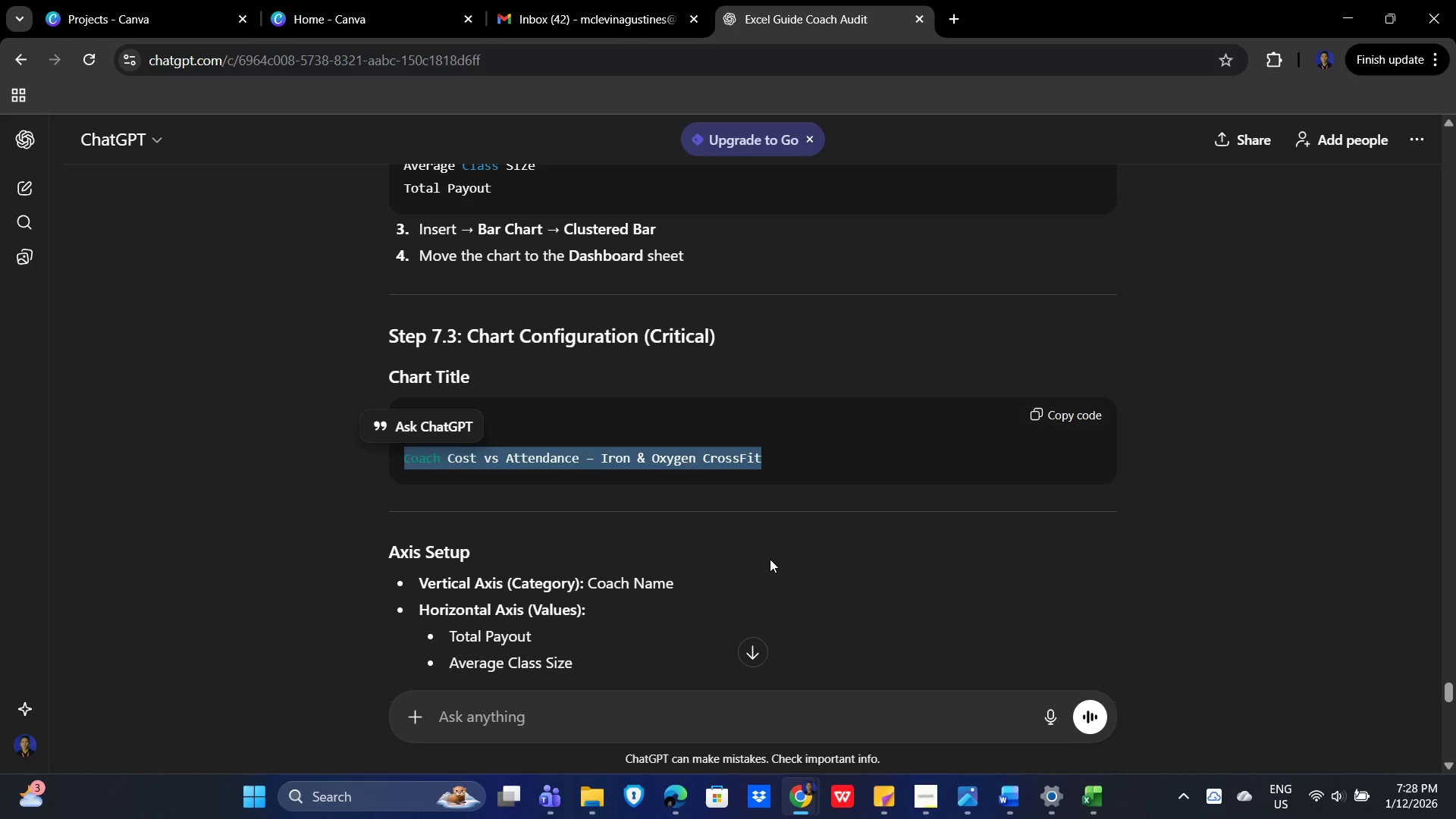 
scroll: coordinate [852, 516], scroll_direction: down, amount: 2.0
 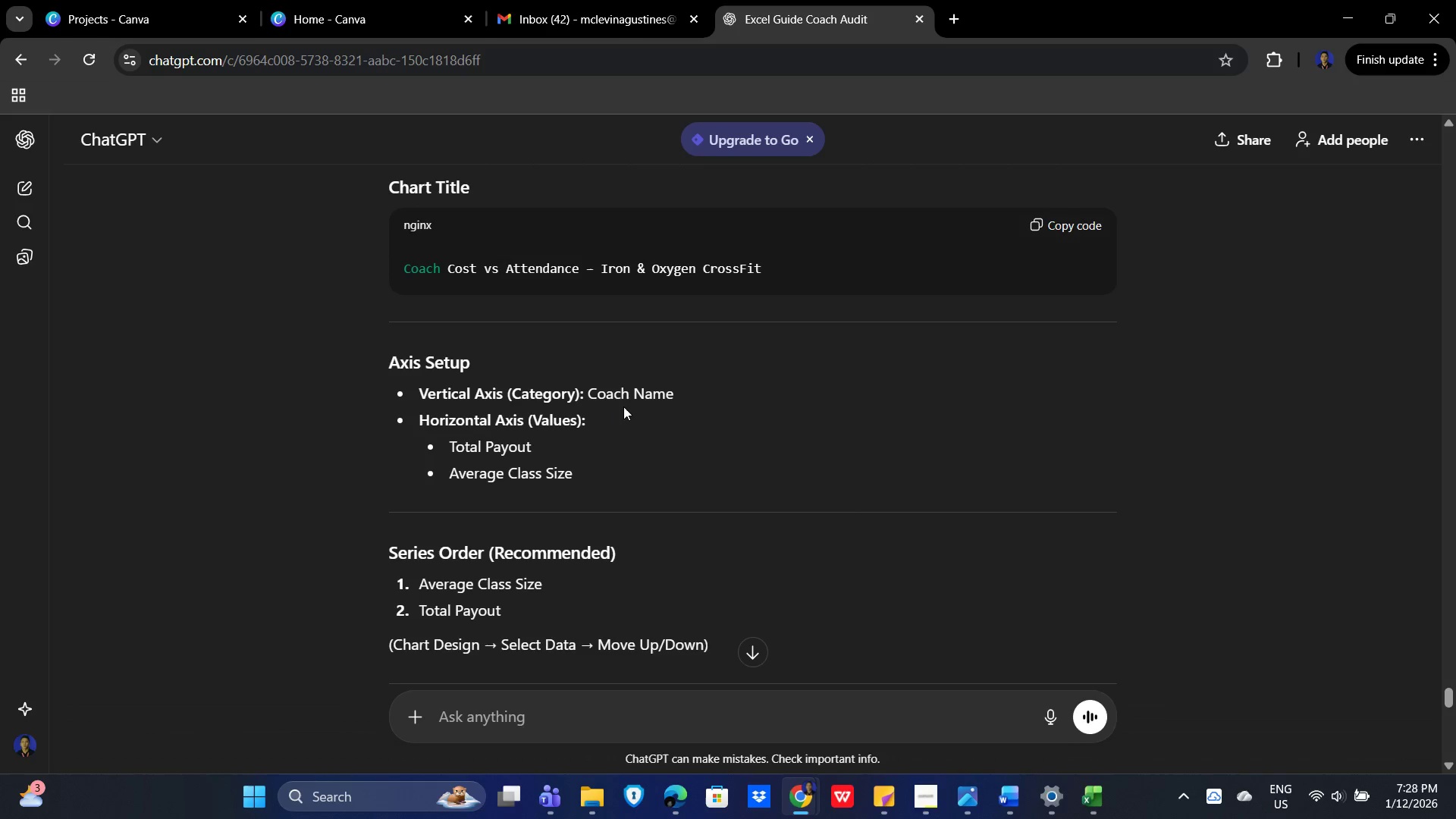 
key(Alt+Tab)
 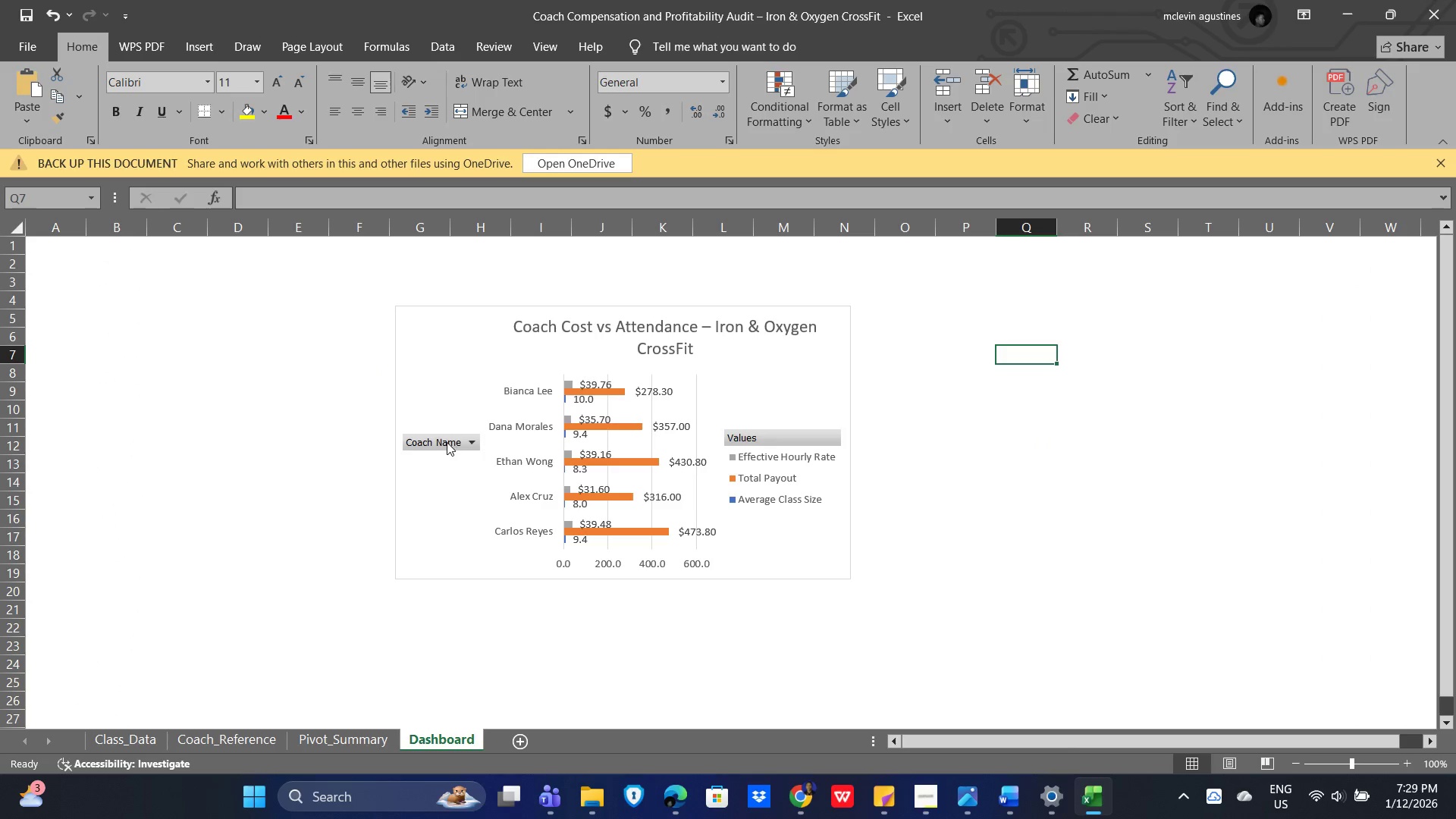 
left_click([457, 437])
 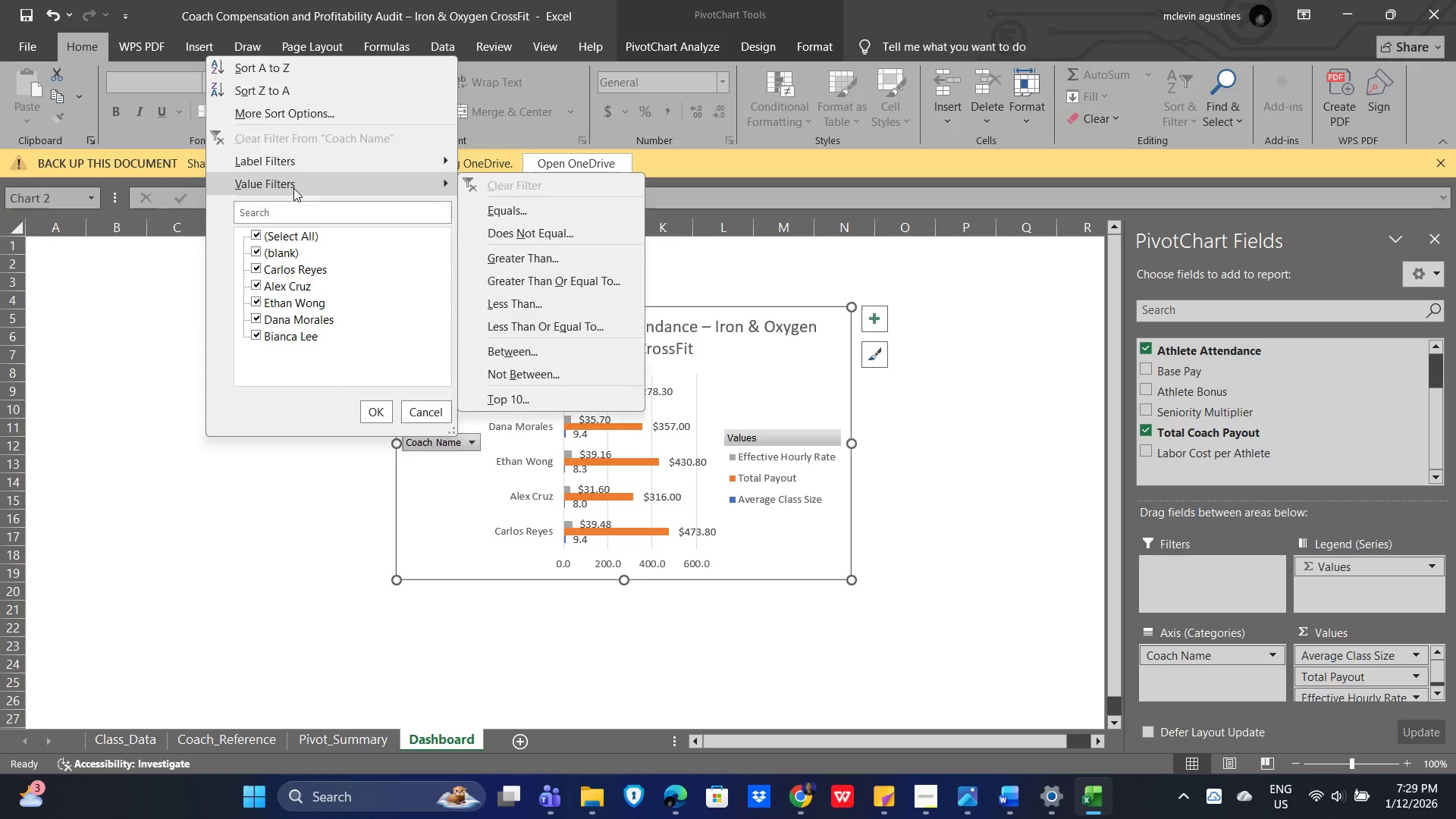 
left_click_drag(start_coordinate=[247, 538], to_coordinate=[251, 539])
 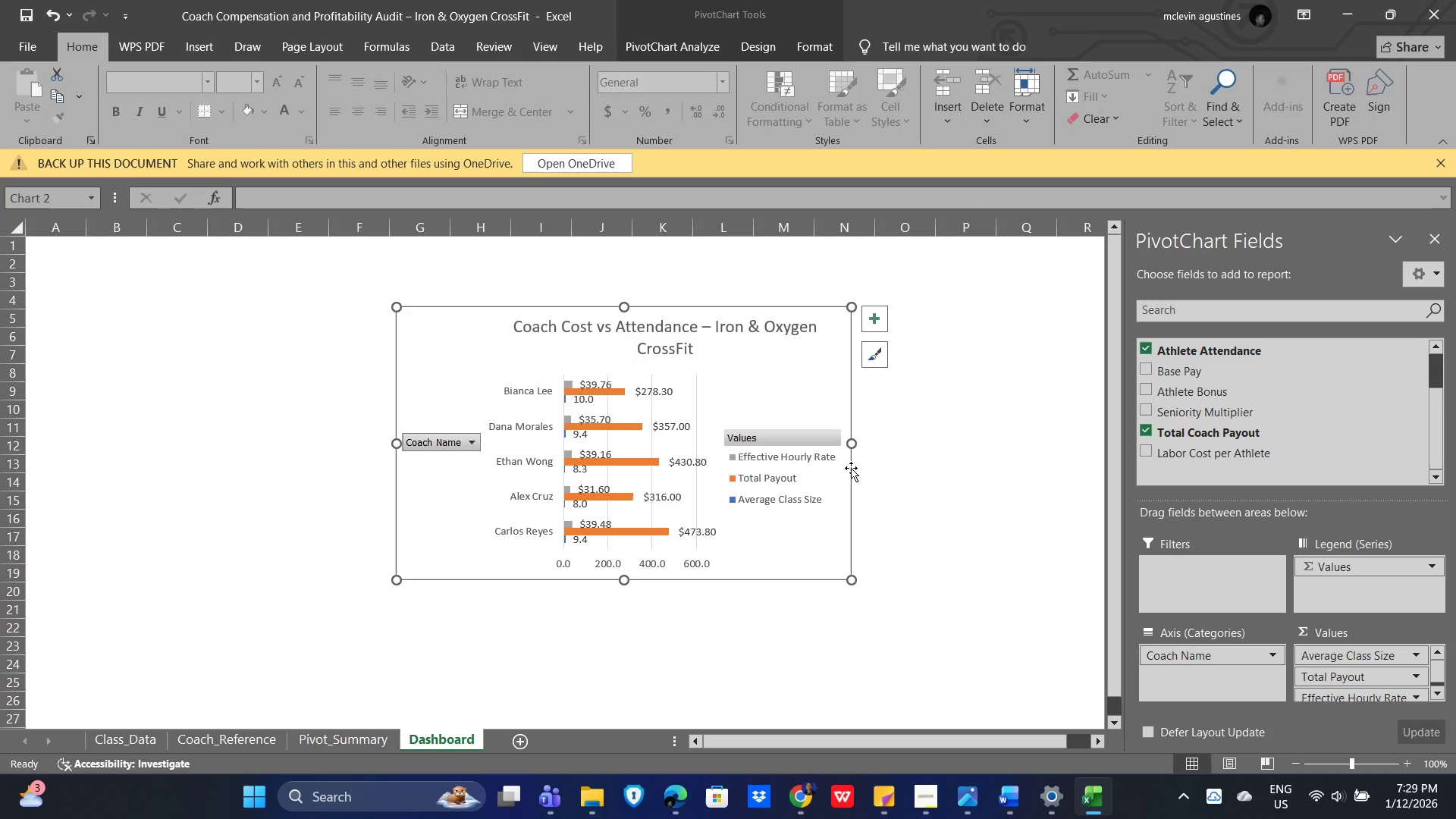 
left_click([1025, 466])
 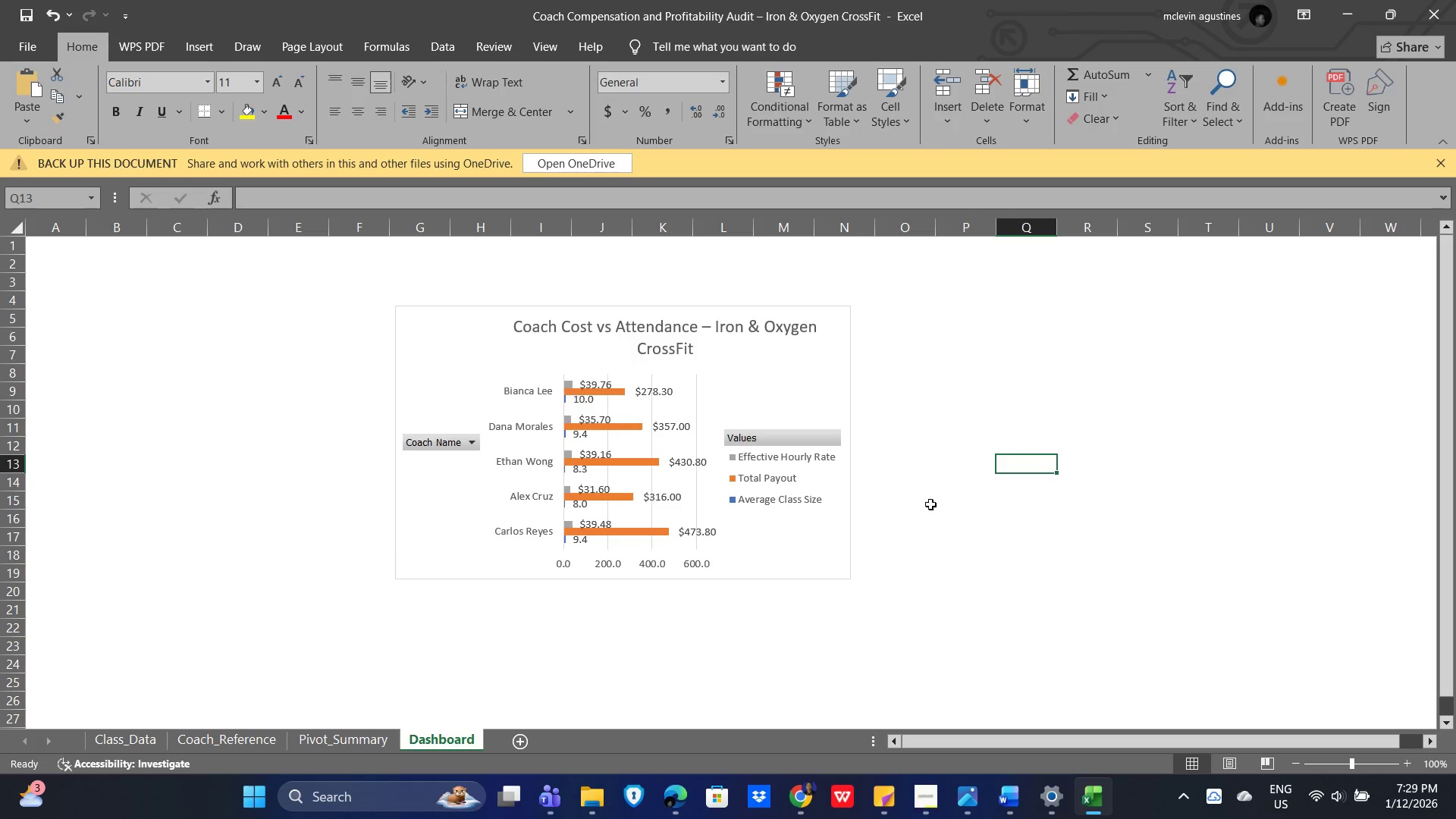 
key(Alt+AltLeft)
 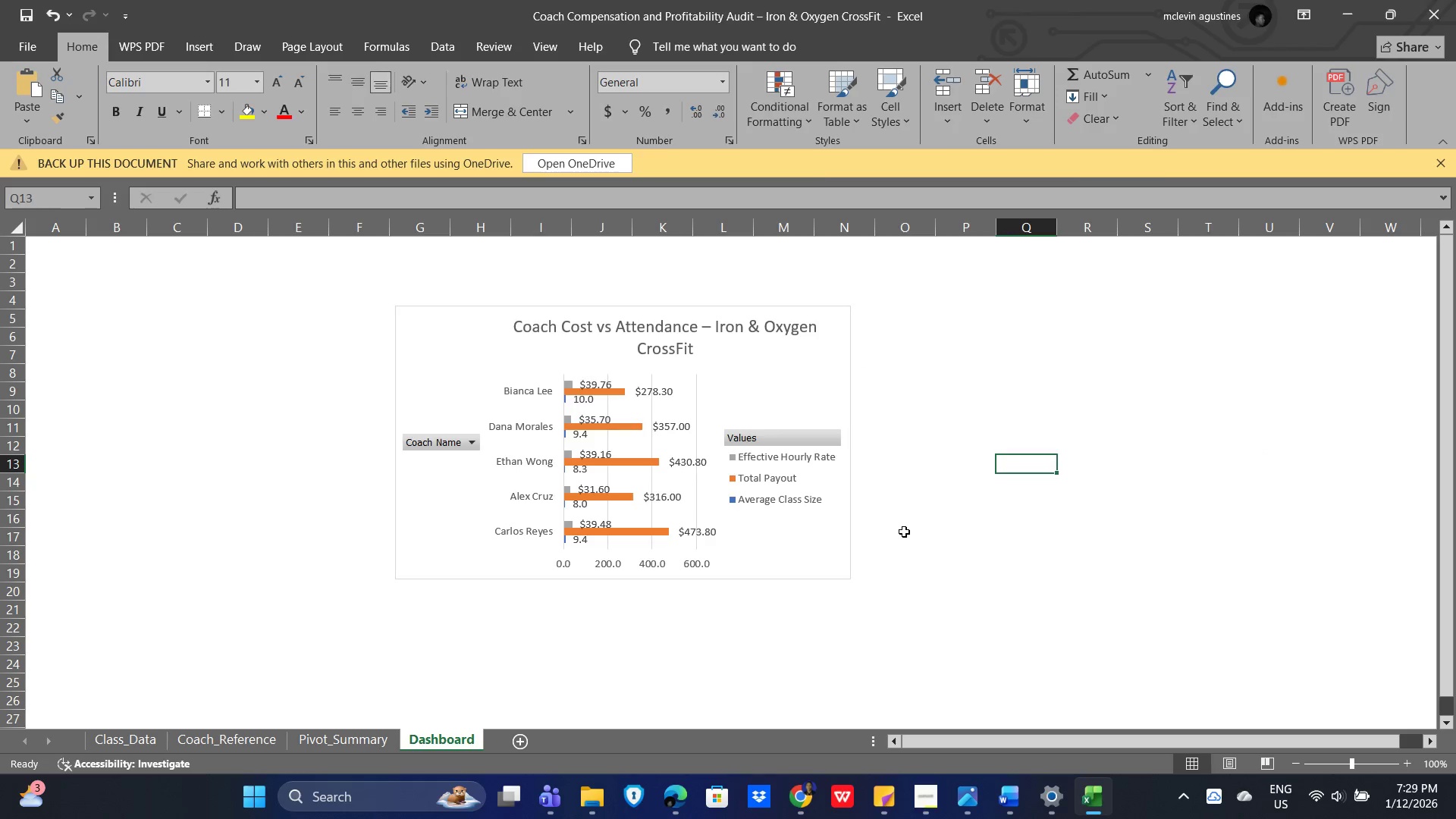 
key(Alt+Tab)
 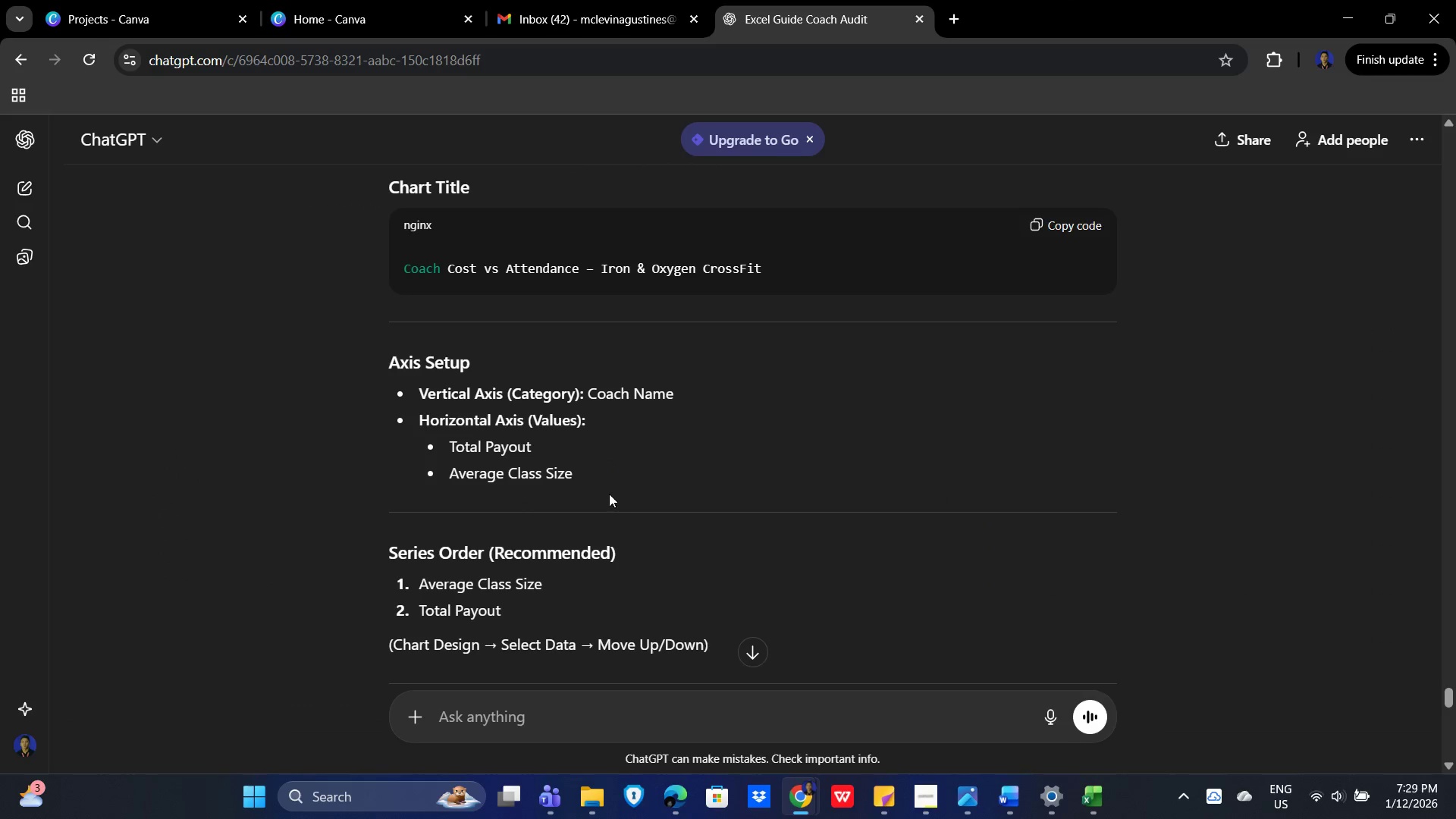 
key(Alt+AltLeft)
 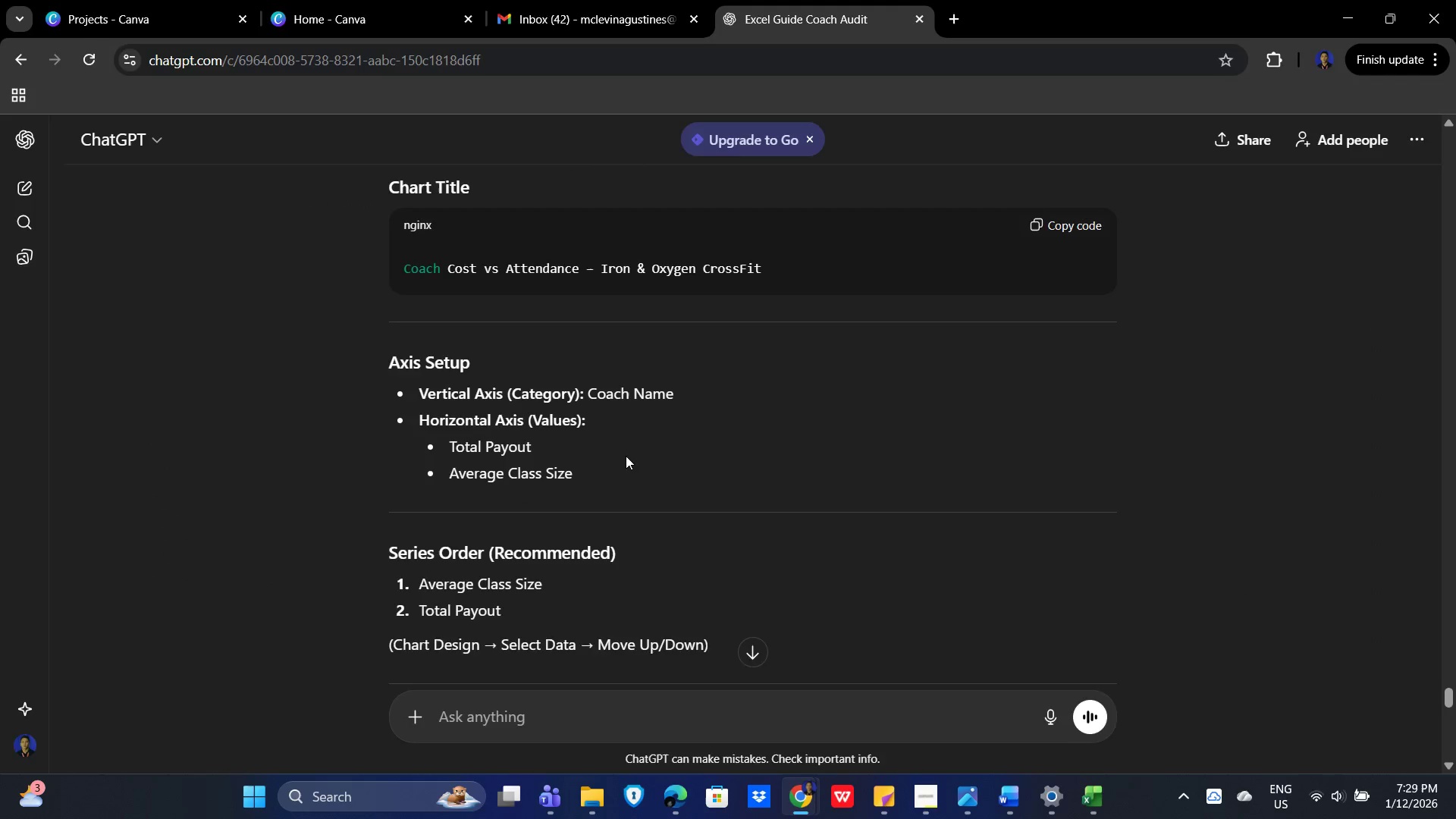 
key(Alt+Tab)
 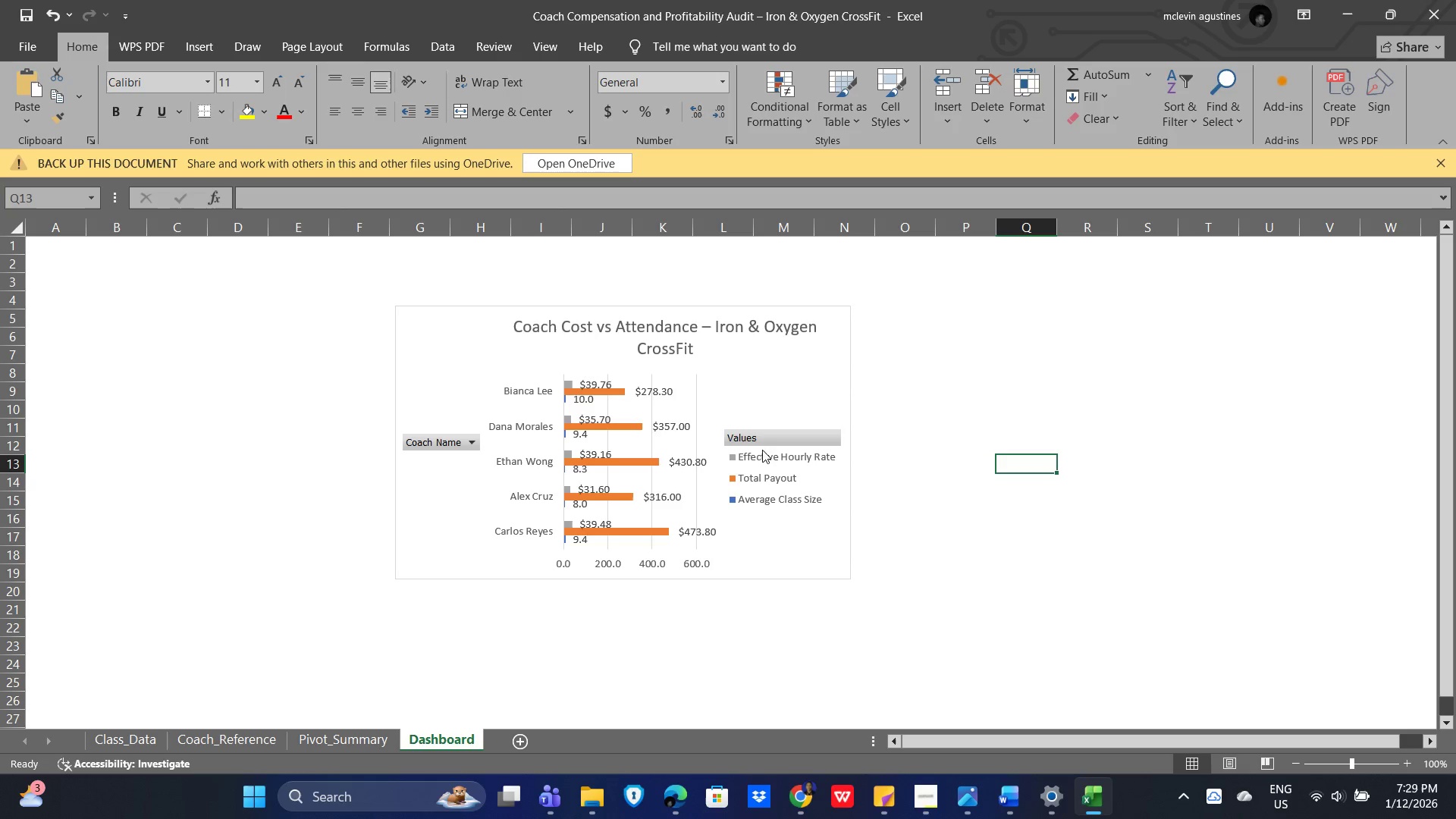 
key(Alt+AltLeft)
 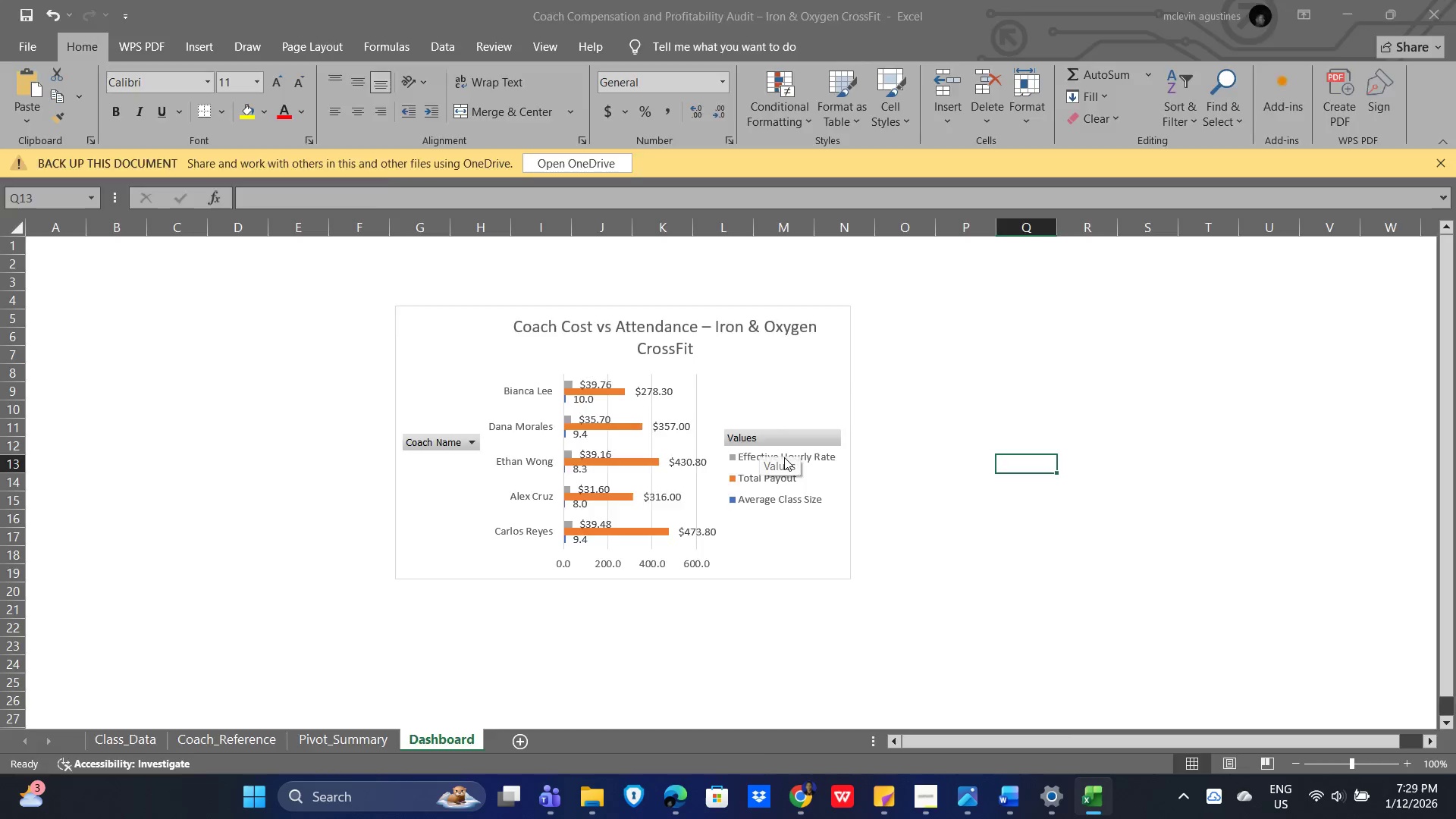 
key(Alt+Tab)
 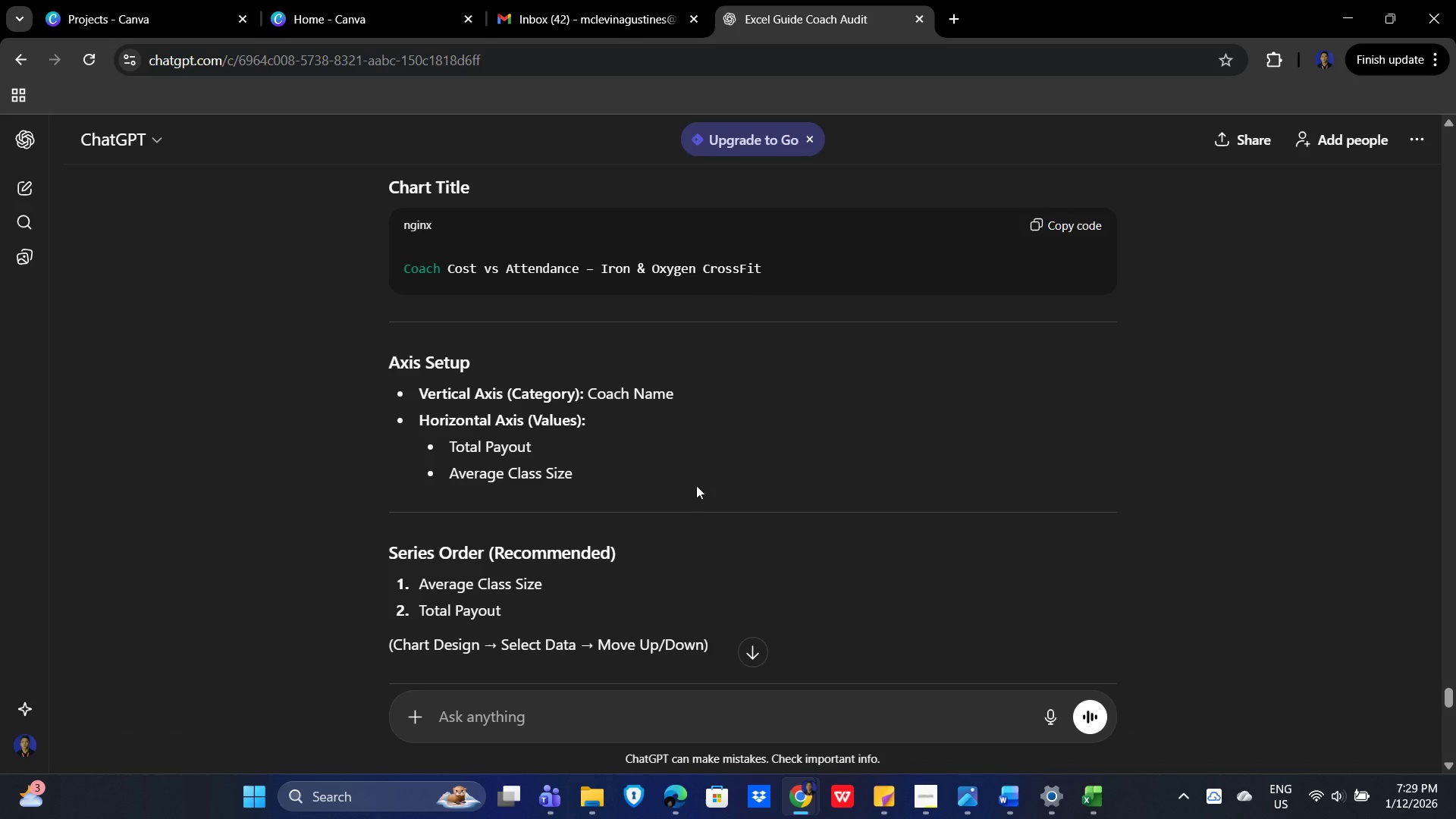 
scroll: coordinate [696, 485], scroll_direction: down, amount: 2.0
 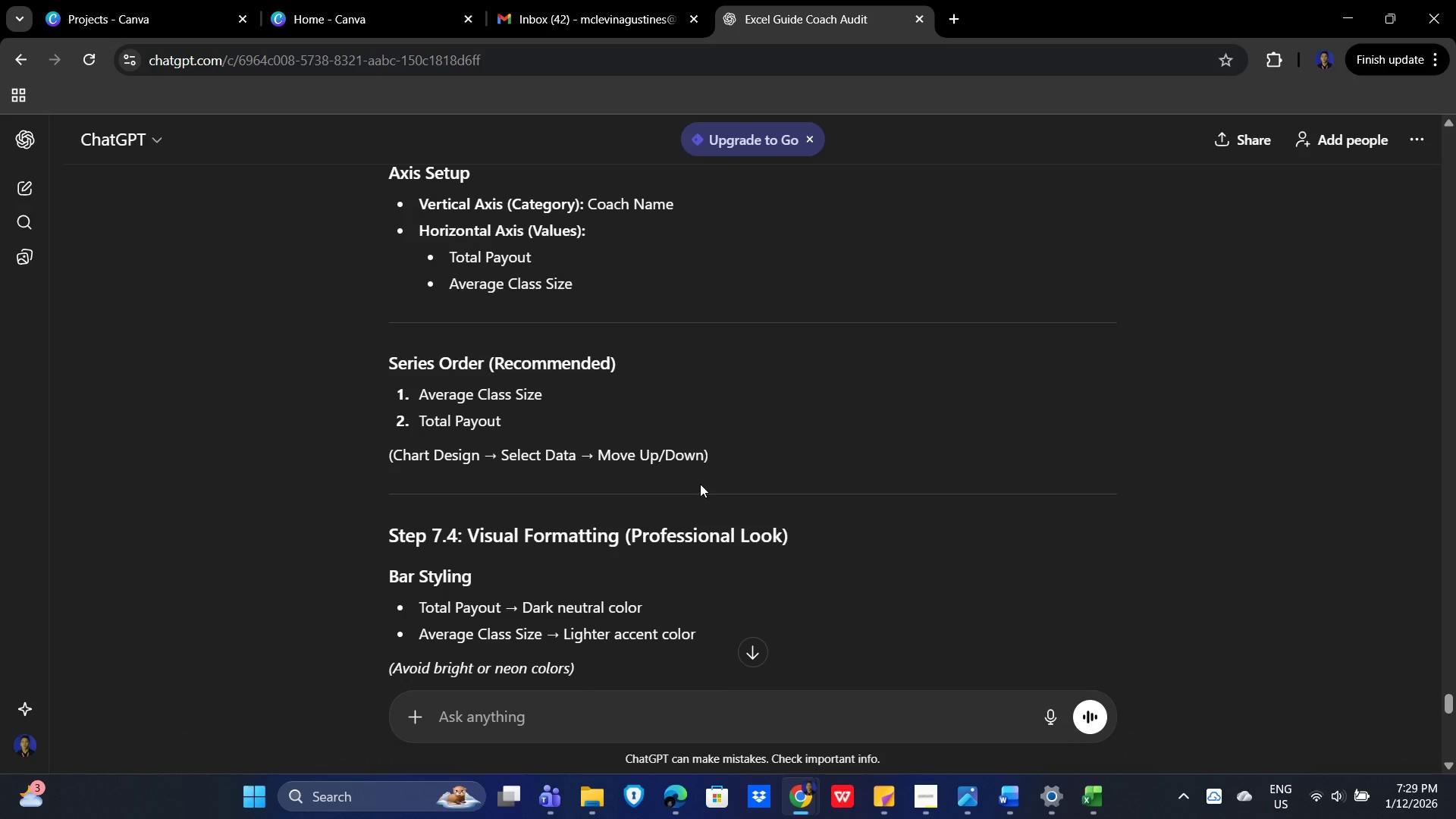 
key(Alt+AltLeft)
 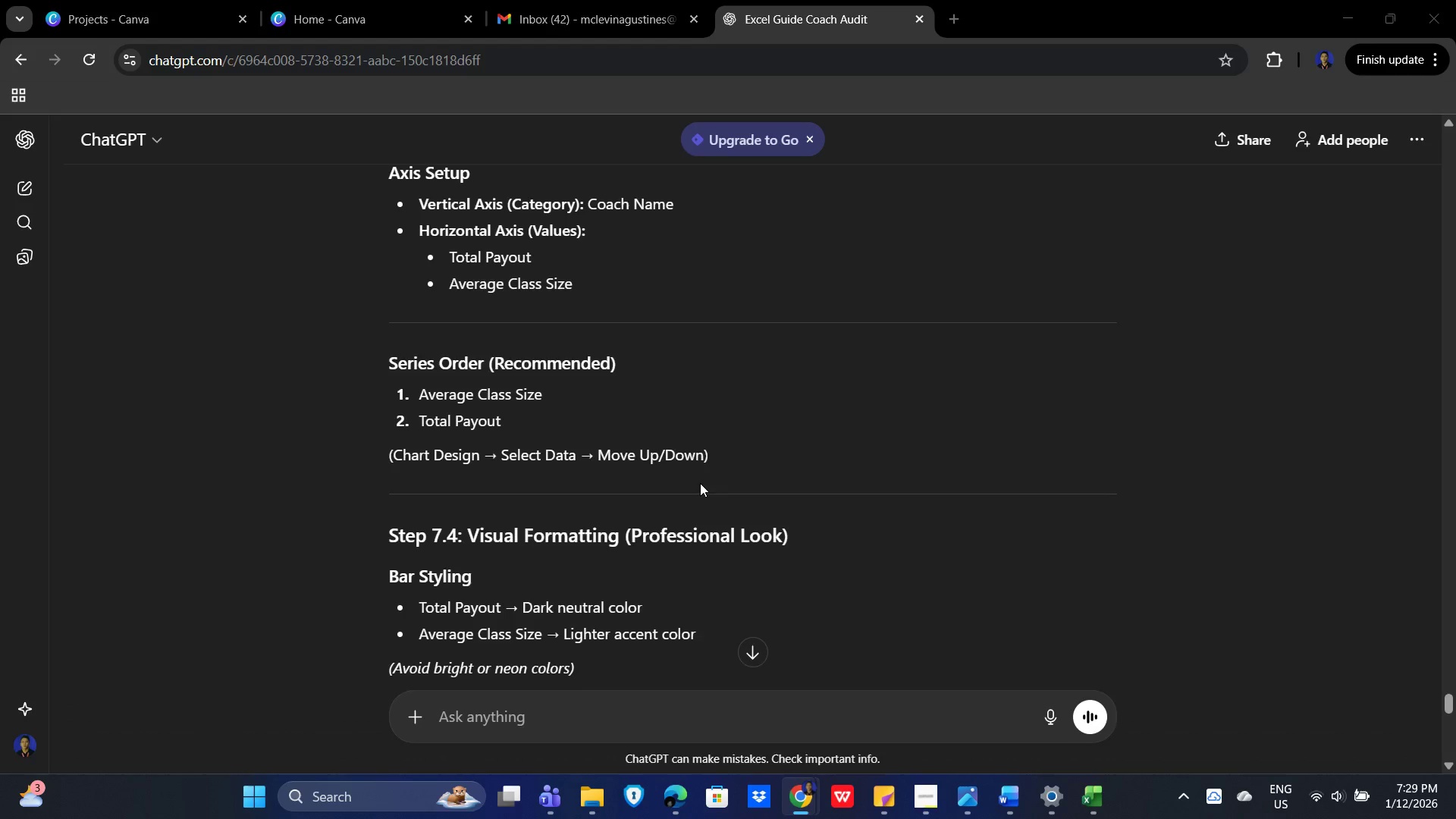 
key(Alt+Tab)
 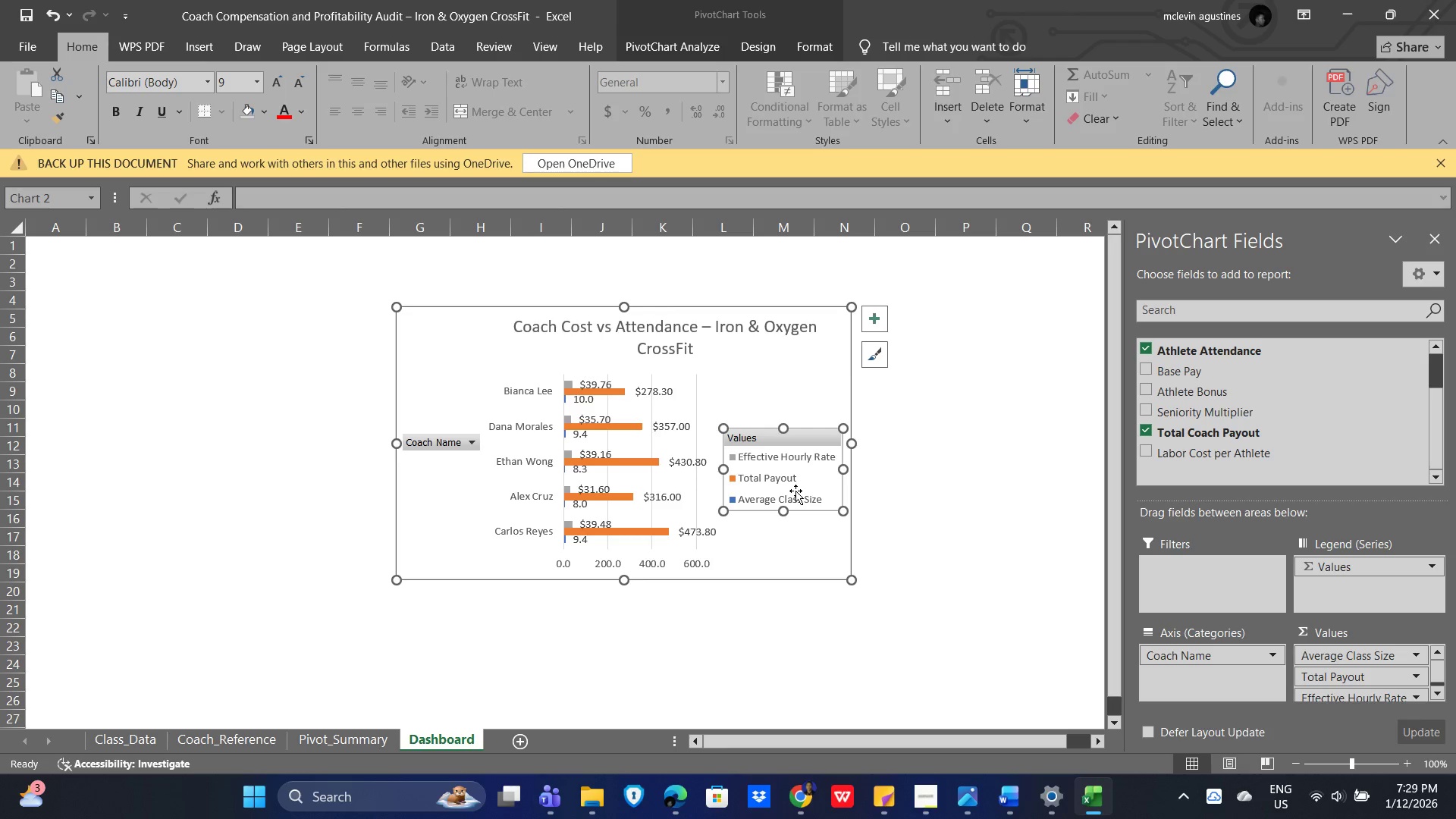 
left_click([873, 322])
 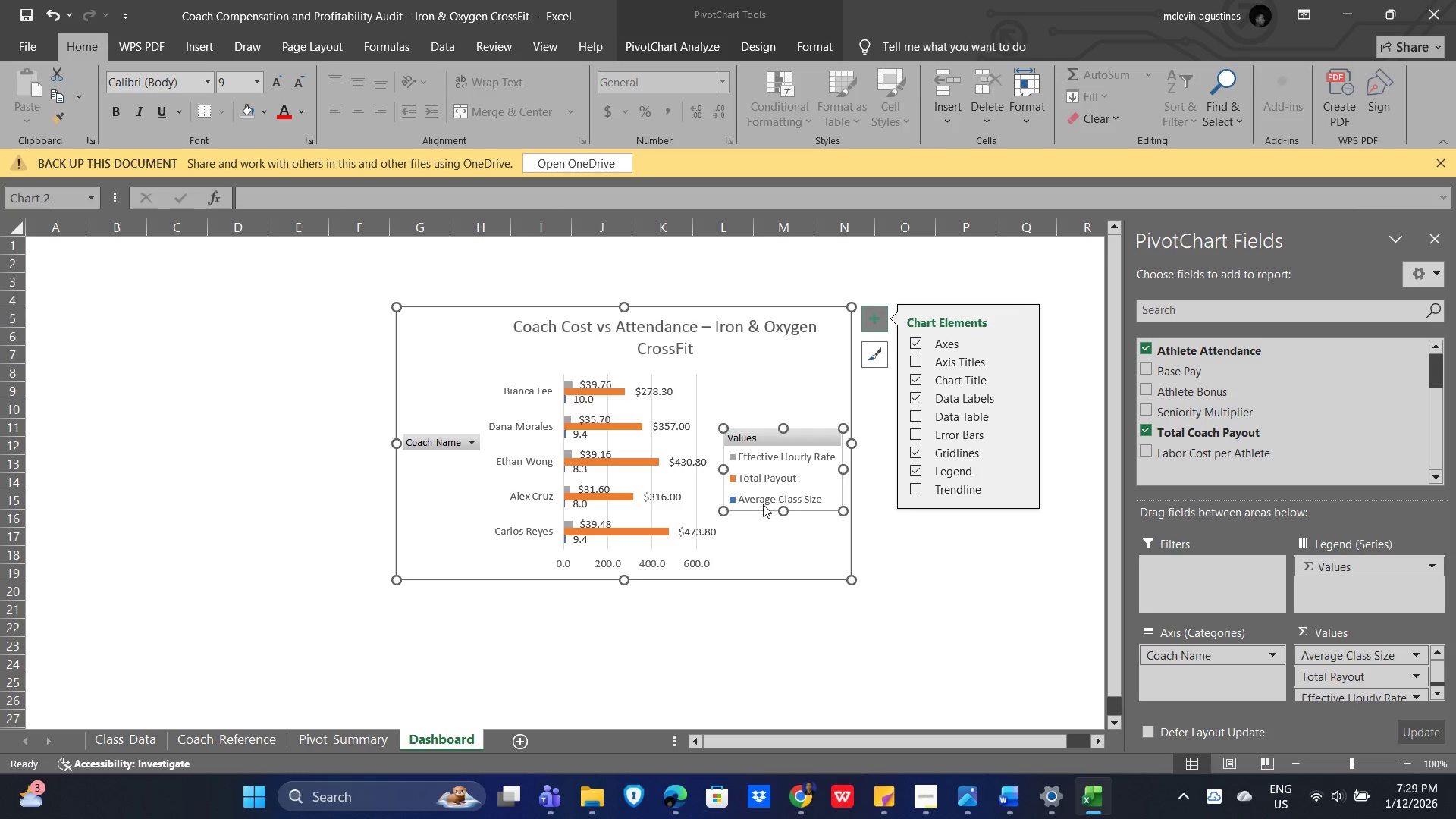 
left_click([779, 501])
 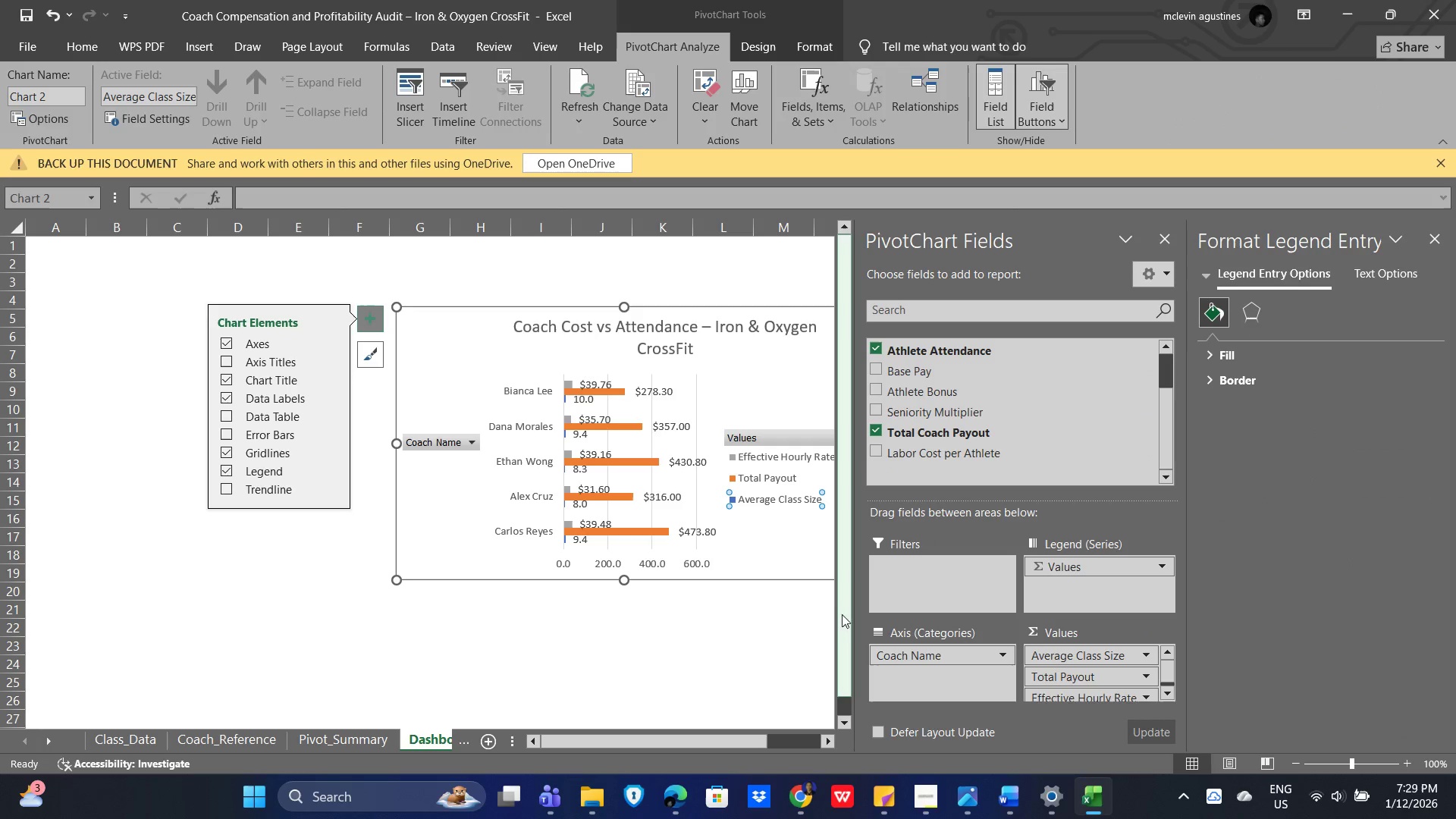 
key(Delete)
 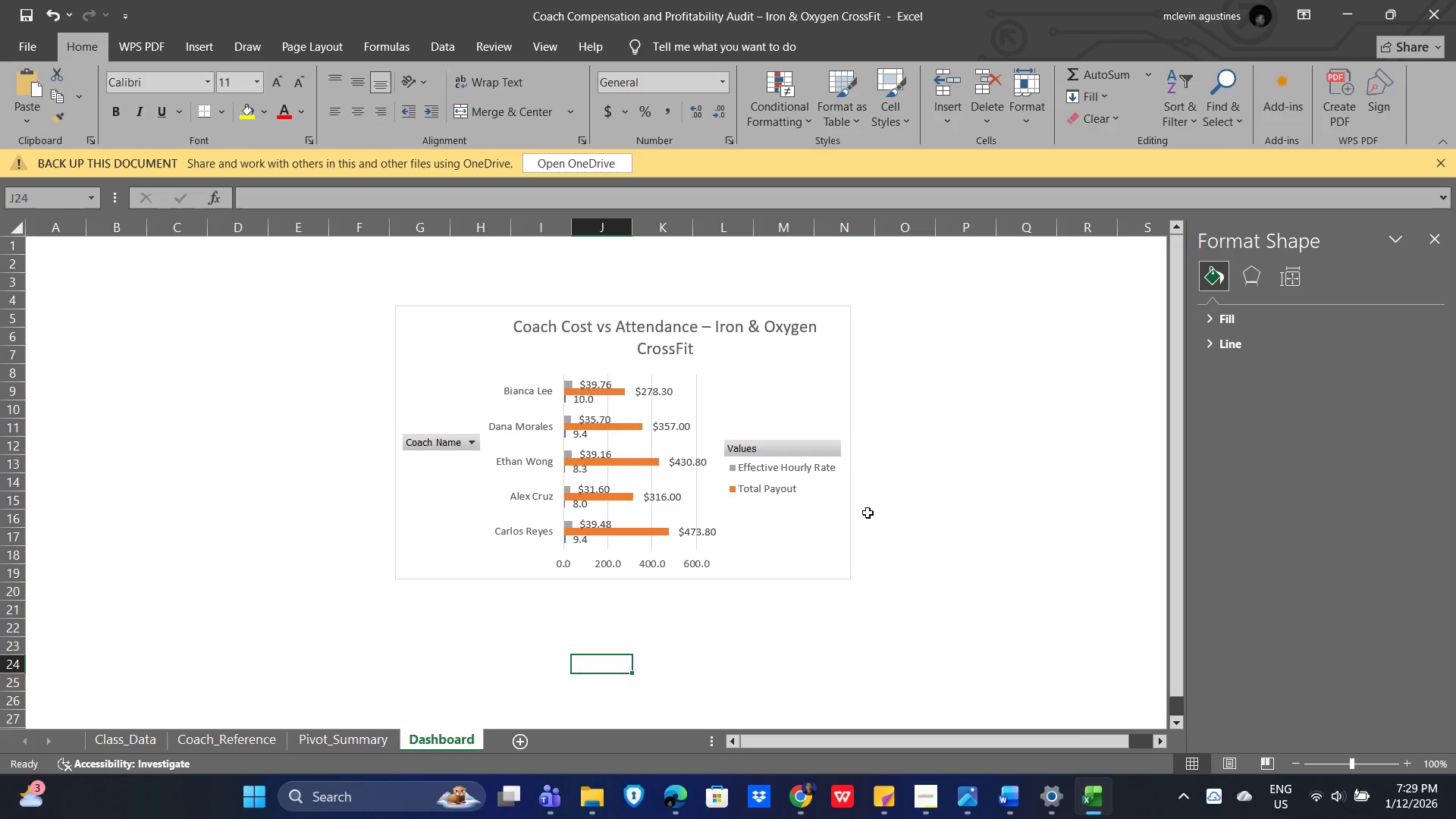 
key(Alt+AltLeft)
 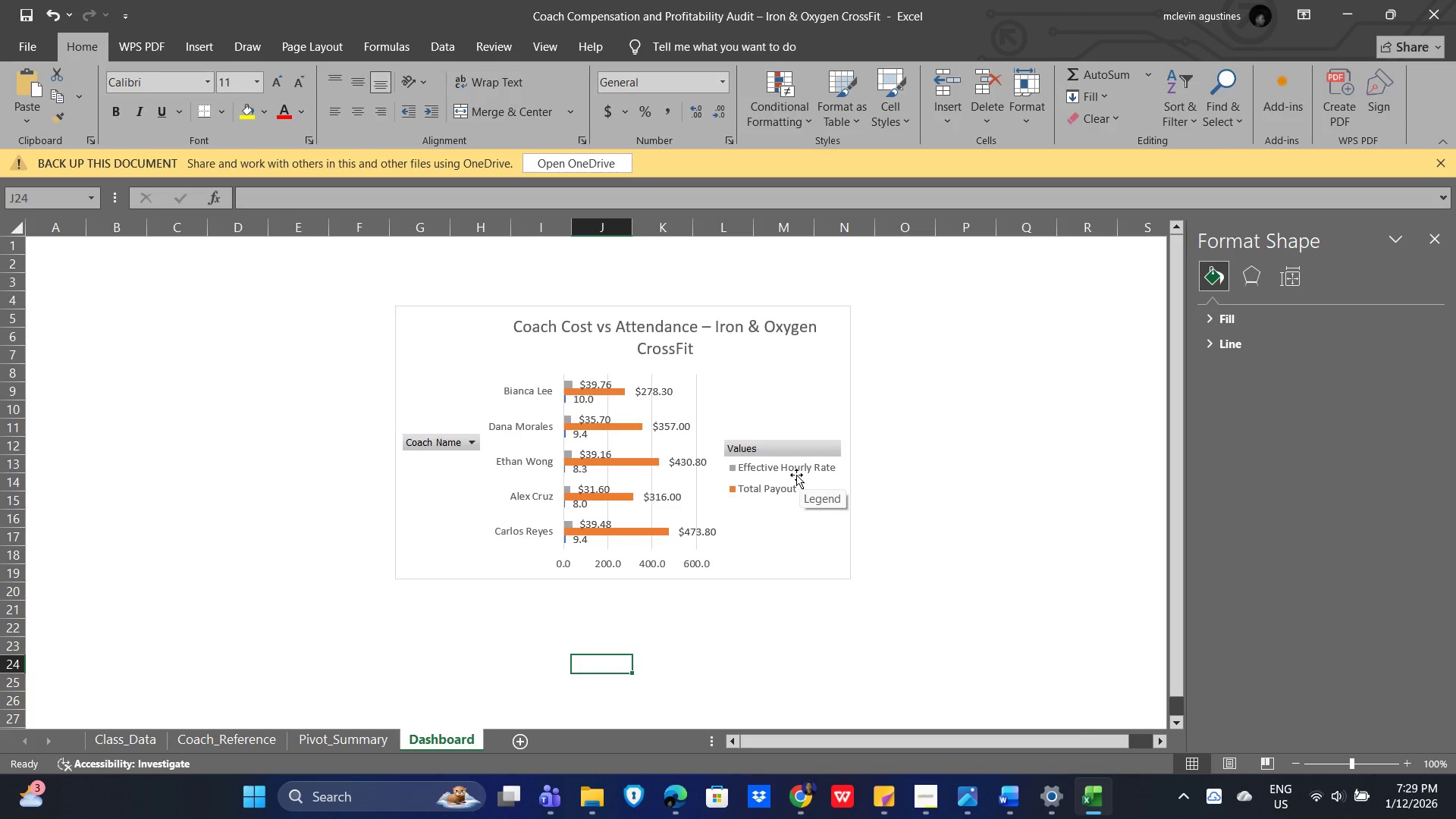 
key(Alt+Tab)
 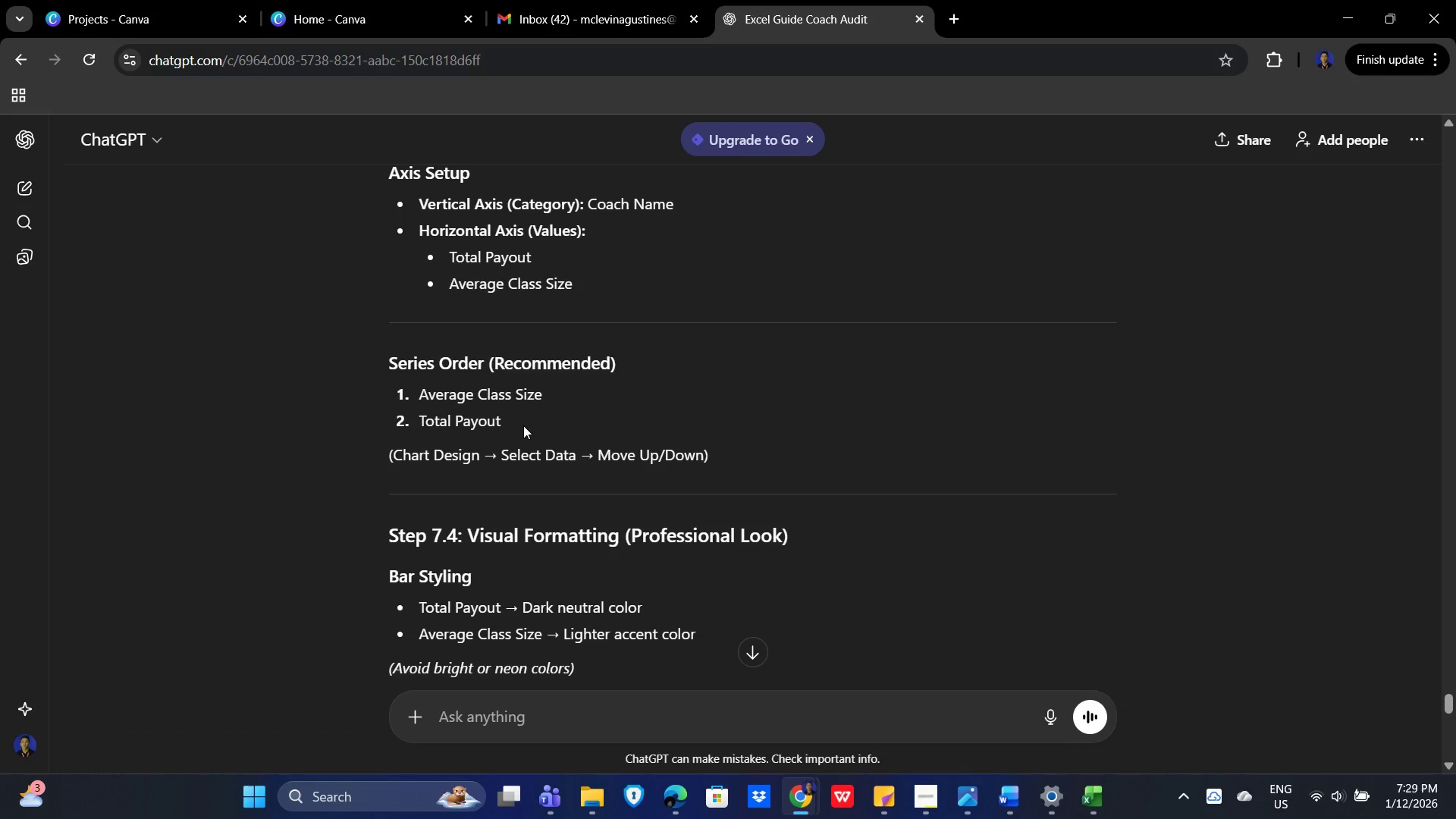 
key(Alt+Tab)
 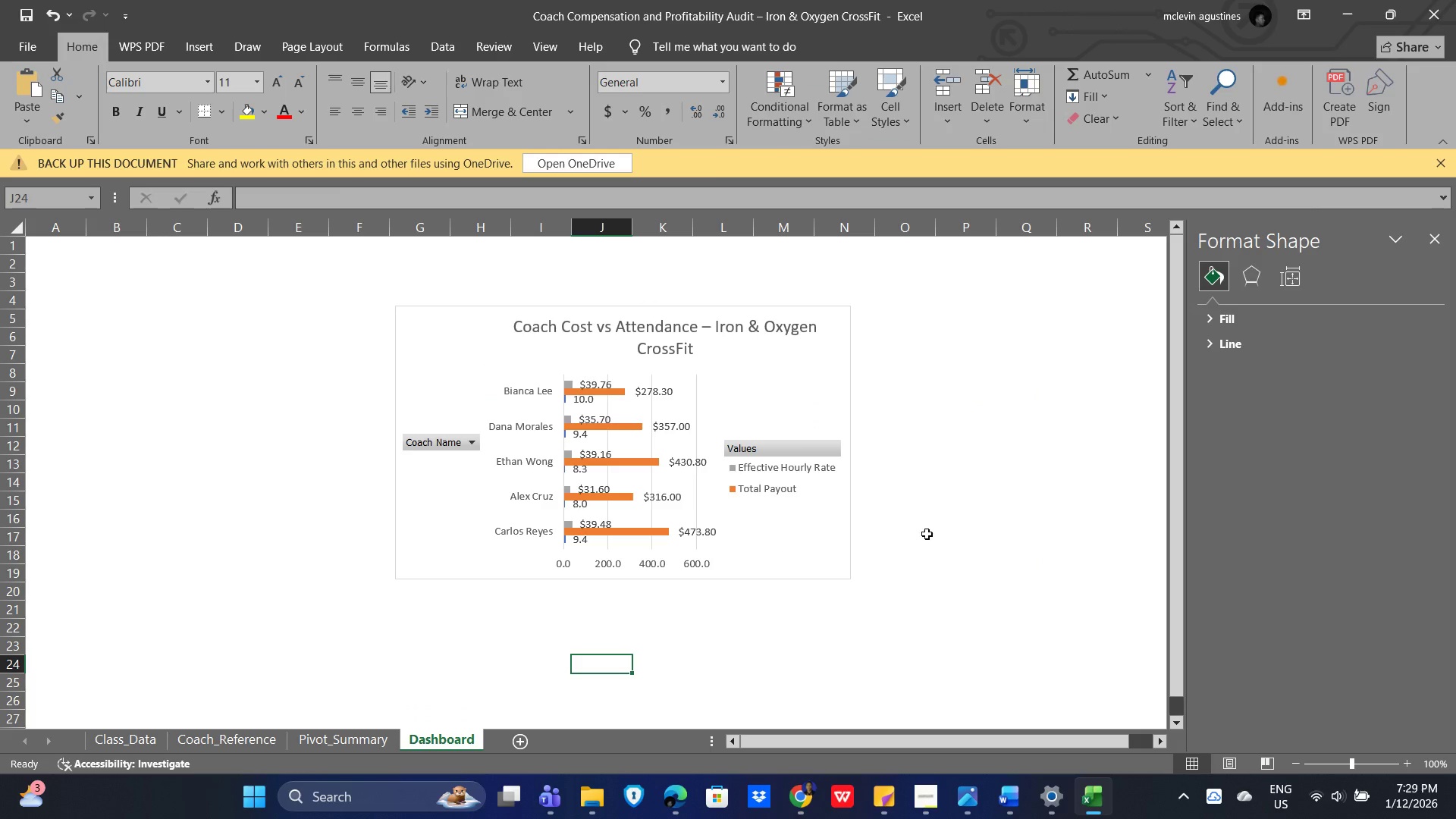 
key(Control+Z)
 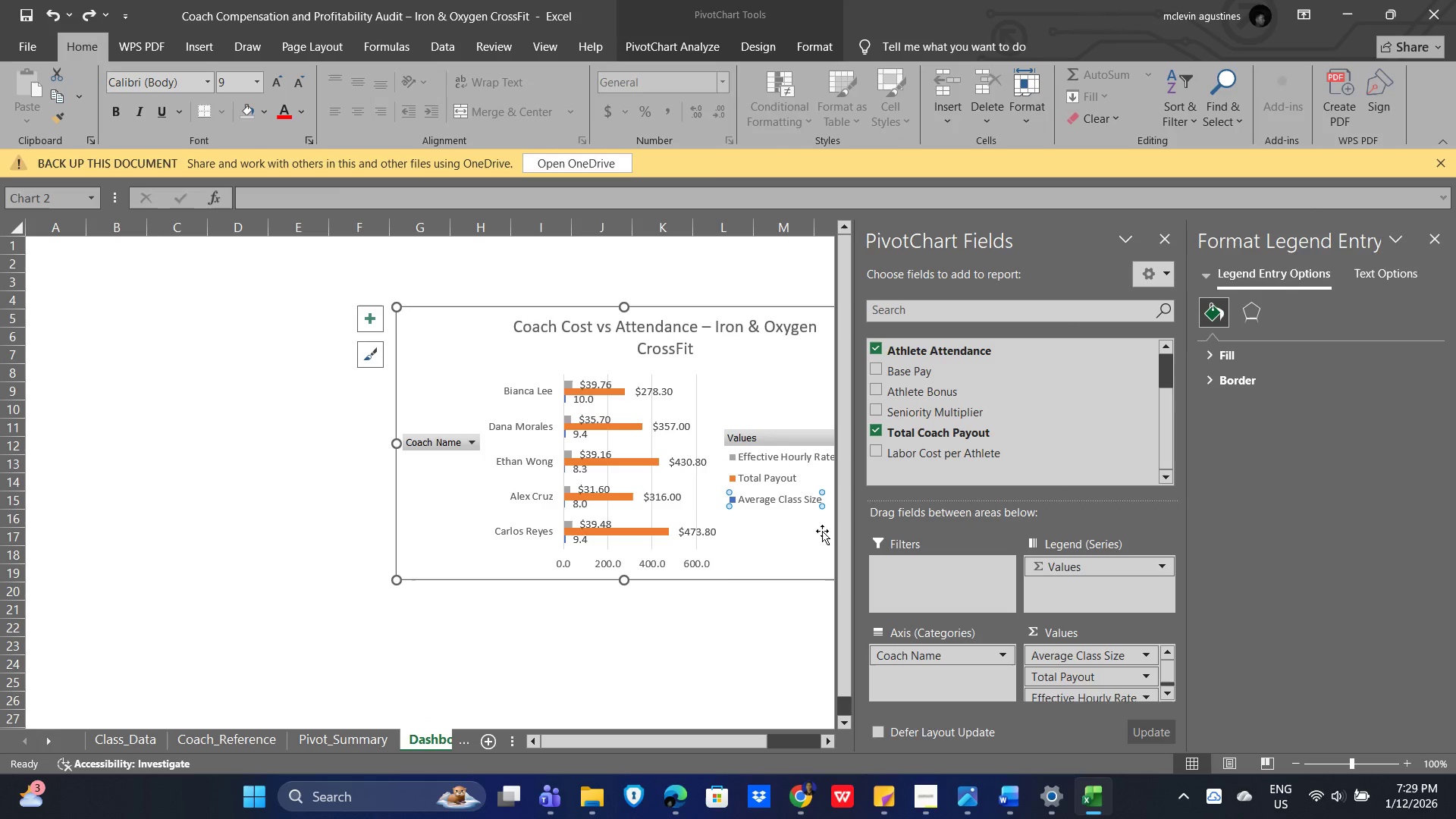 
left_click([762, 528])
 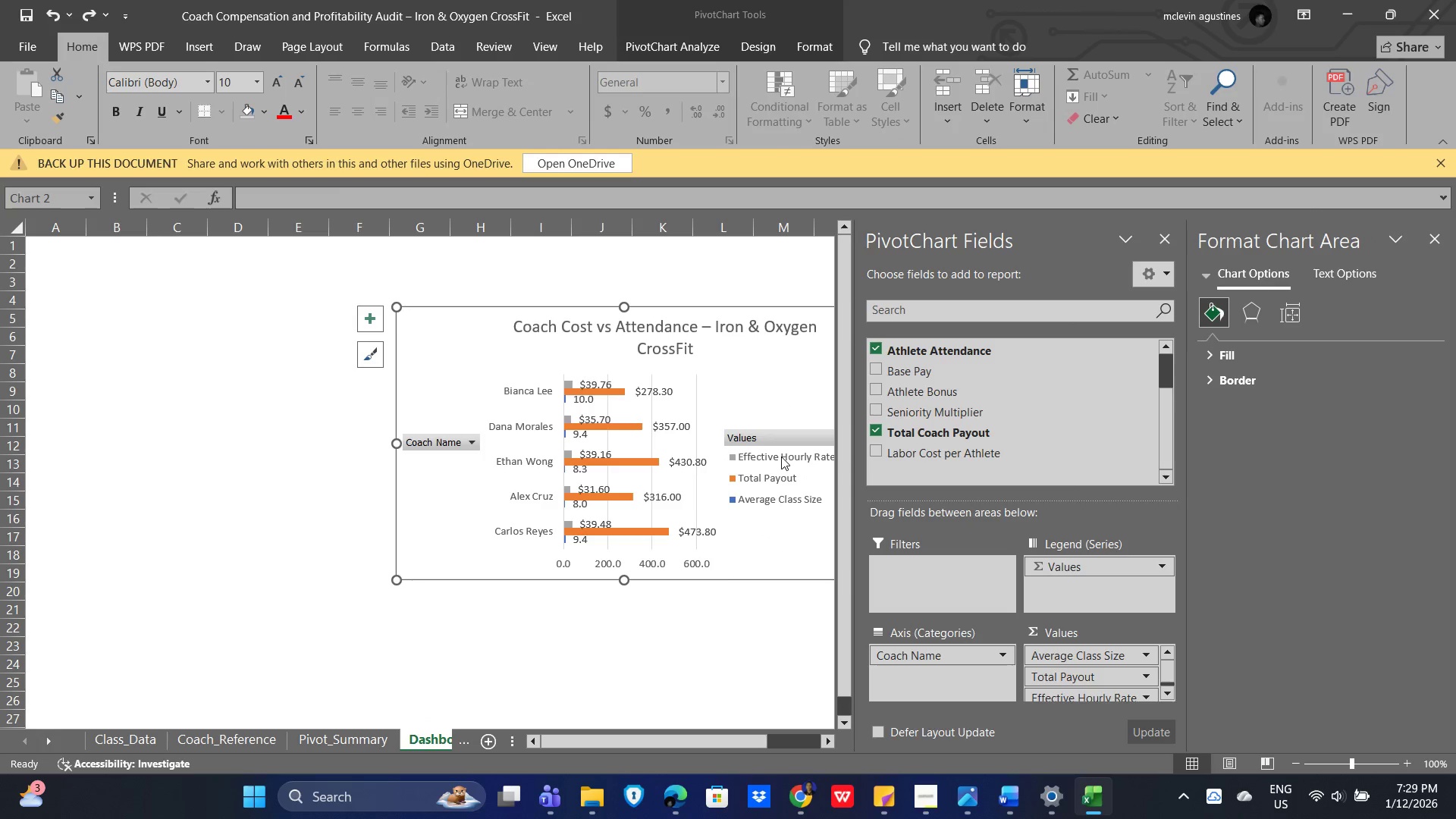 
left_click([781, 457])
 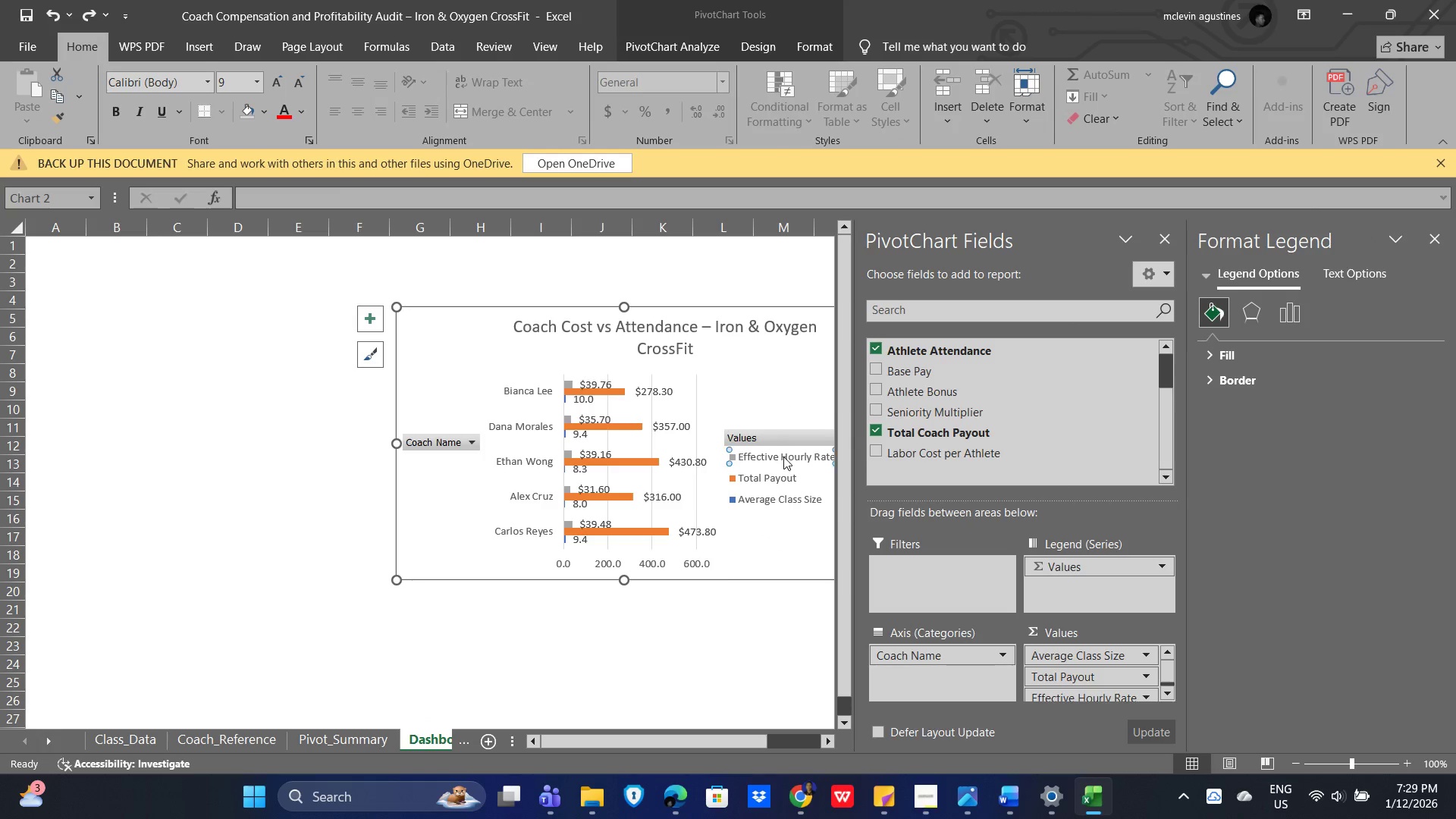 
double_click([783, 457])
 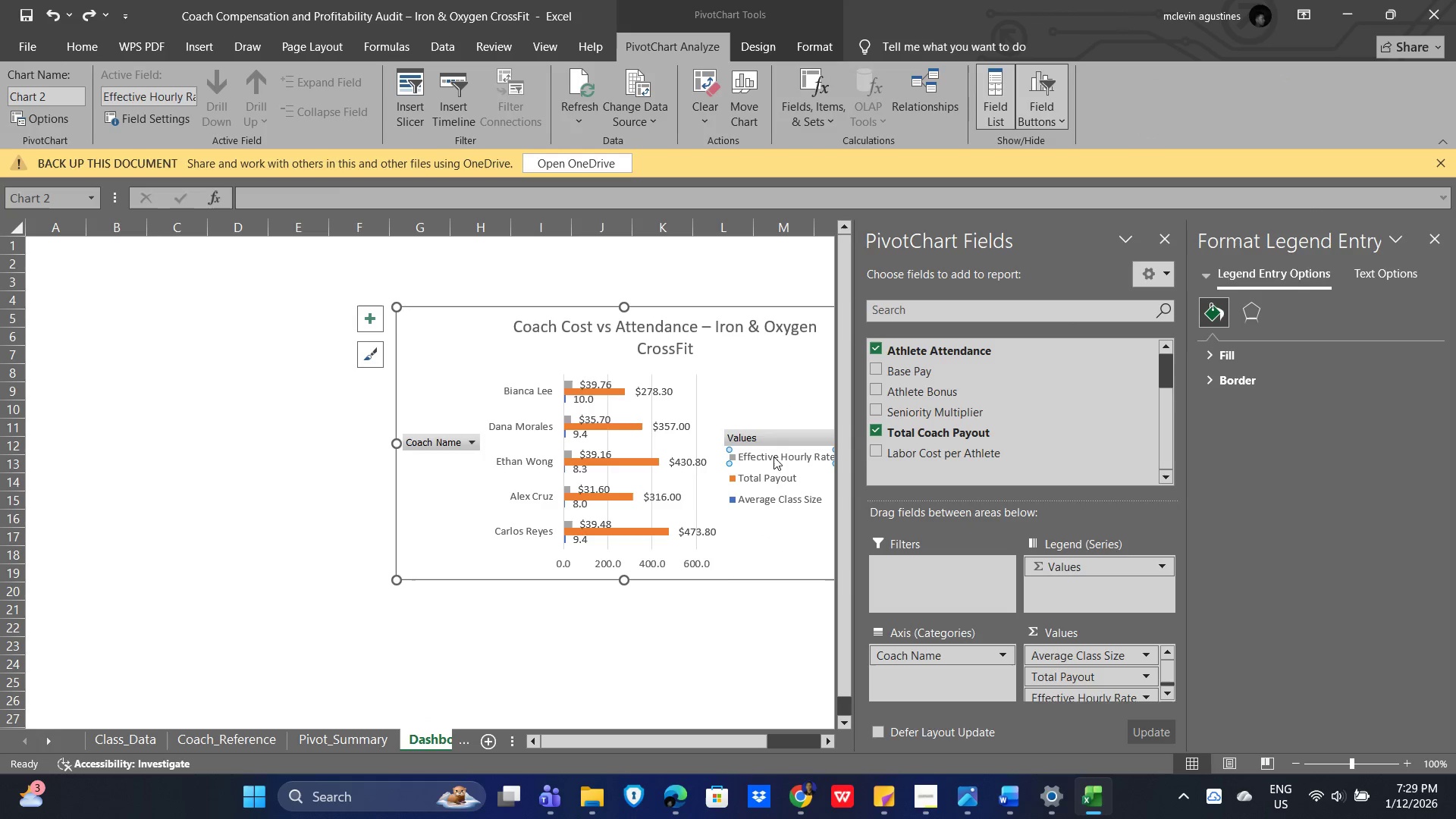 
left_click([761, 456])
 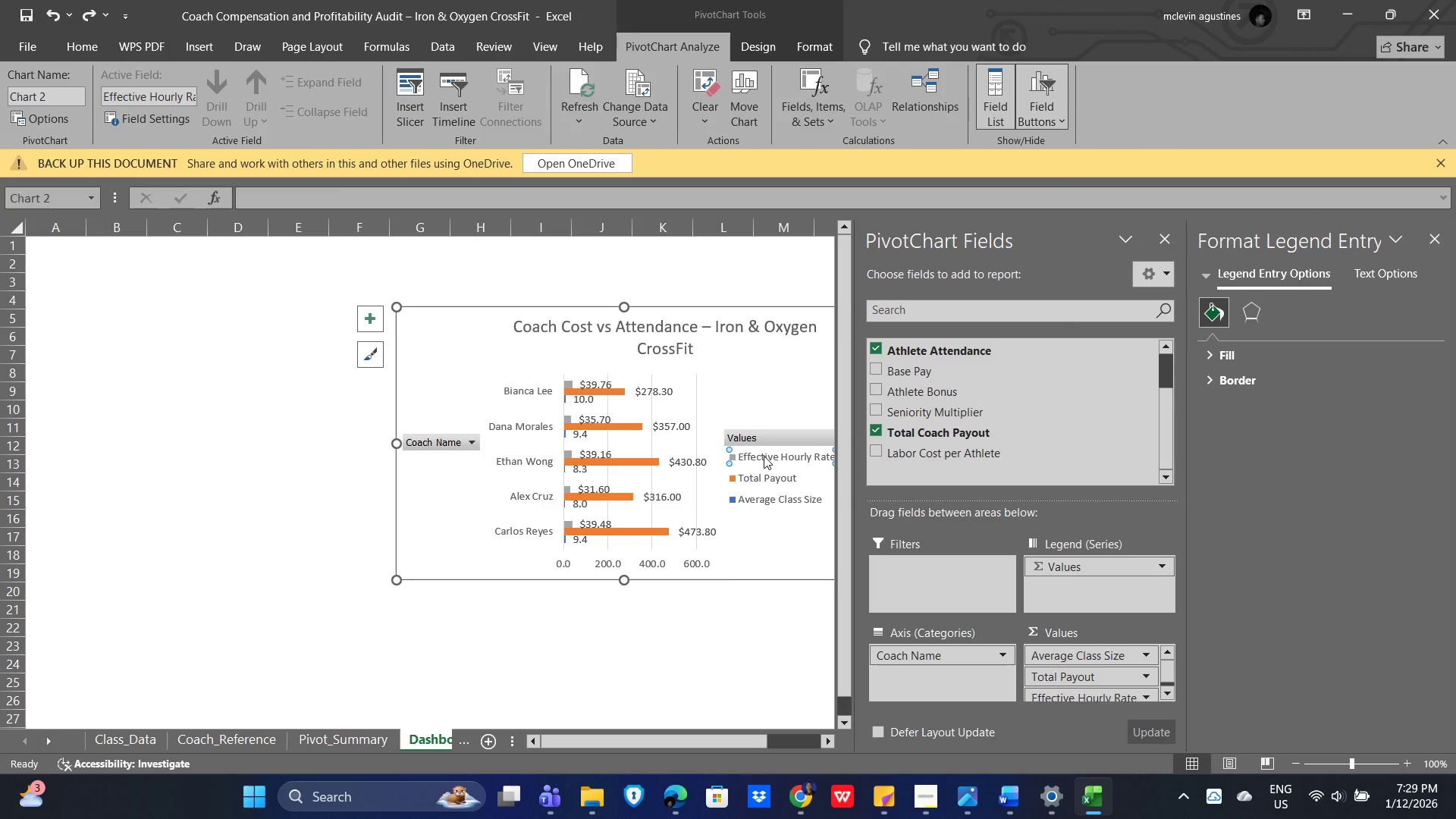 
key(Alt+AltLeft)
 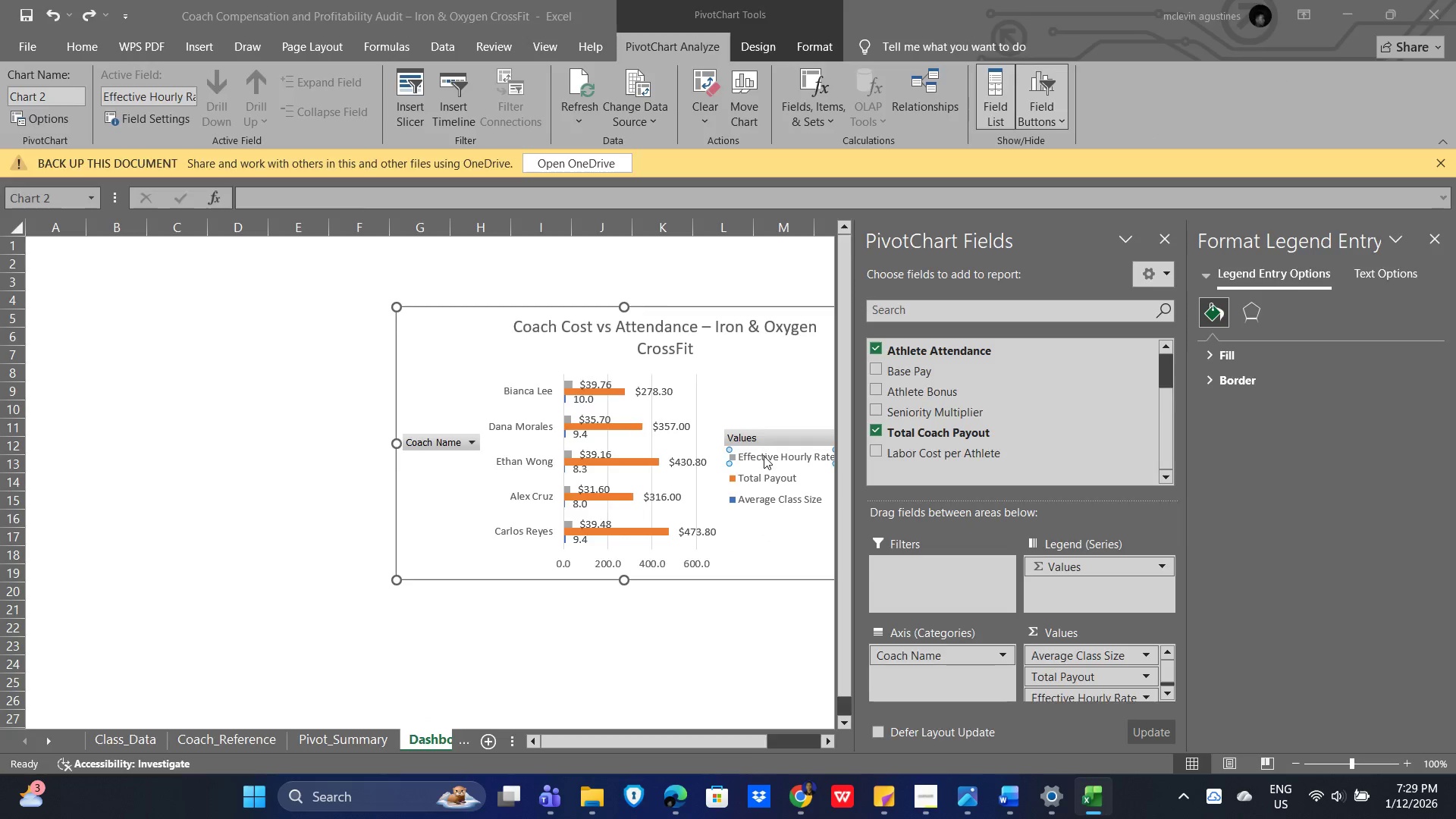 
key(Alt+Tab)
 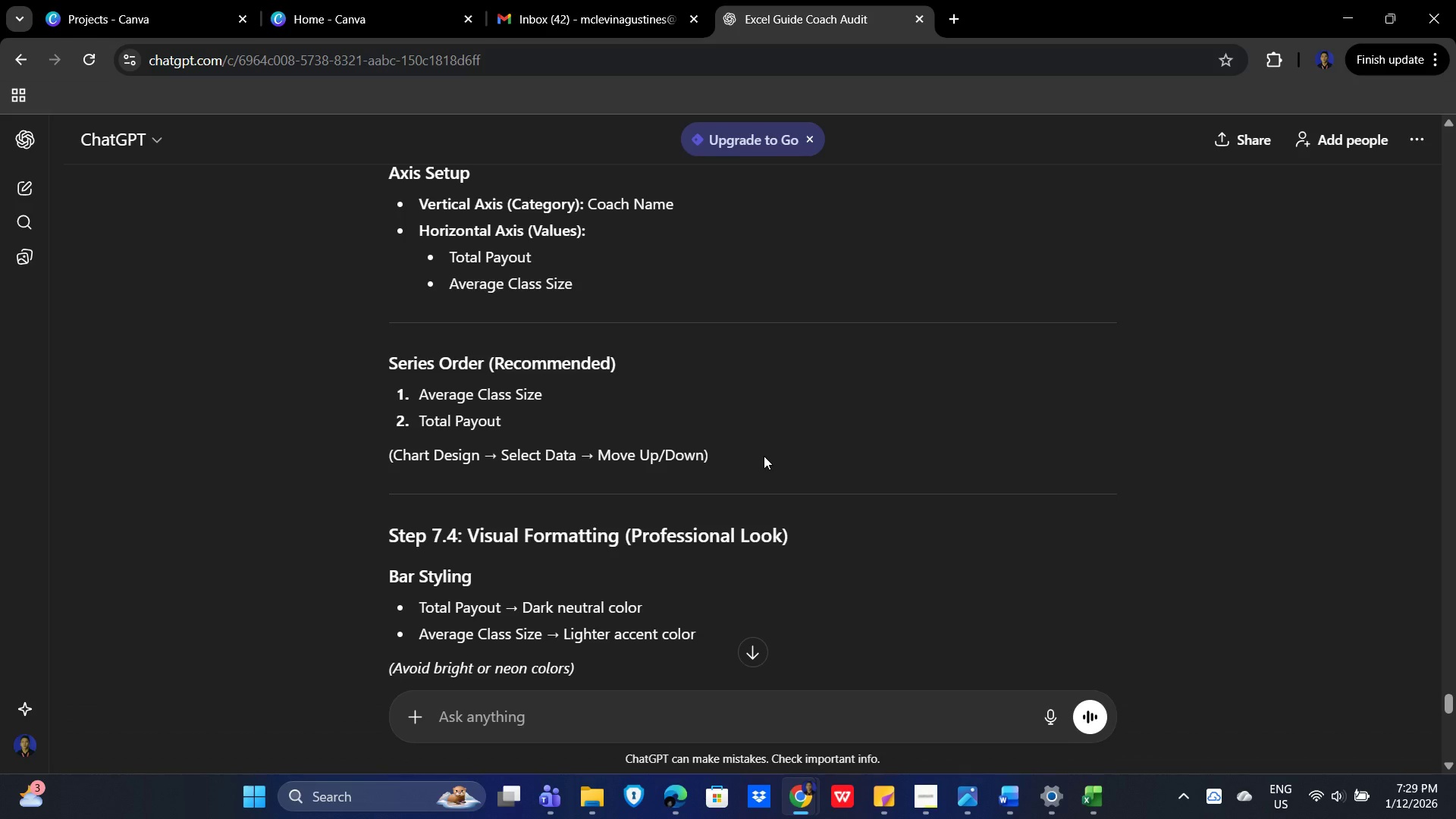 
key(Alt+AltLeft)
 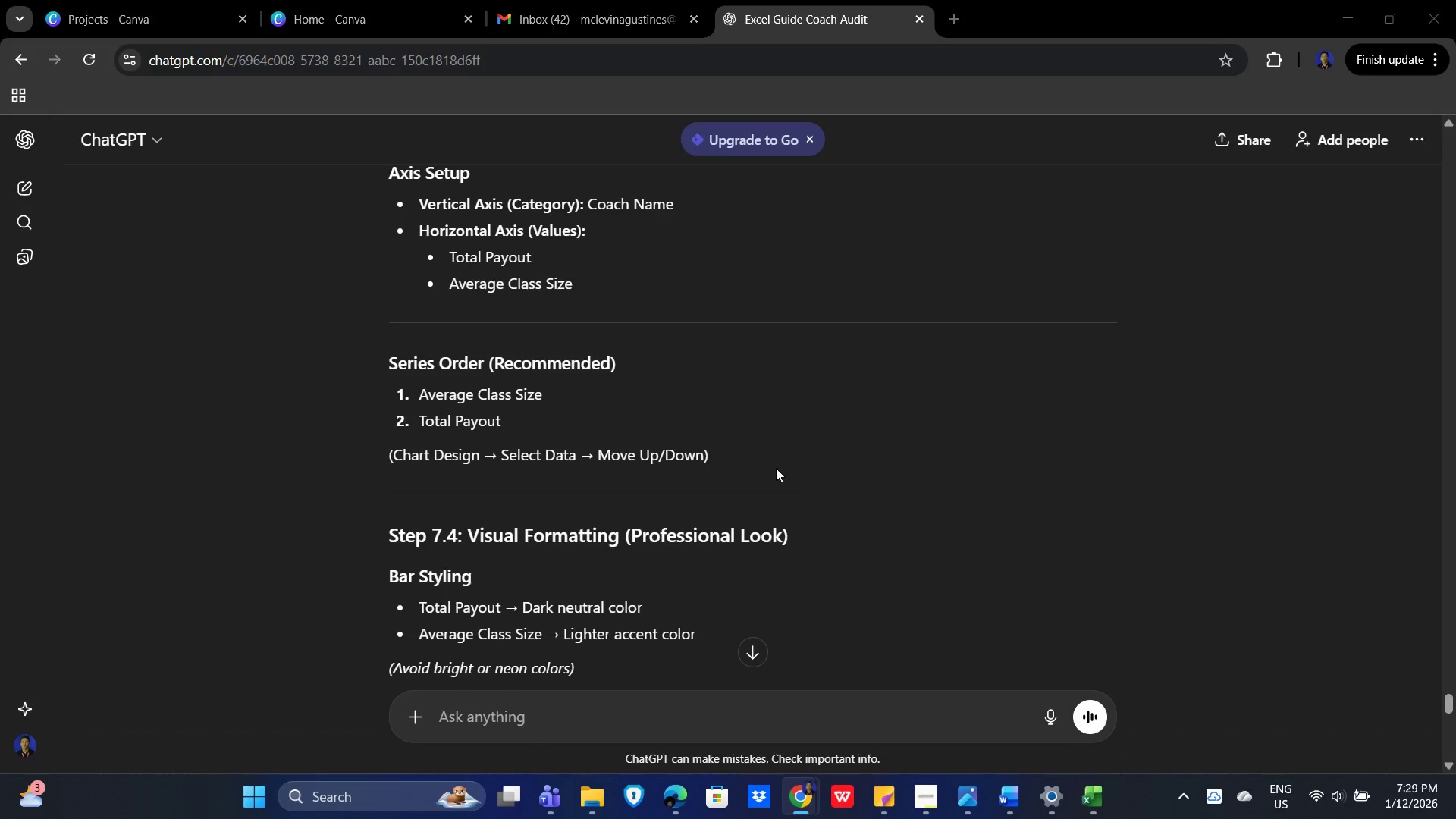 
key(Alt+Tab)
 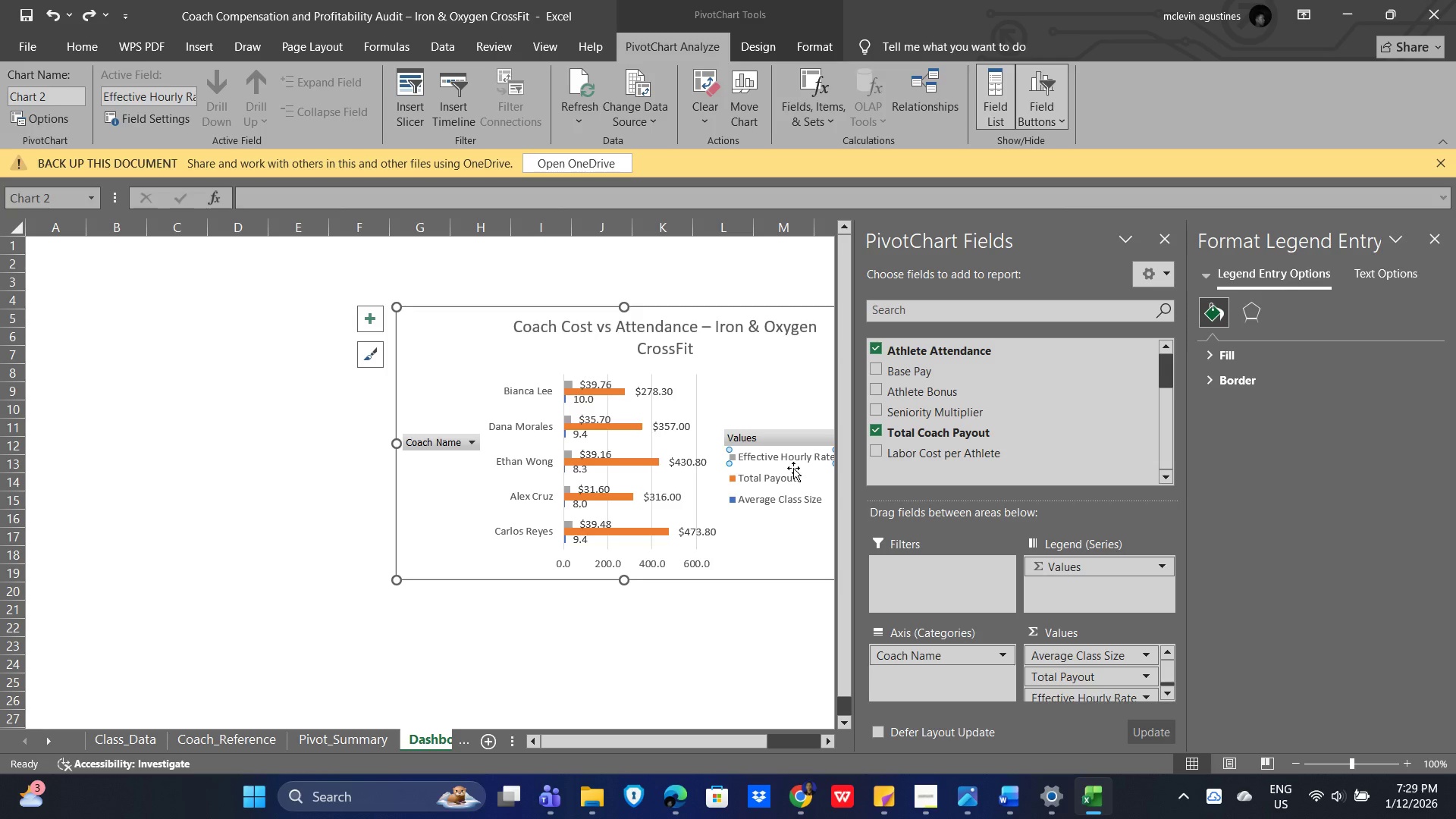 
key(Alt+AltLeft)
 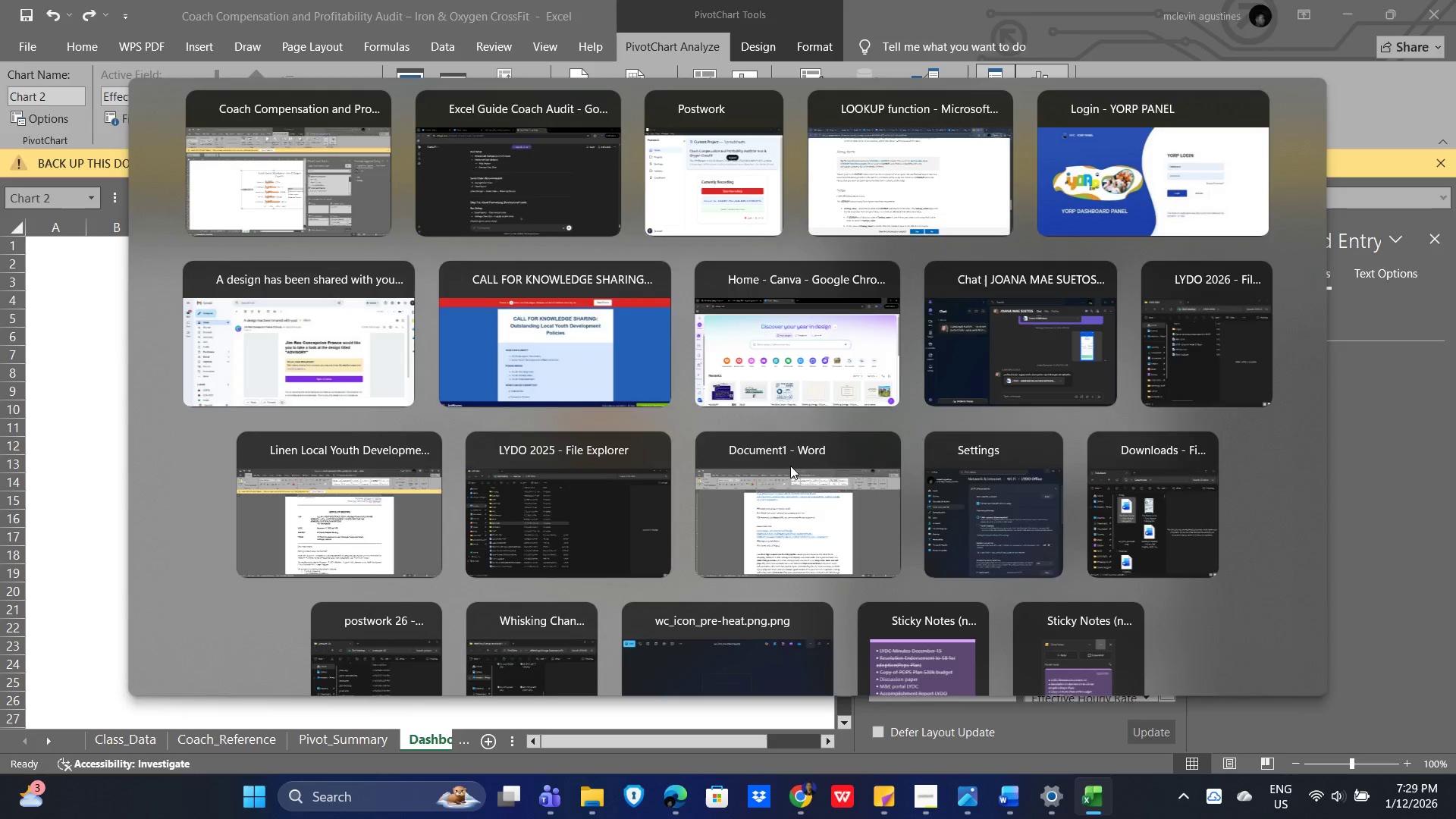 
key(Alt+Tab)
 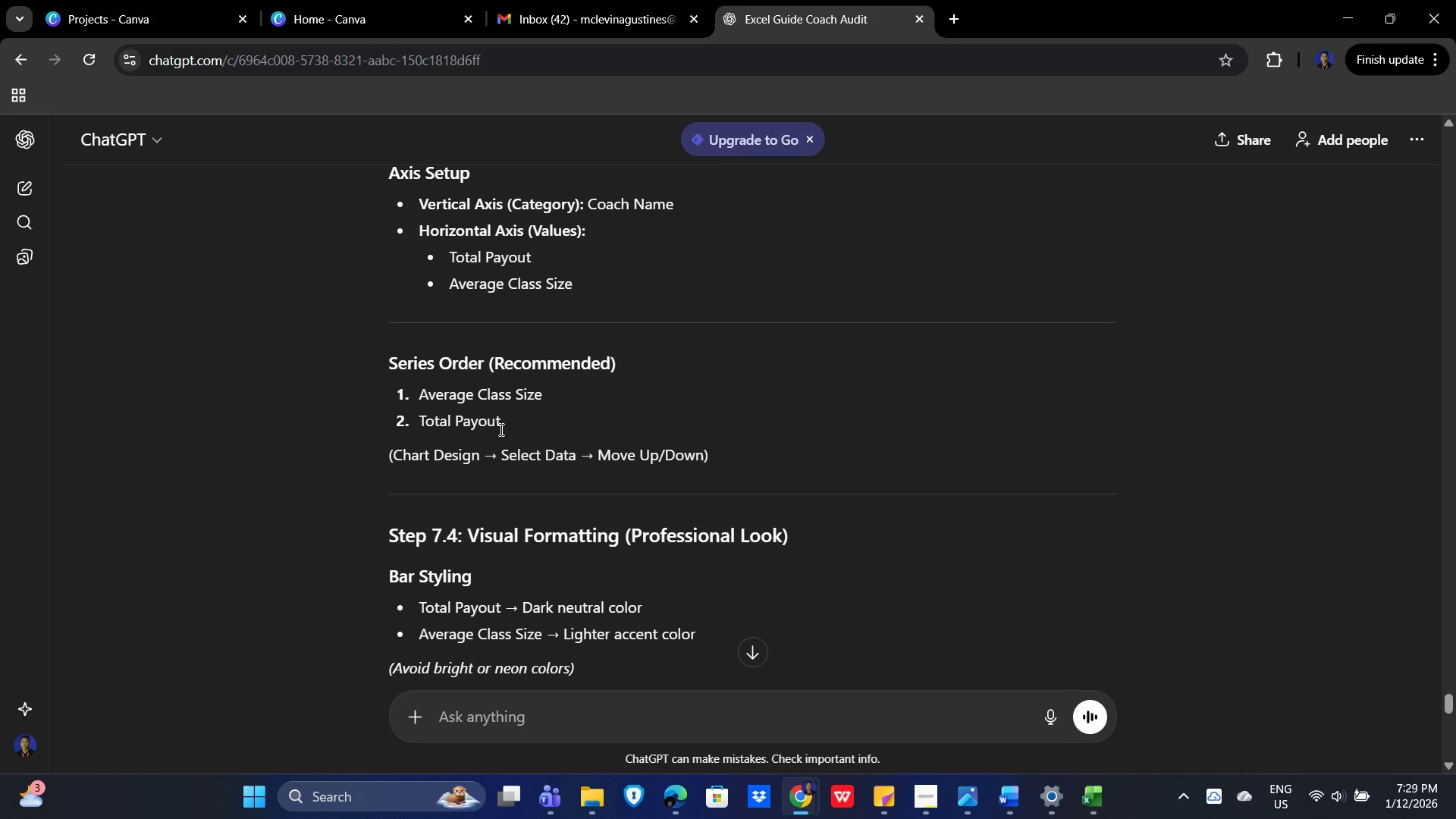 
key(Alt+AltLeft)
 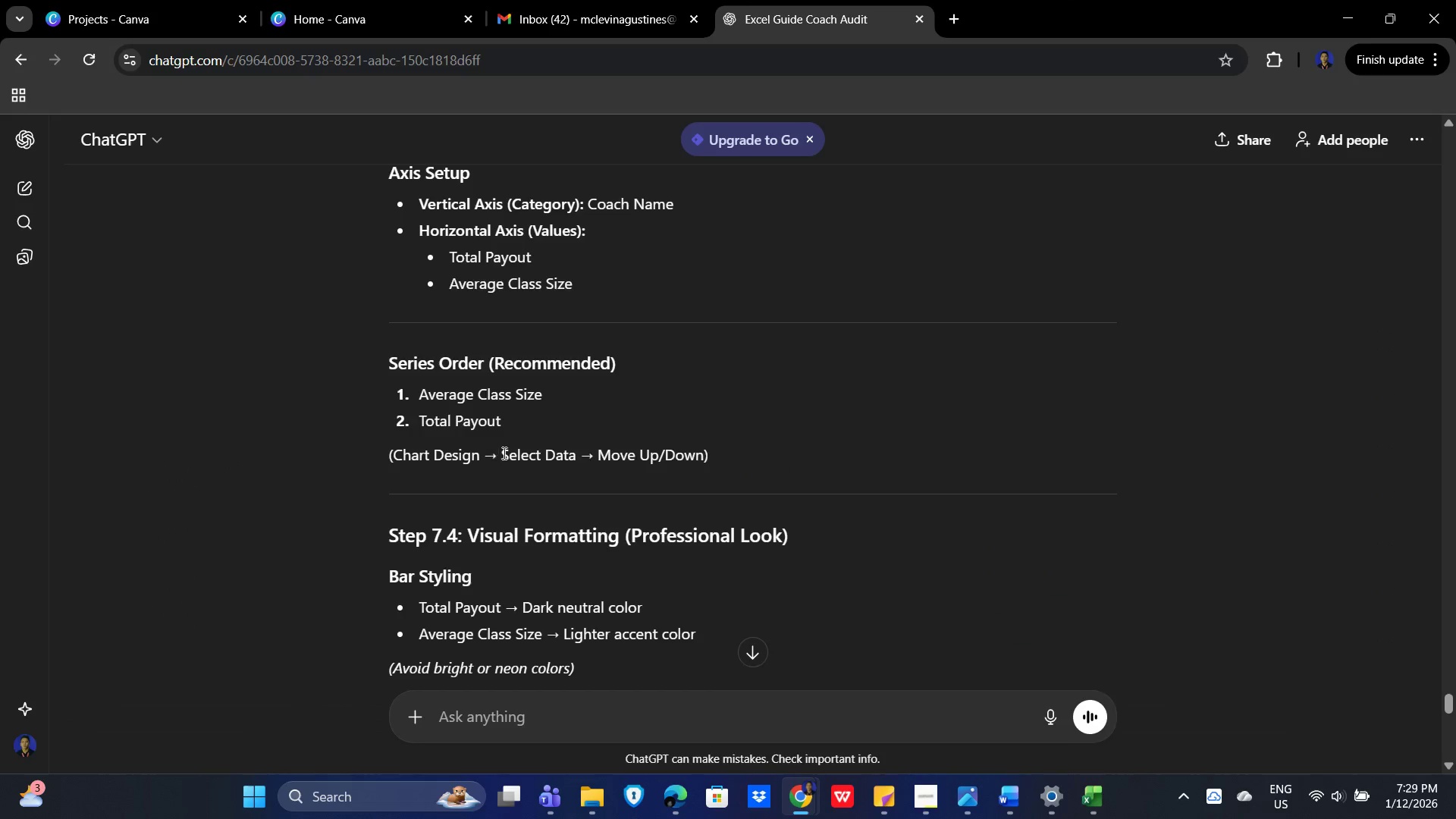 
key(Alt+Tab)
 